 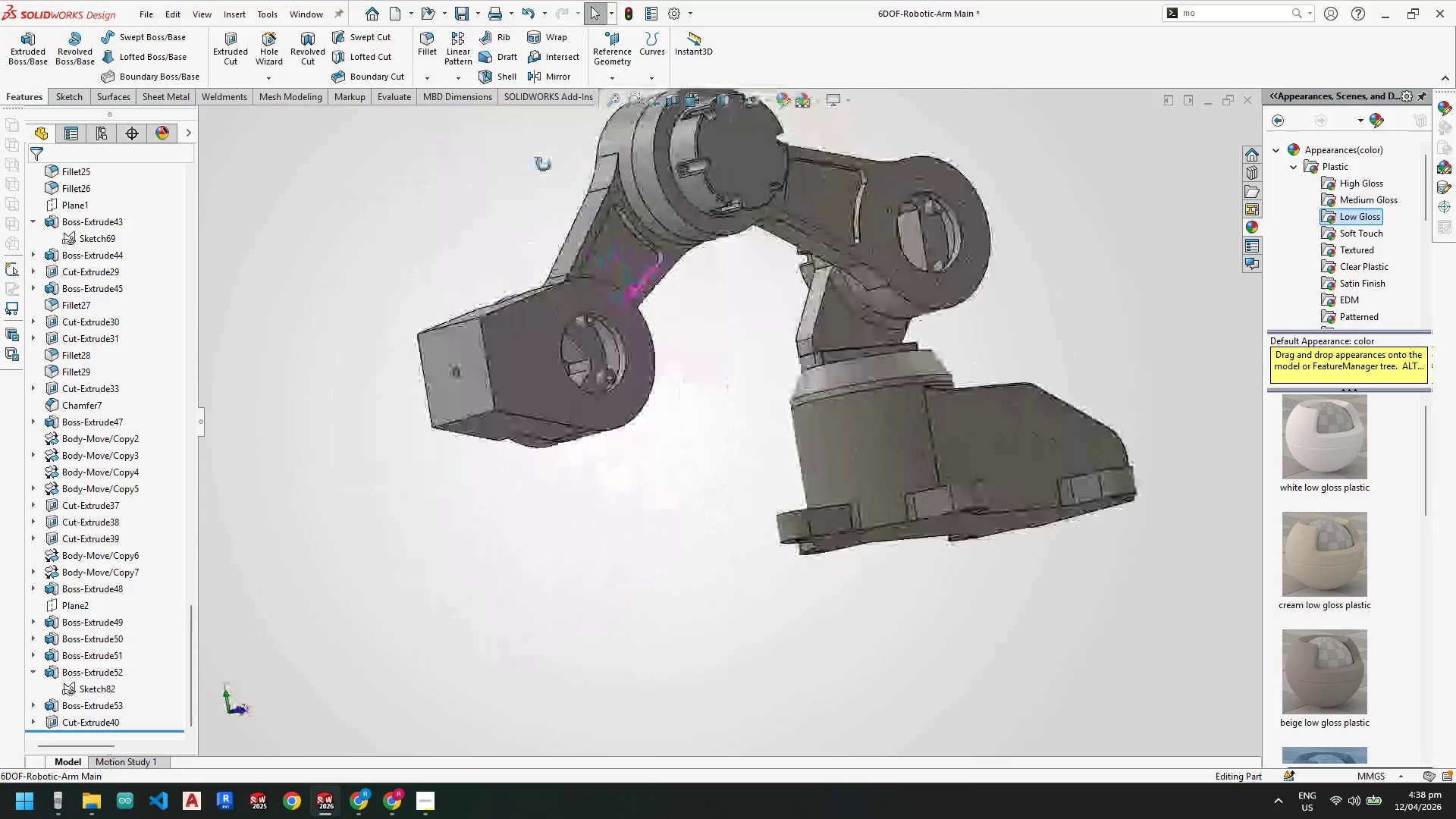 
scroll: coordinate [533, 375], scroll_direction: down, amount: 2.0
 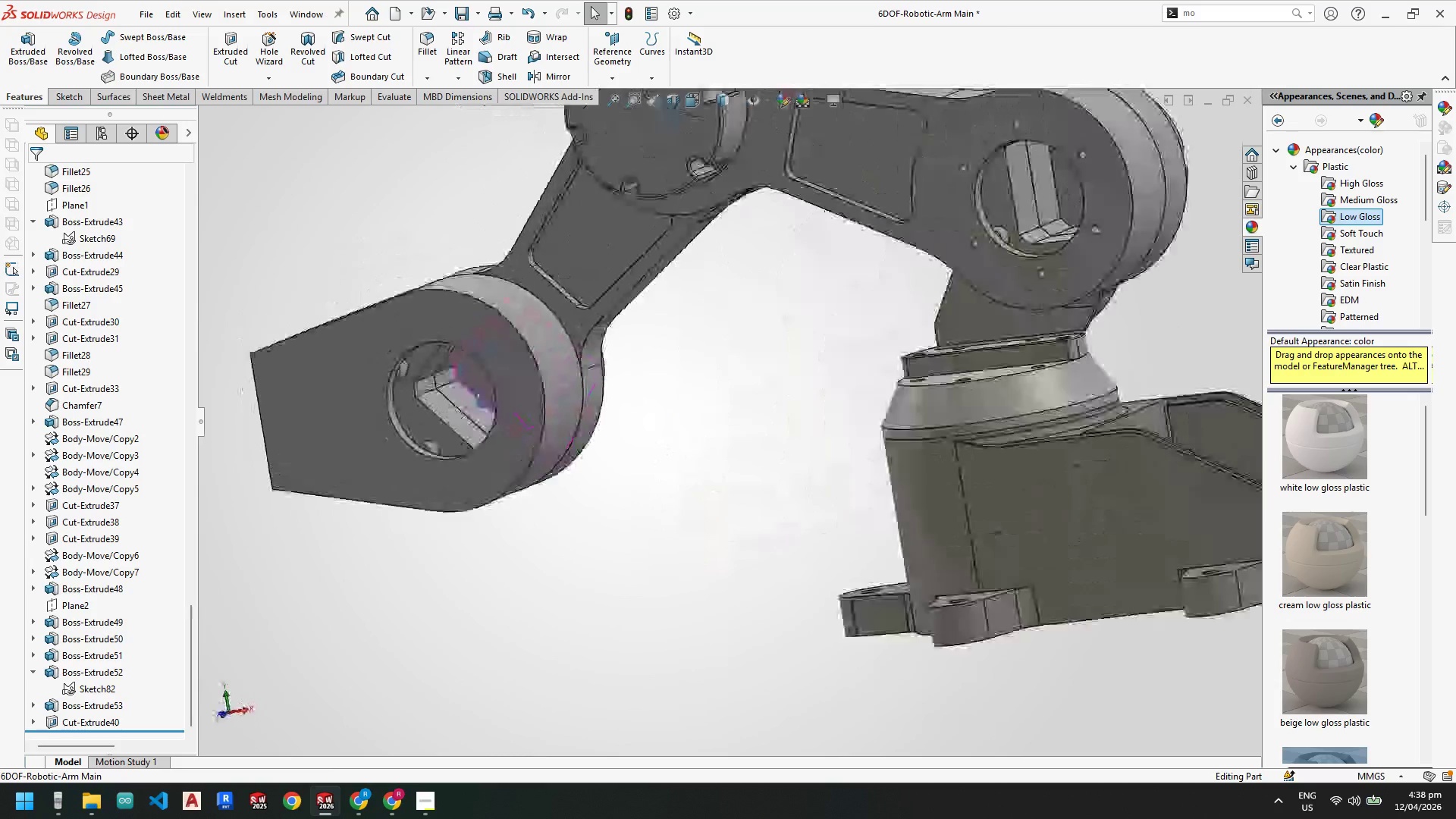 
wait(5.59)
 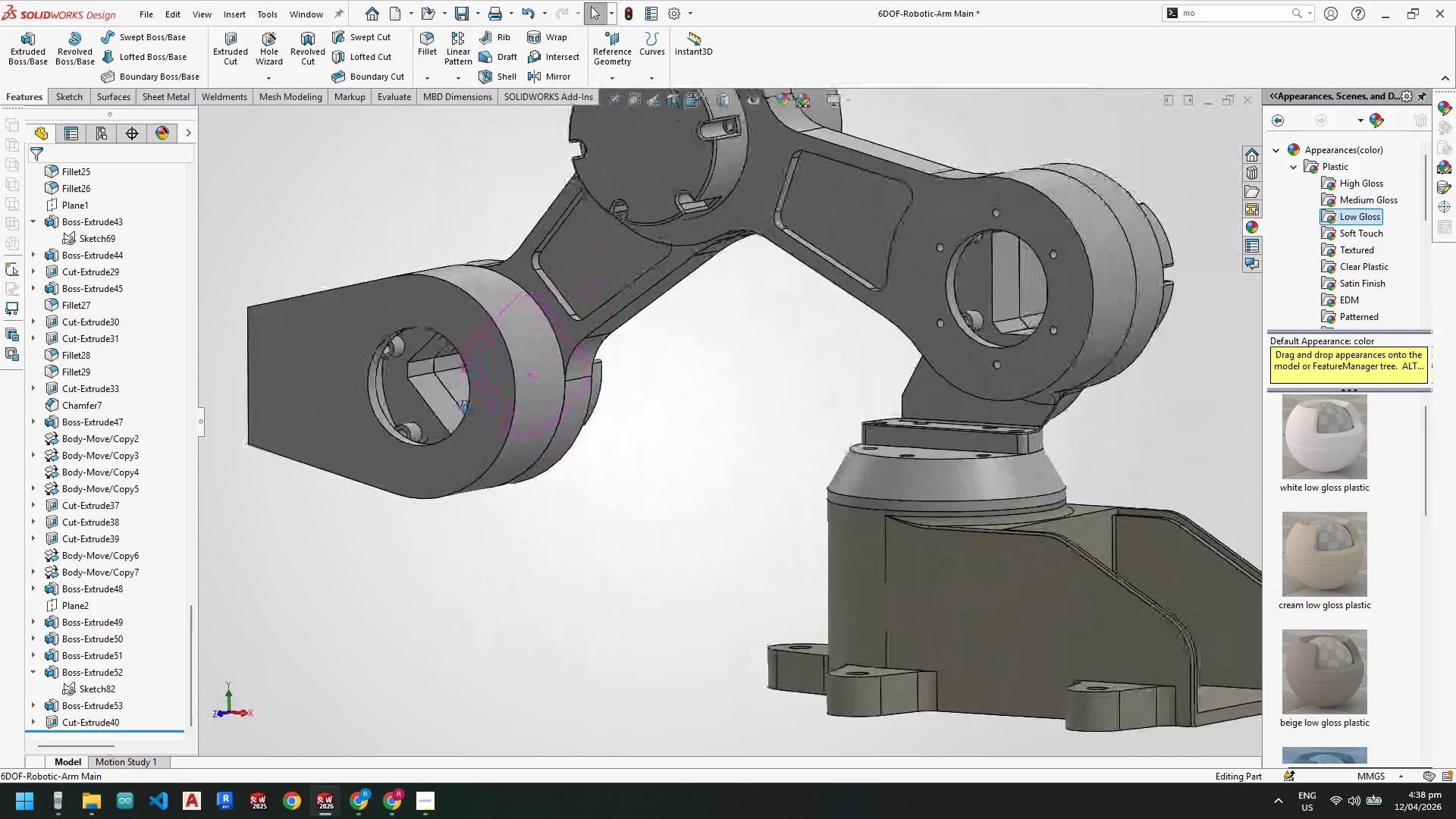 
scroll: coordinate [587, 318], scroll_direction: down, amount: 1.0
 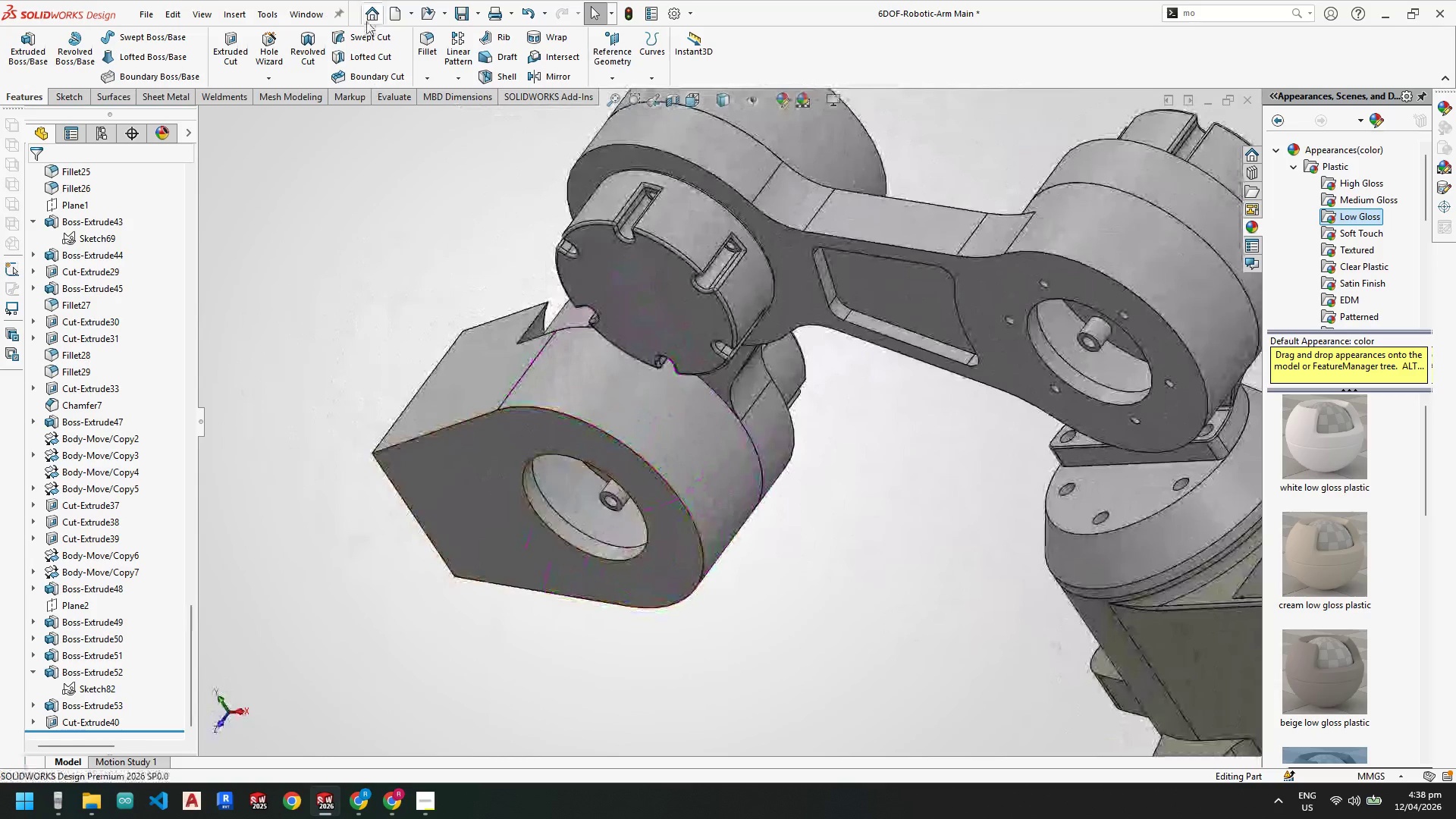 
left_click([427, 37])
 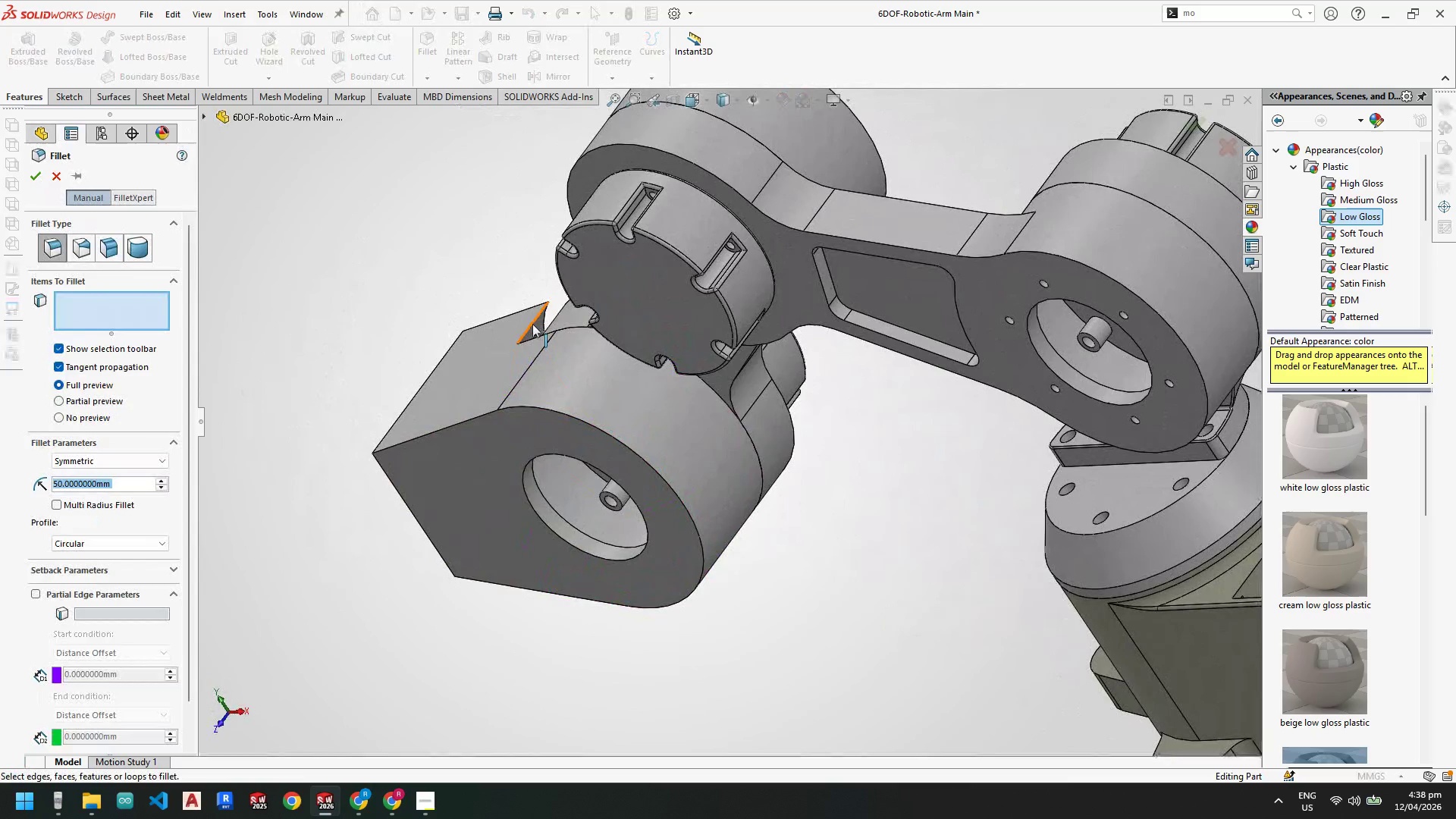 
left_click([532, 324])
 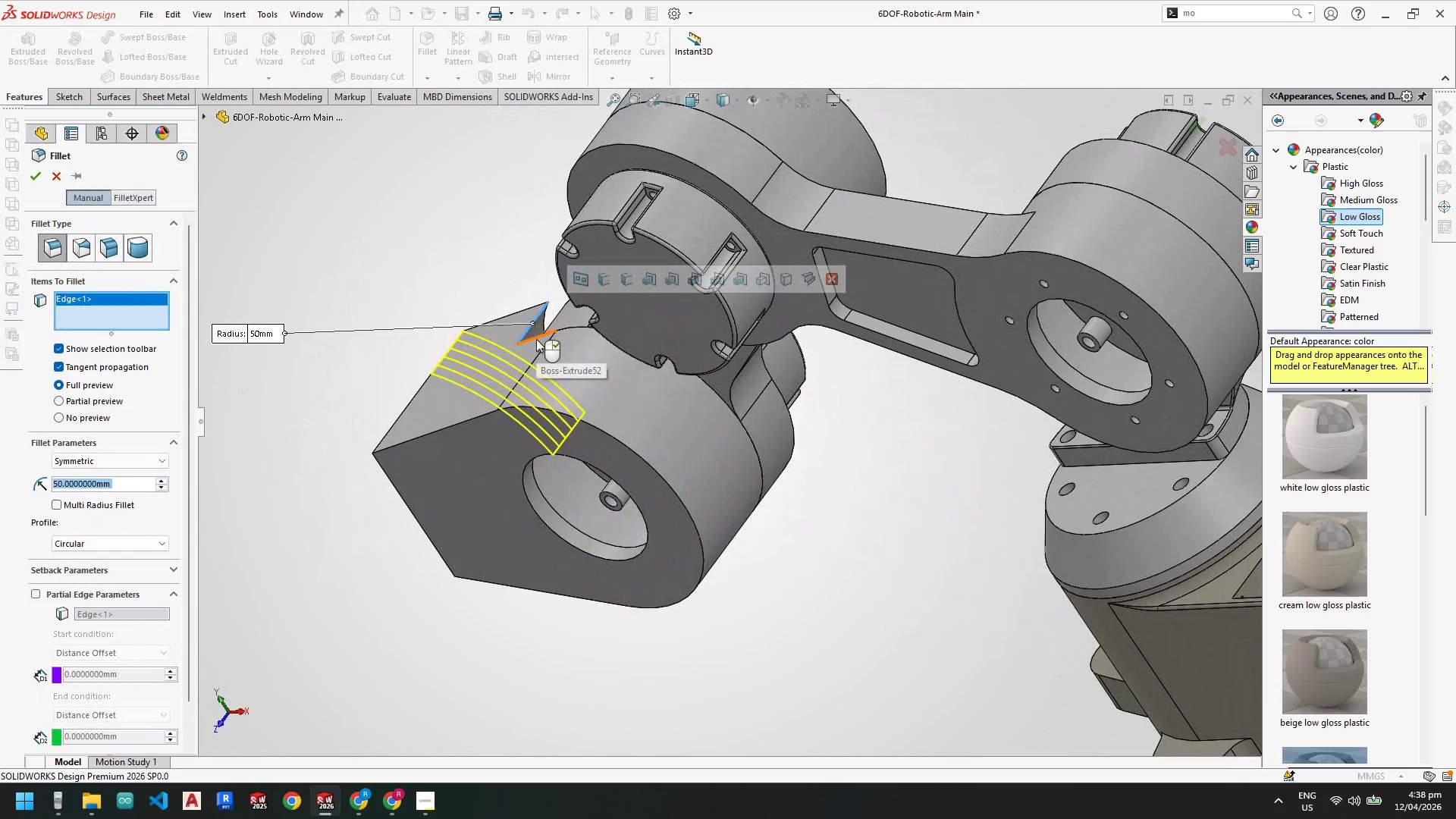 
key(Numpad1)
 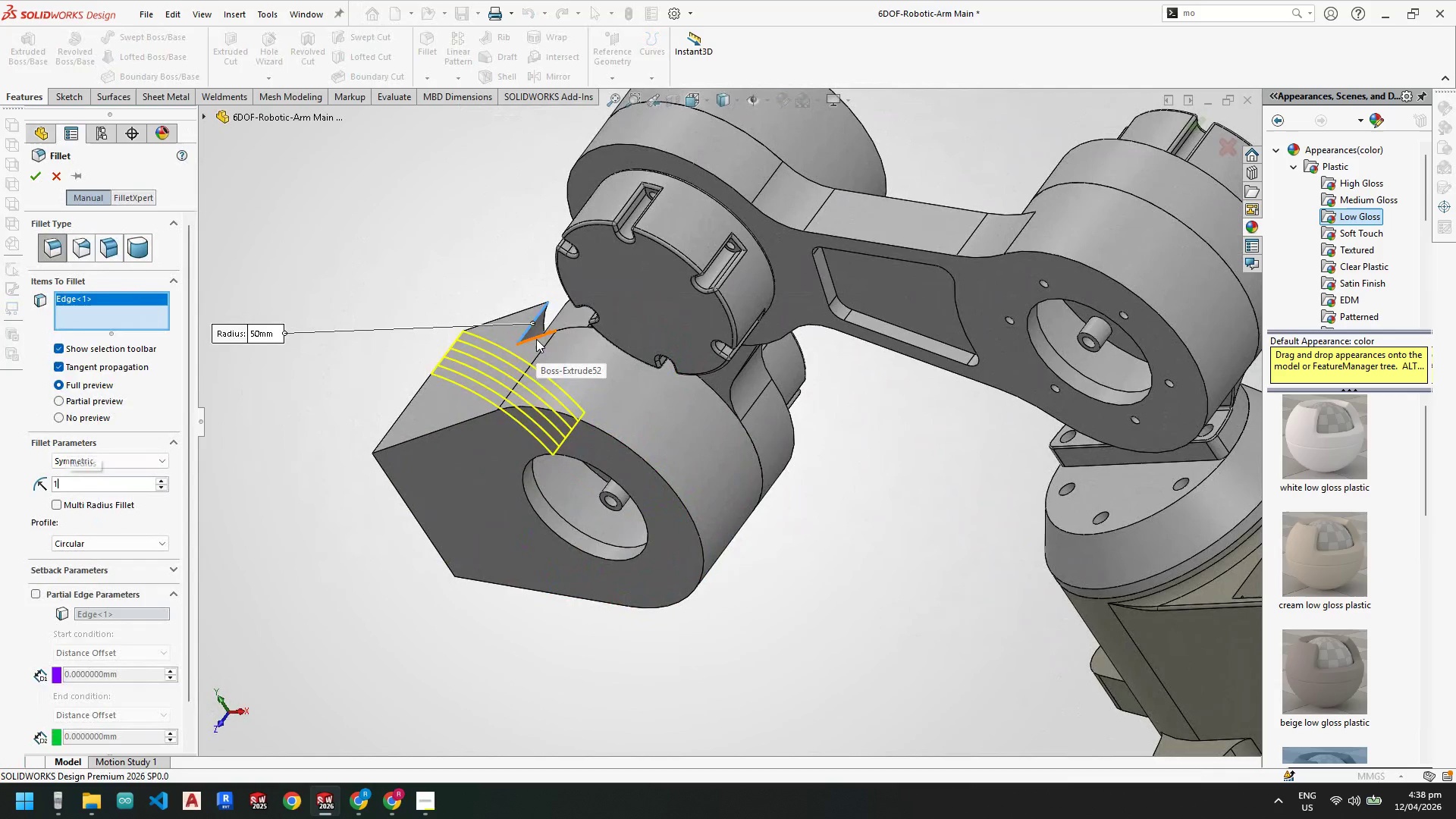 
key(NumpadEnter)
 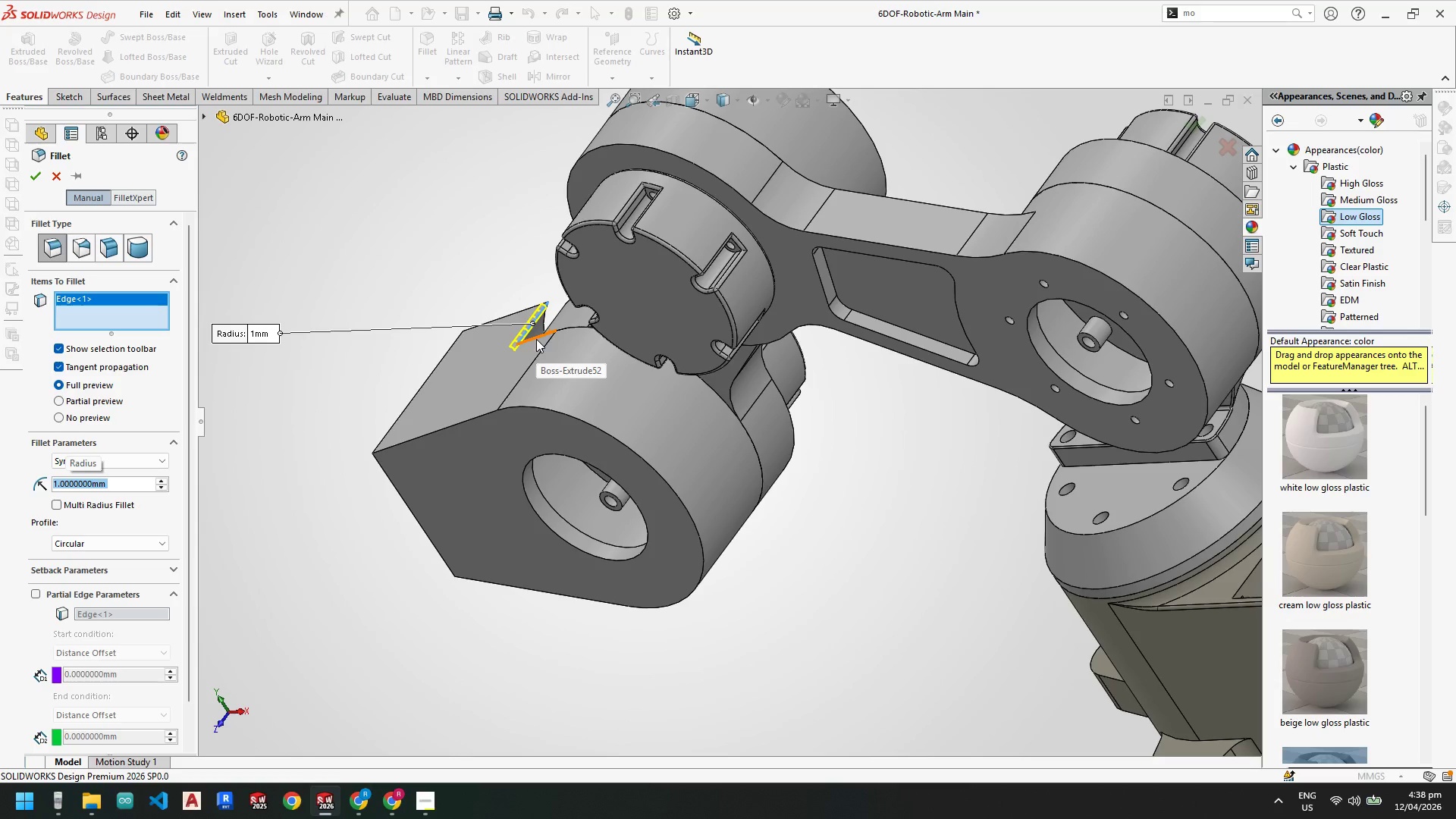 
key(Numpad2)
 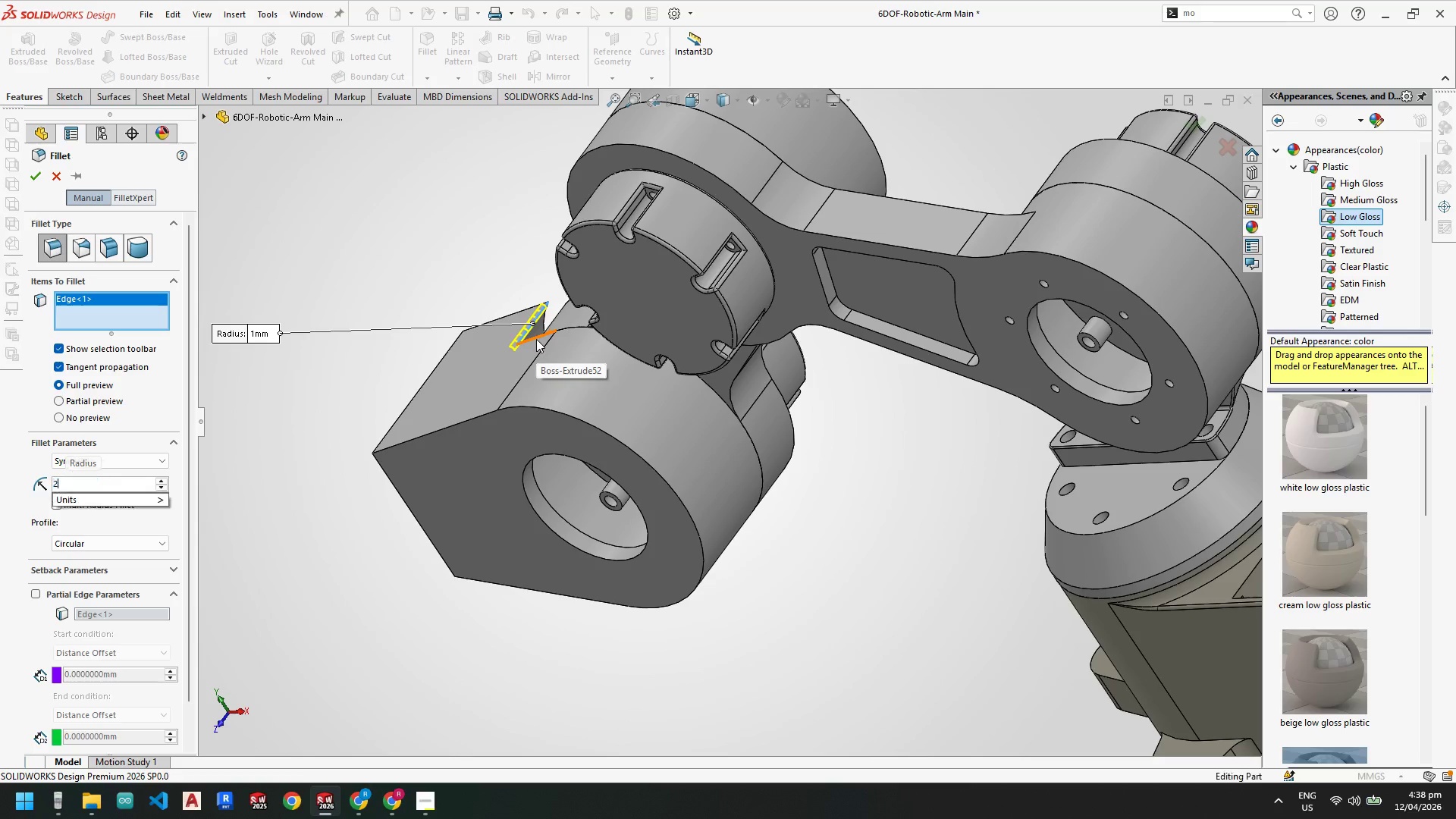 
key(NumpadEnter)
 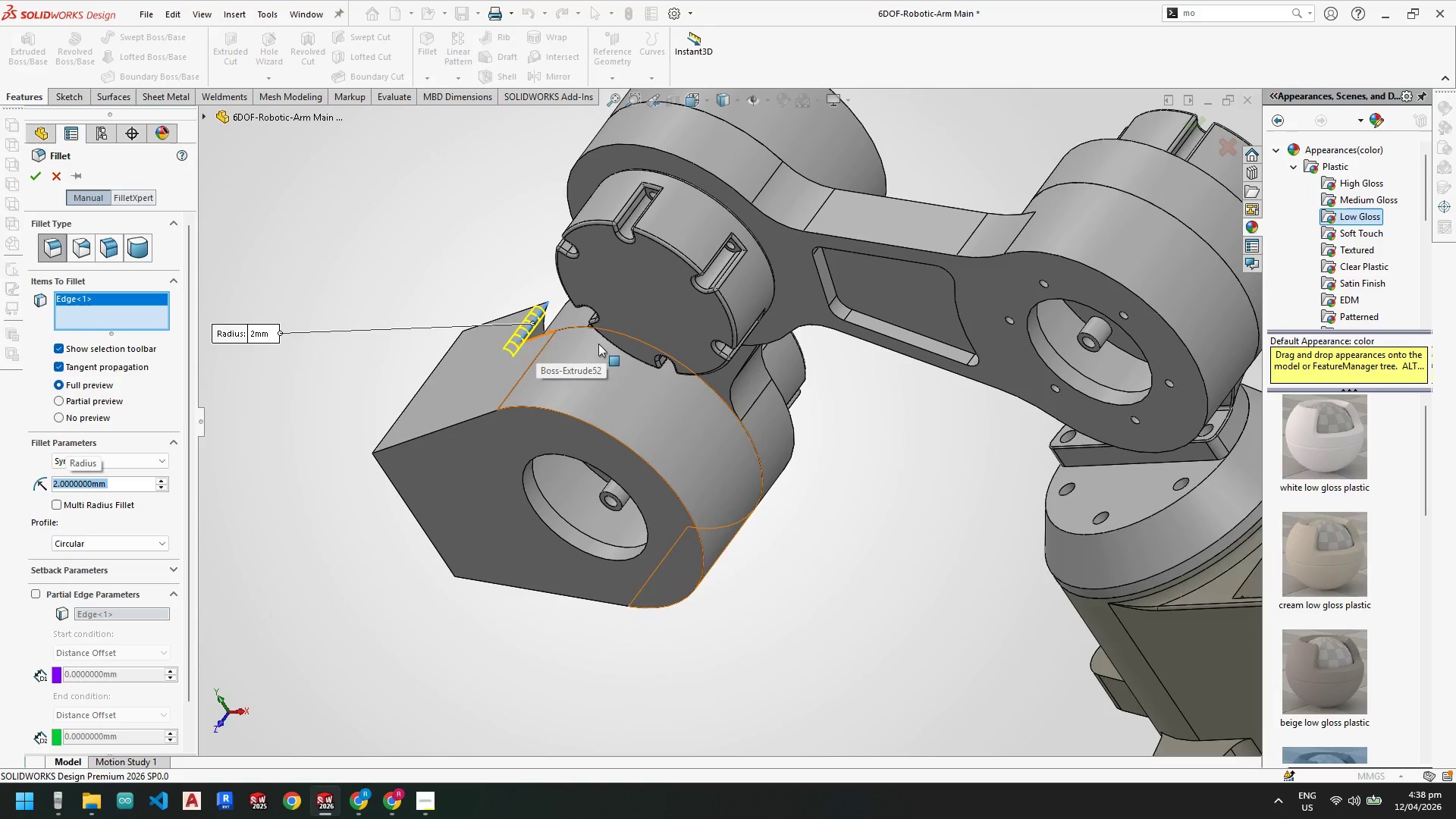 
scroll: coordinate [575, 341], scroll_direction: down, amount: 3.0
 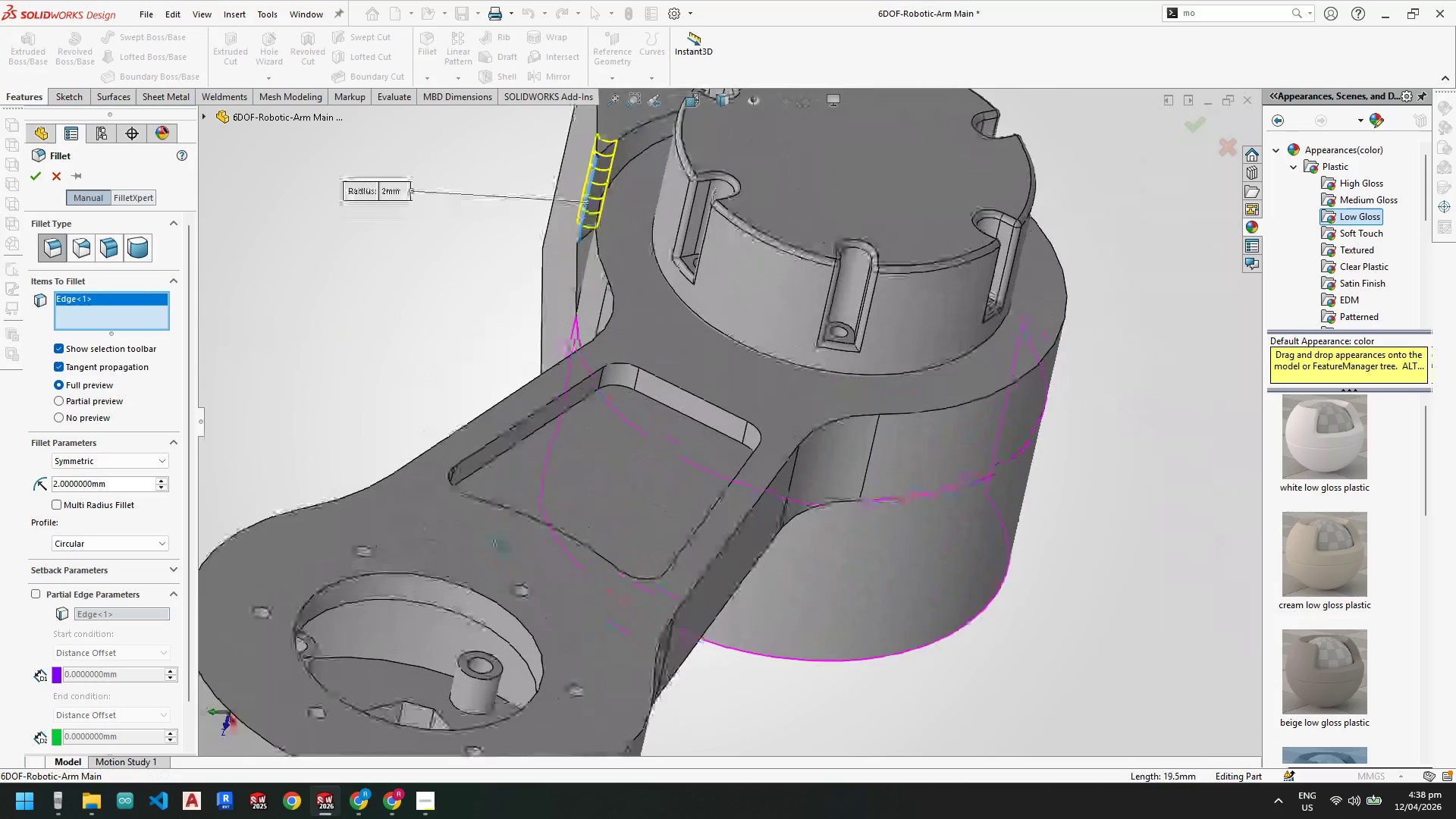 
scroll: coordinate [792, 233], scroll_direction: up, amount: 1.0
 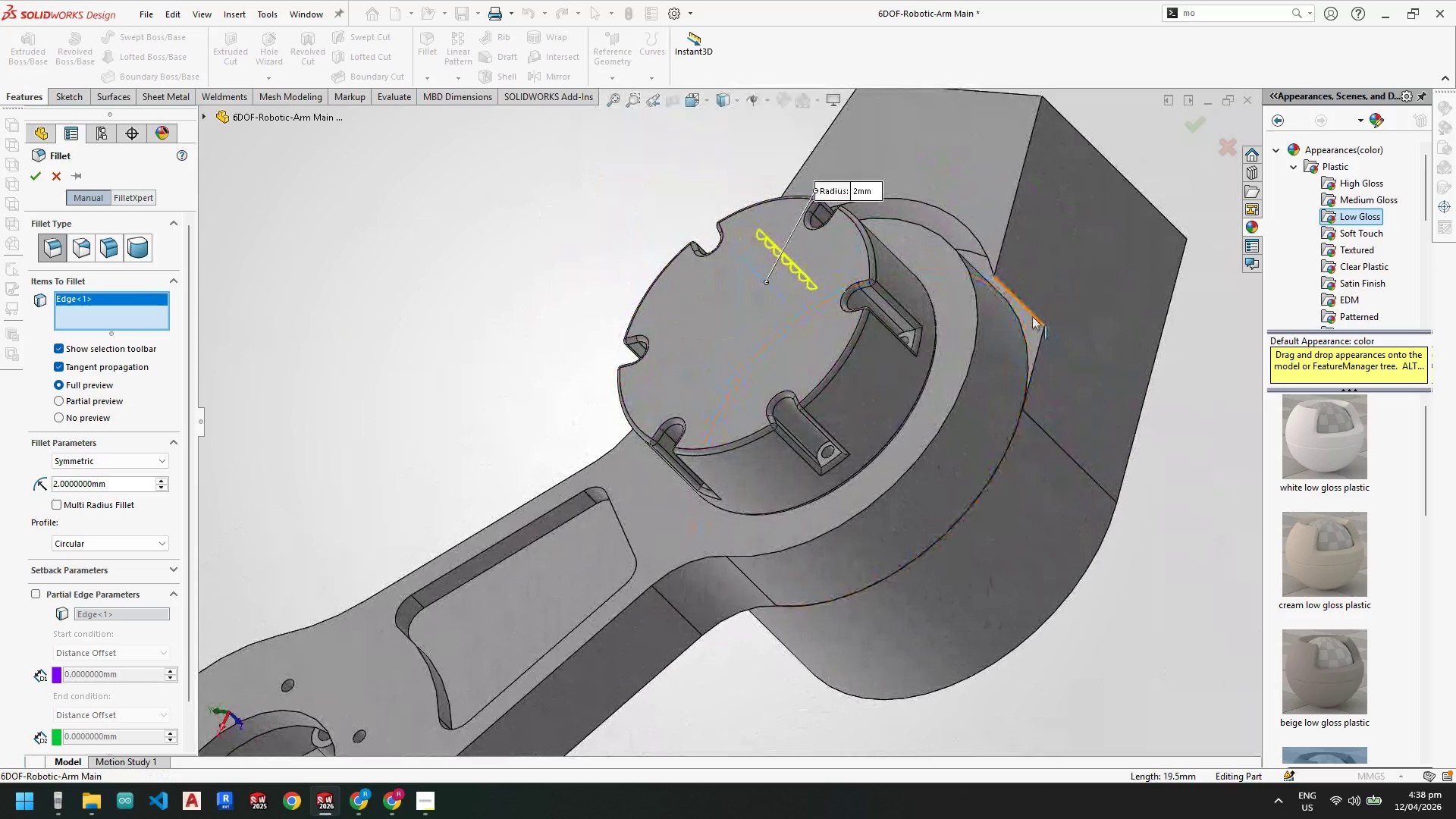 
left_click([1032, 316])
 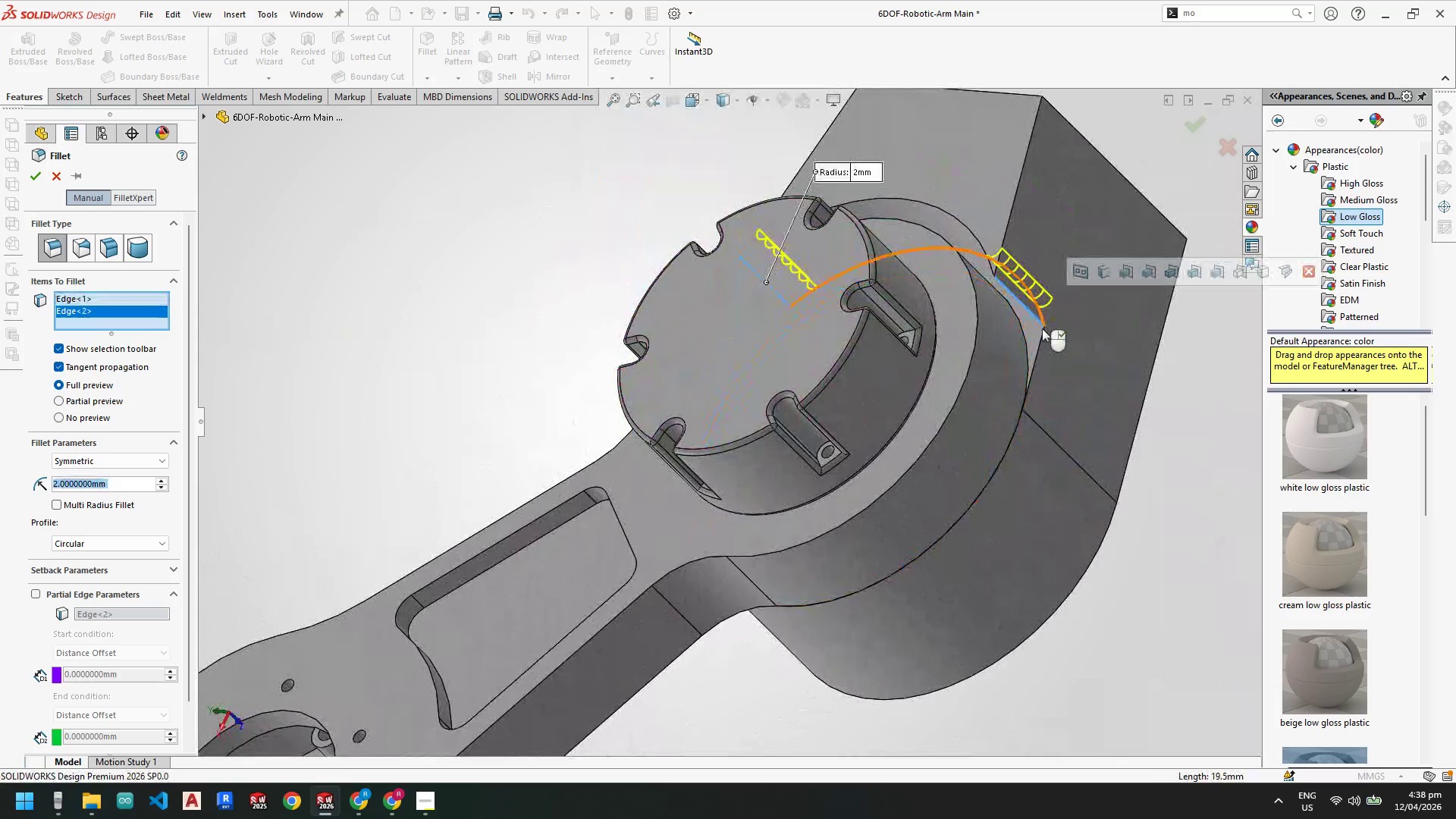 
scroll: coordinate [1039, 331], scroll_direction: down, amount: 1.0
 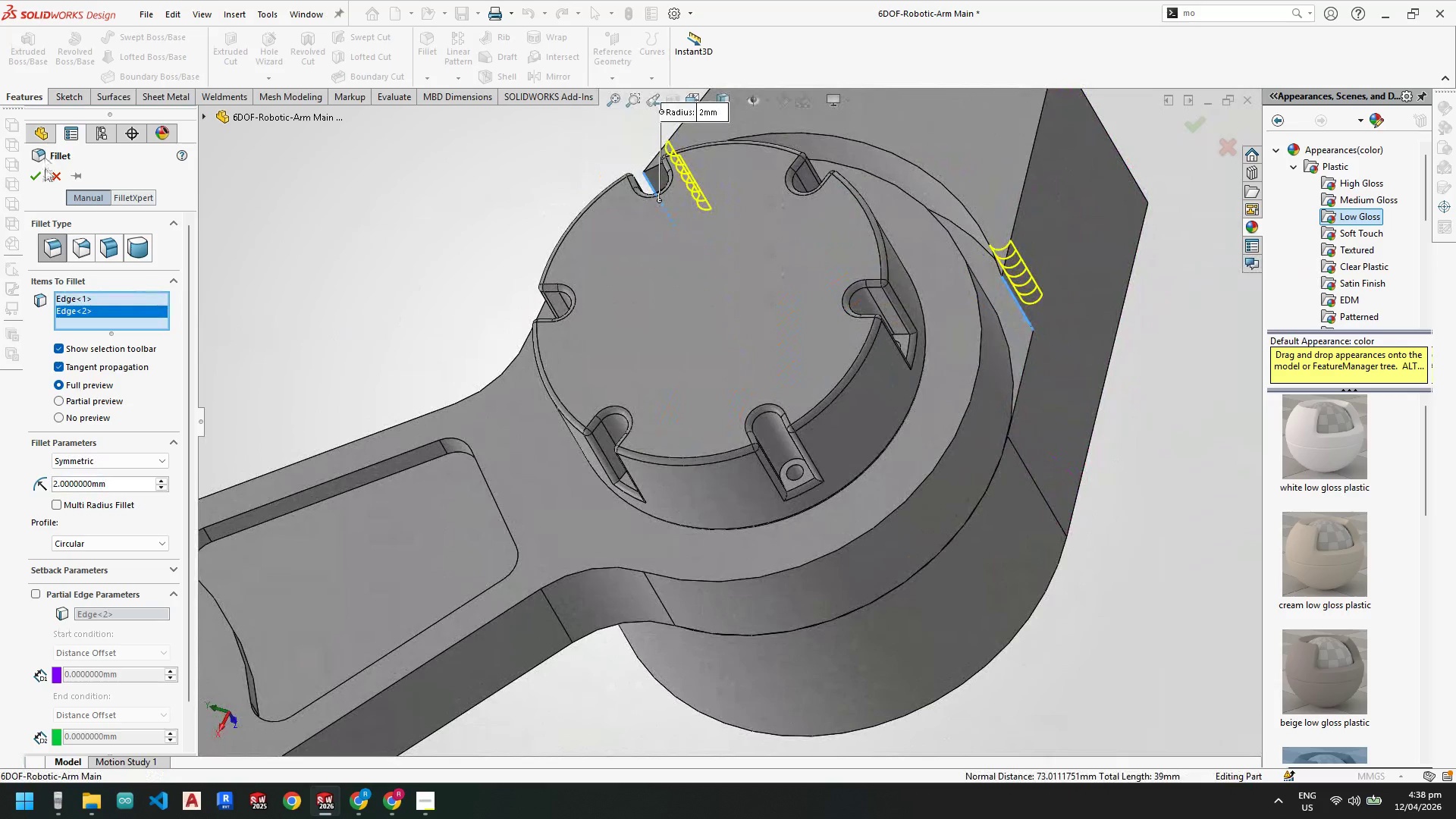 
left_click([33, 175])
 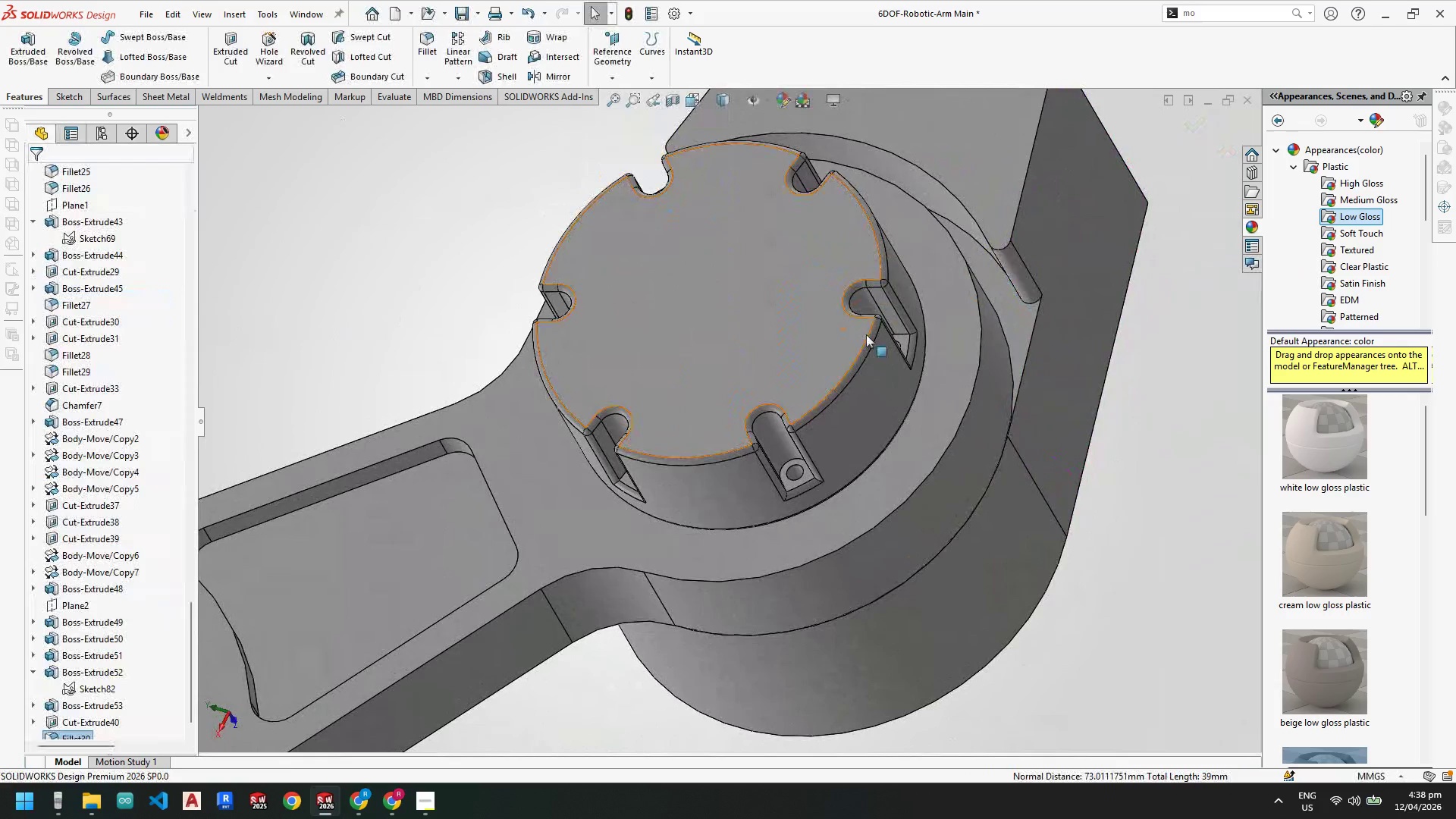 
scroll: coordinate [824, 314], scroll_direction: up, amount: 8.0
 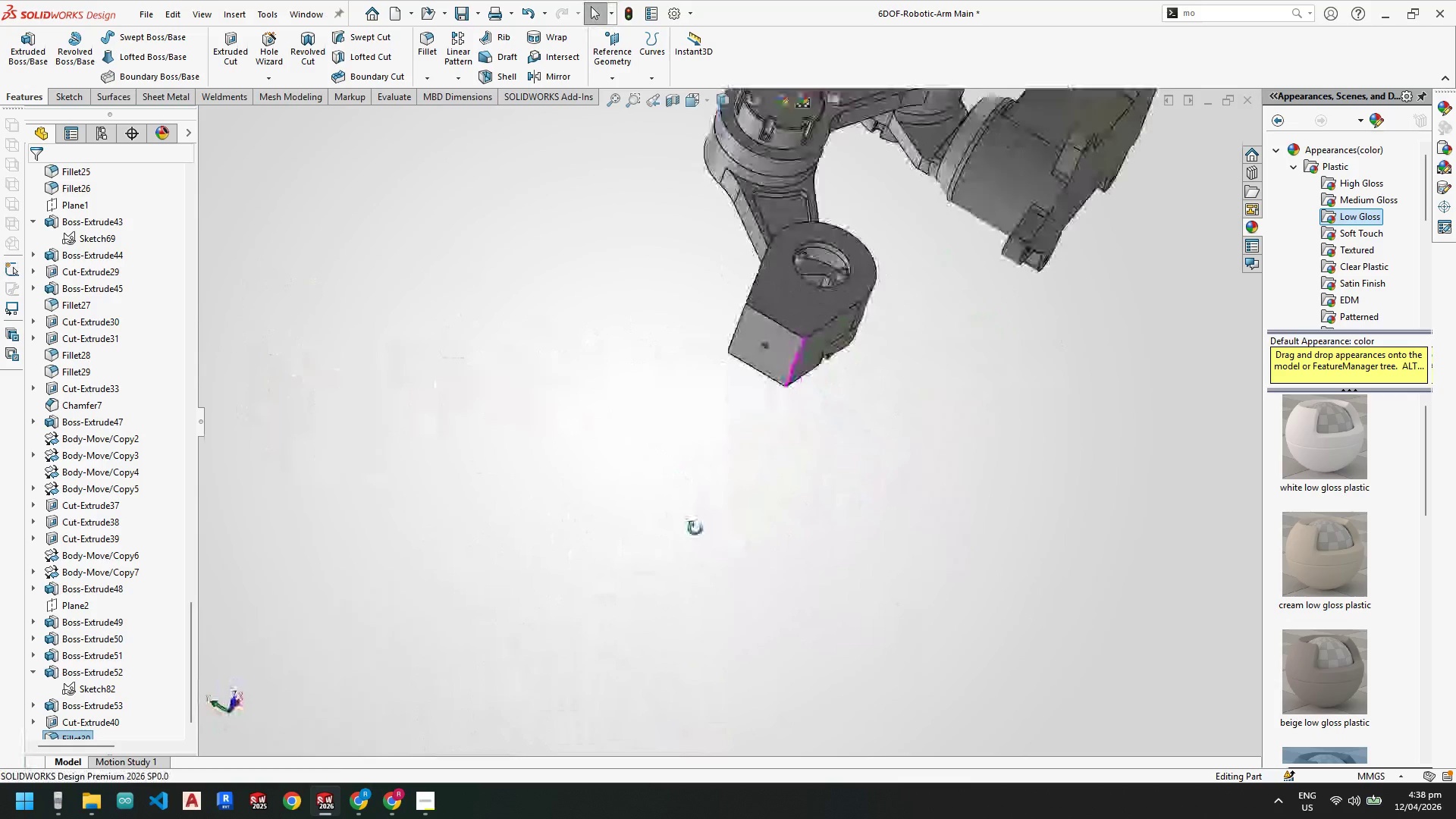 
scroll: coordinate [739, 343], scroll_direction: none, amount: 0.0
 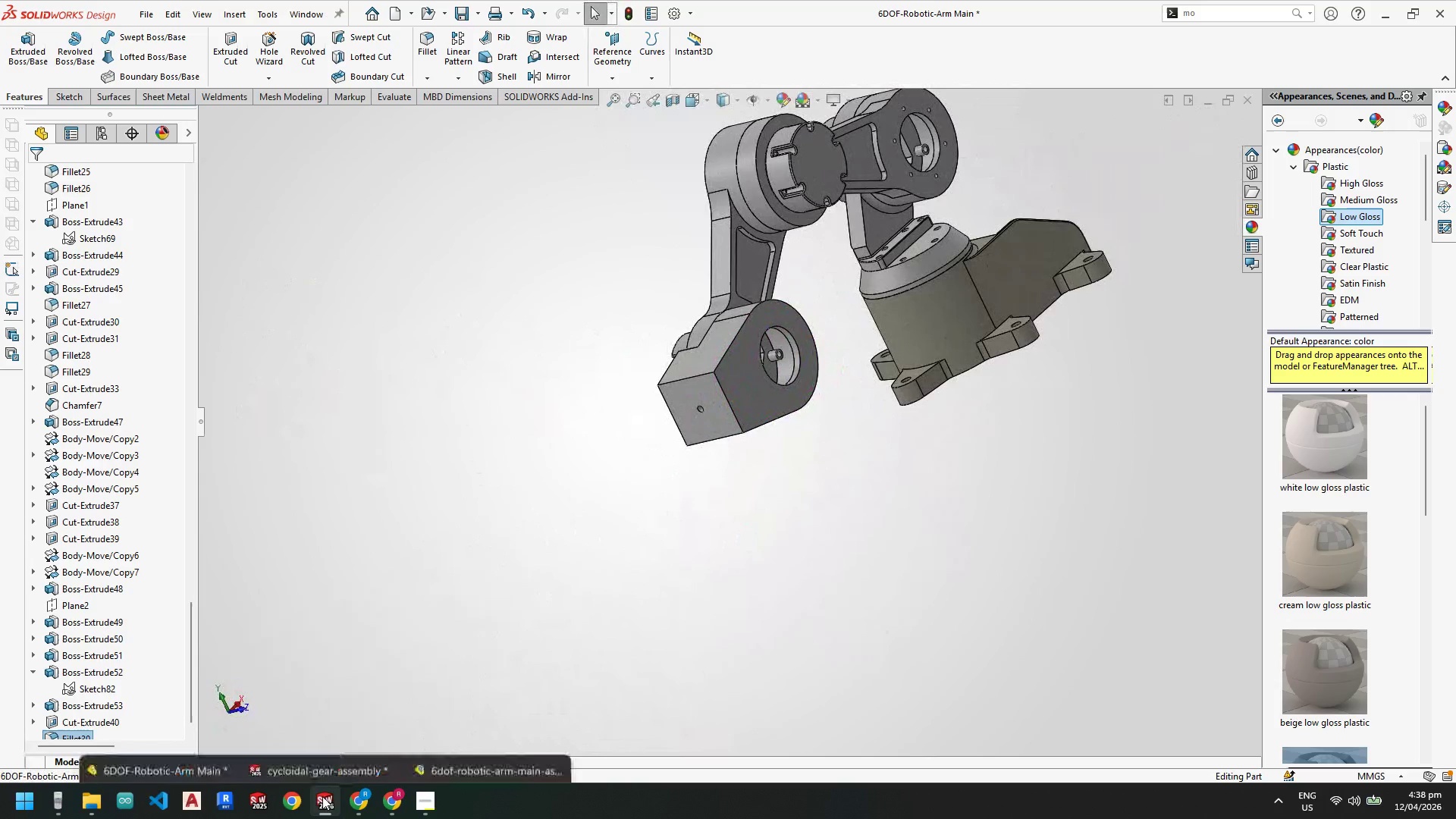 
left_click([450, 741])
 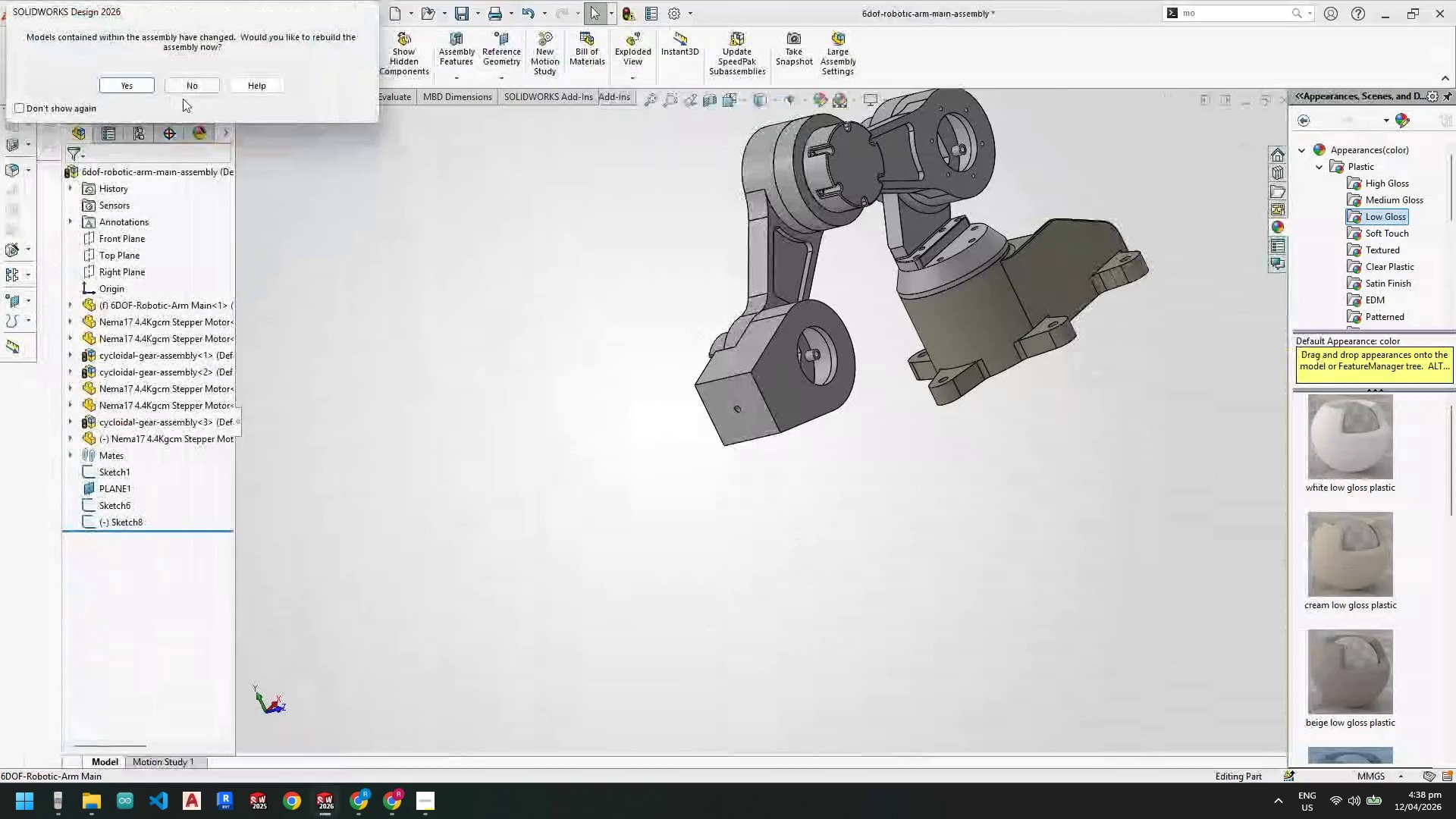 
left_click([138, 86])
 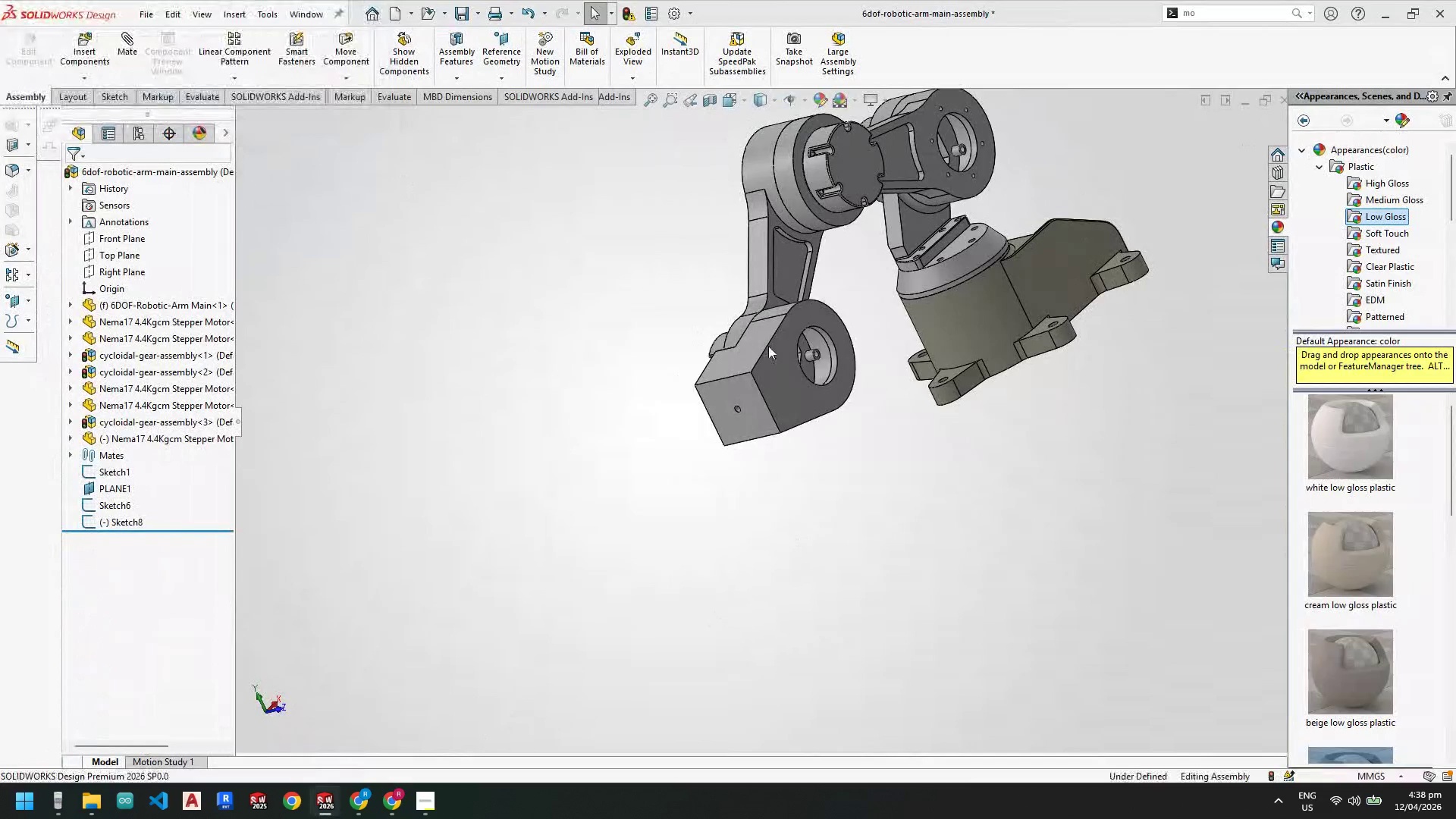 
scroll: coordinate [746, 350], scroll_direction: down, amount: 4.0
 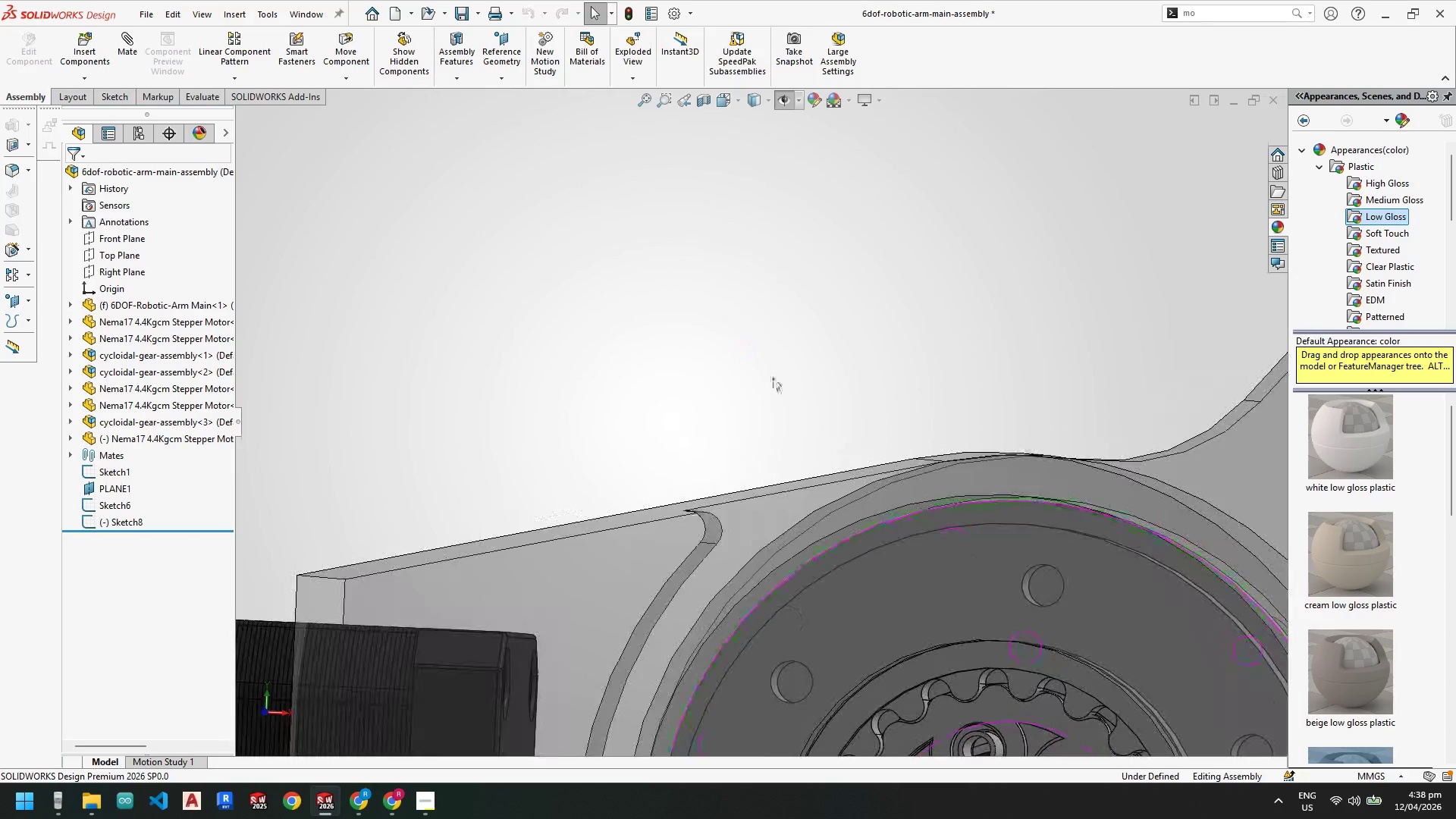 
scroll: coordinate [770, 438], scroll_direction: up, amount: 7.0
 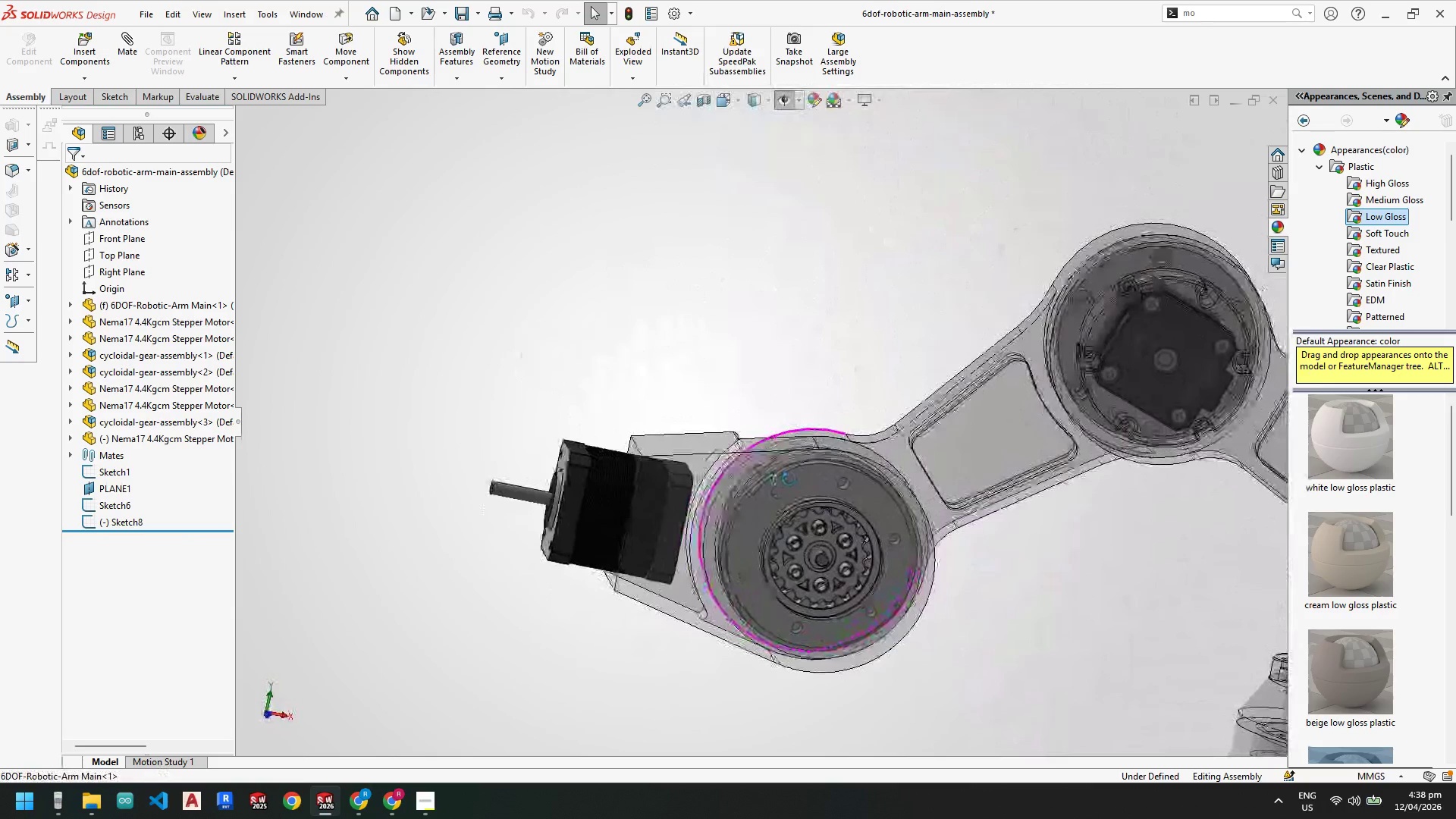 
wait(13.66)
 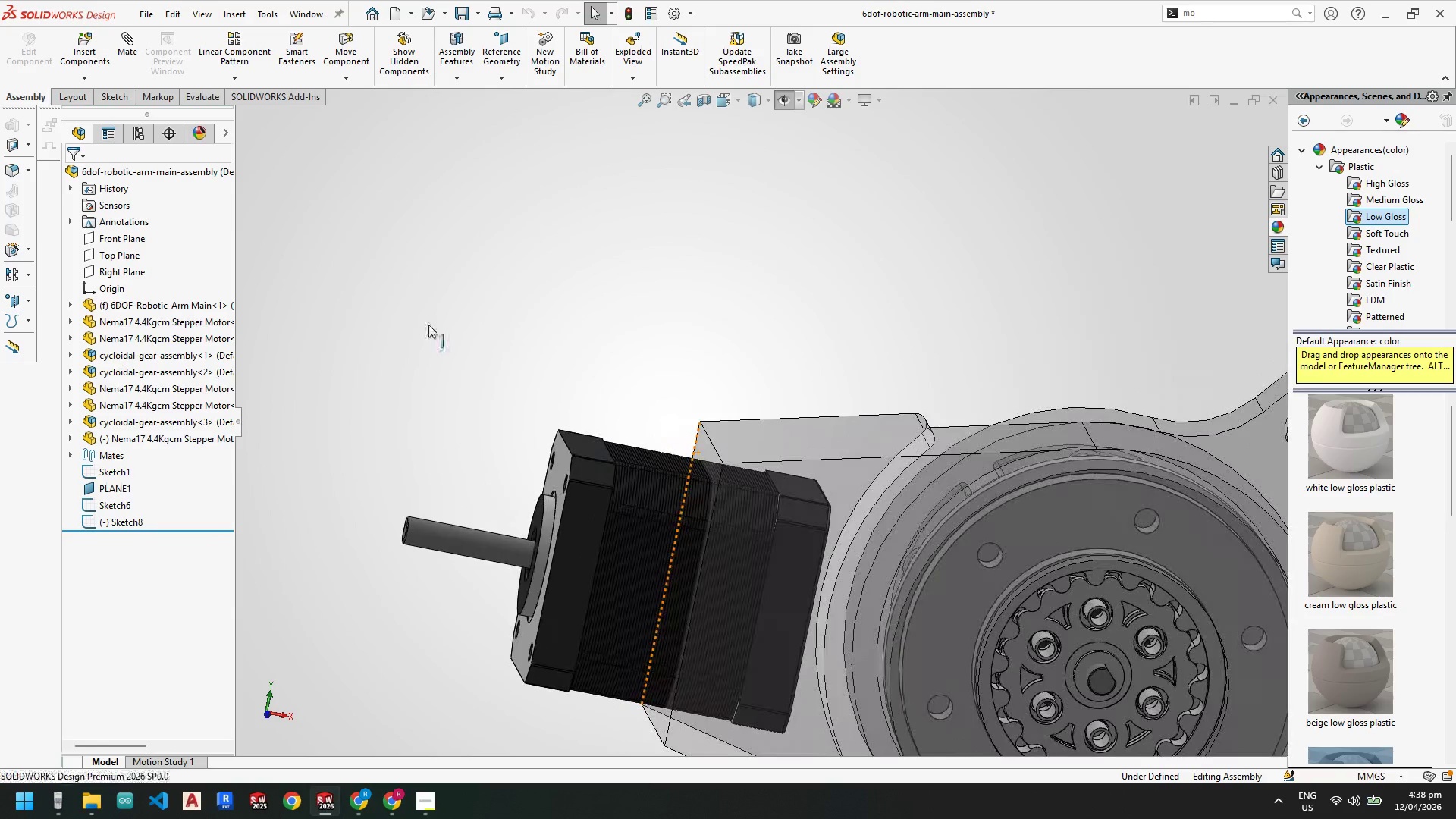 
left_click_drag(start_coordinate=[428, 325], to_coordinate=[428, 321])
 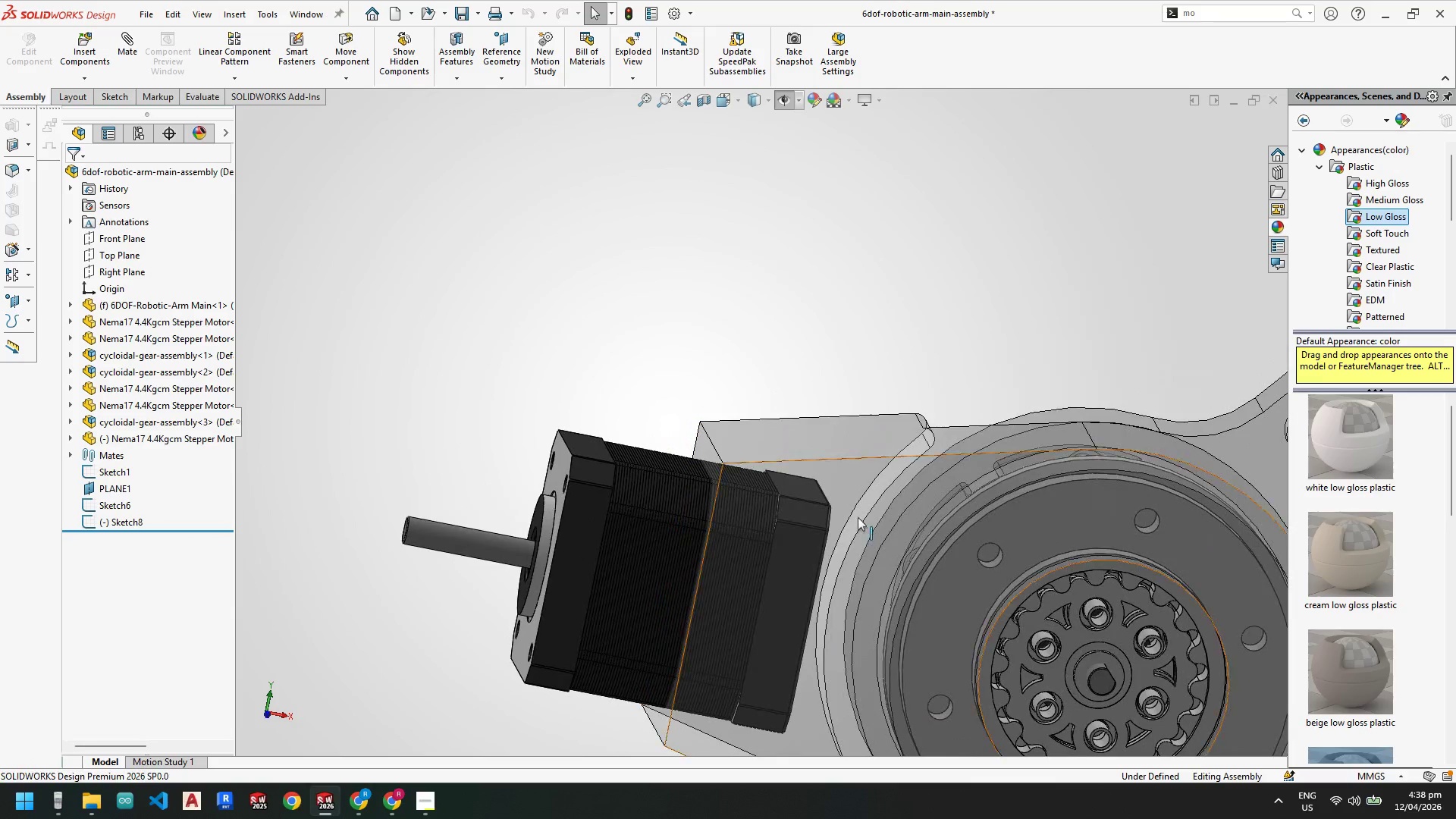 
scroll: coordinate [575, 434], scroll_direction: down, amount: 4.0
 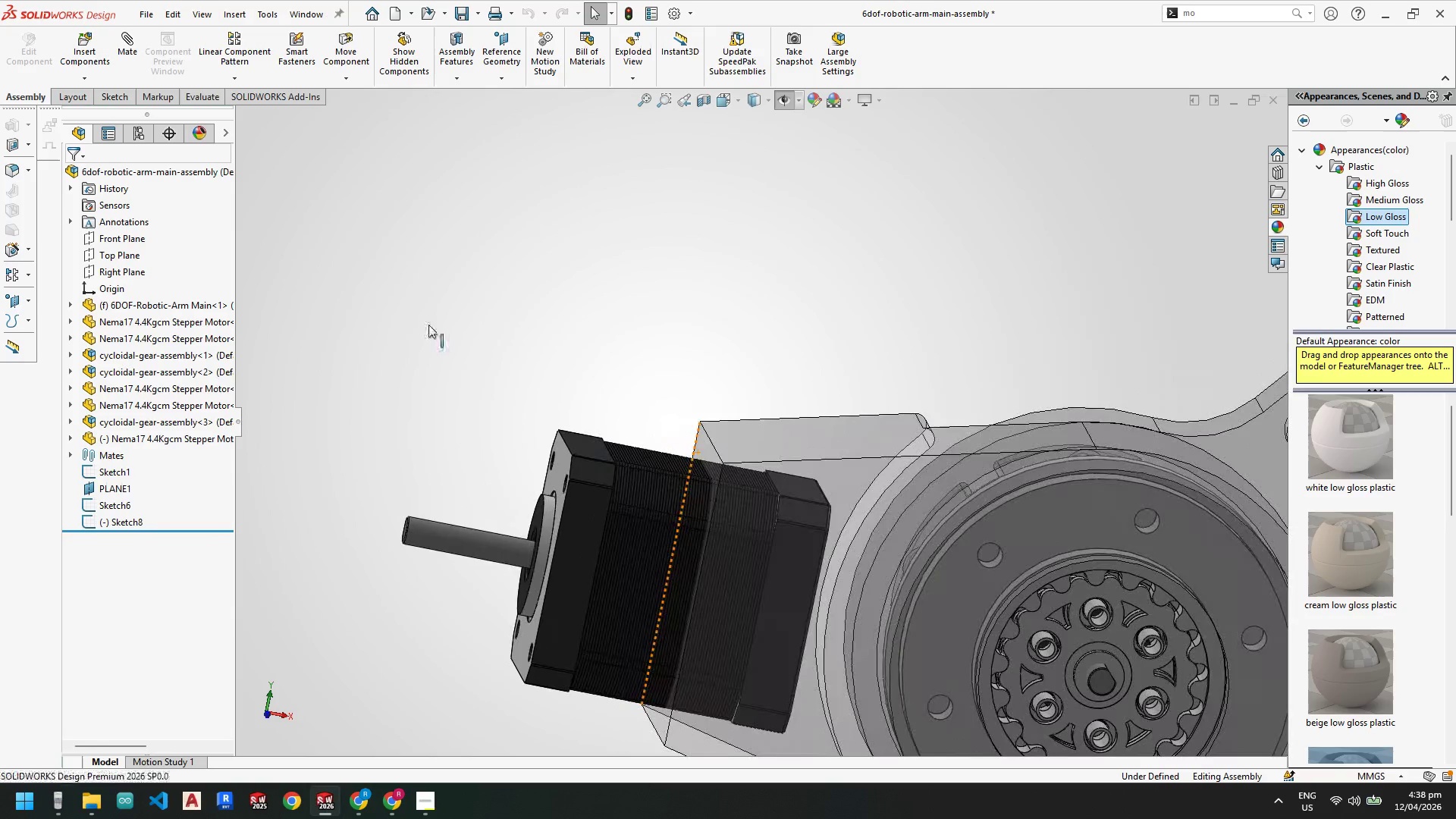 
right_click([867, 464])
 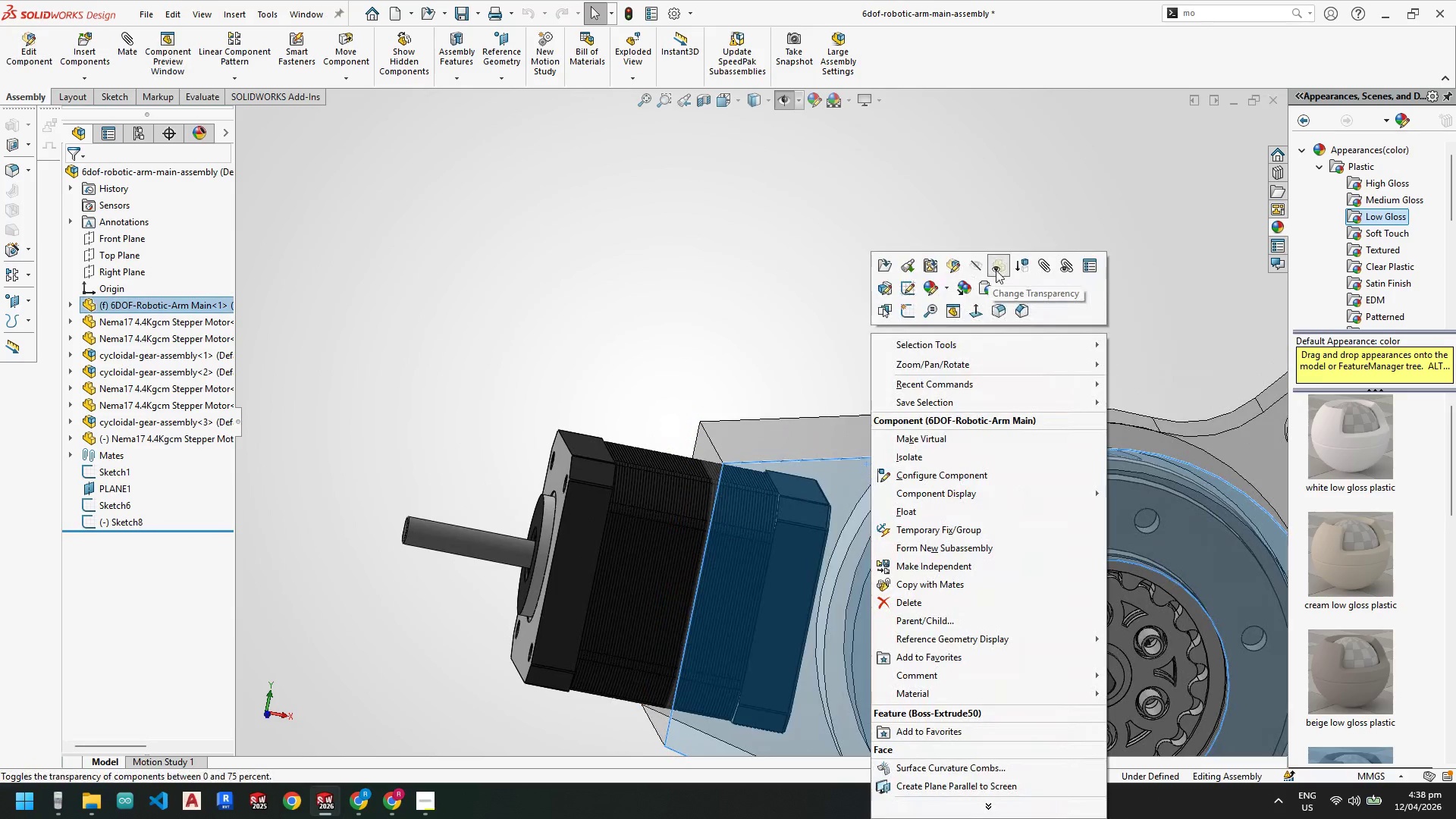 
double_click([633, 294])
 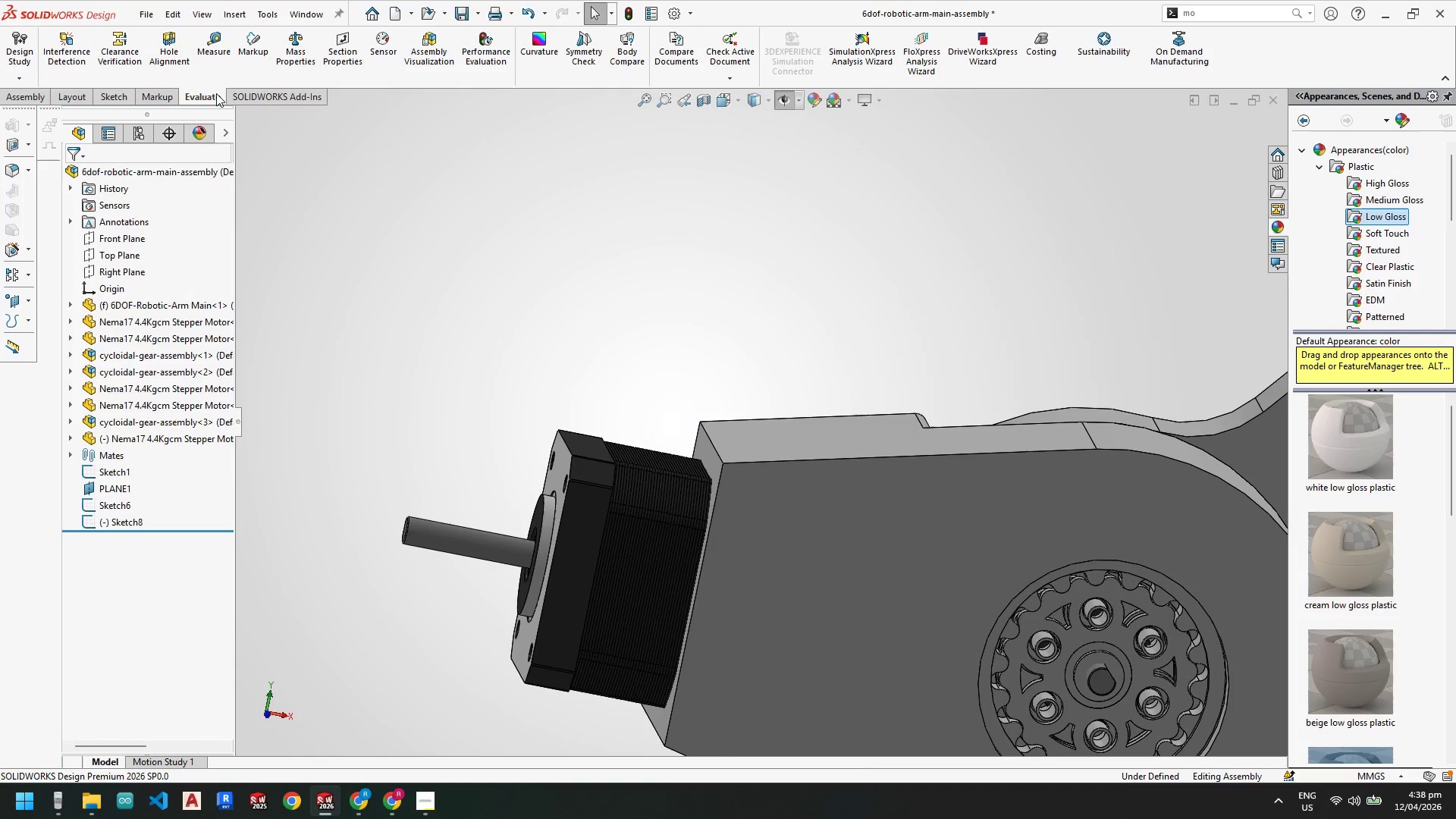 
left_click([215, 47])
 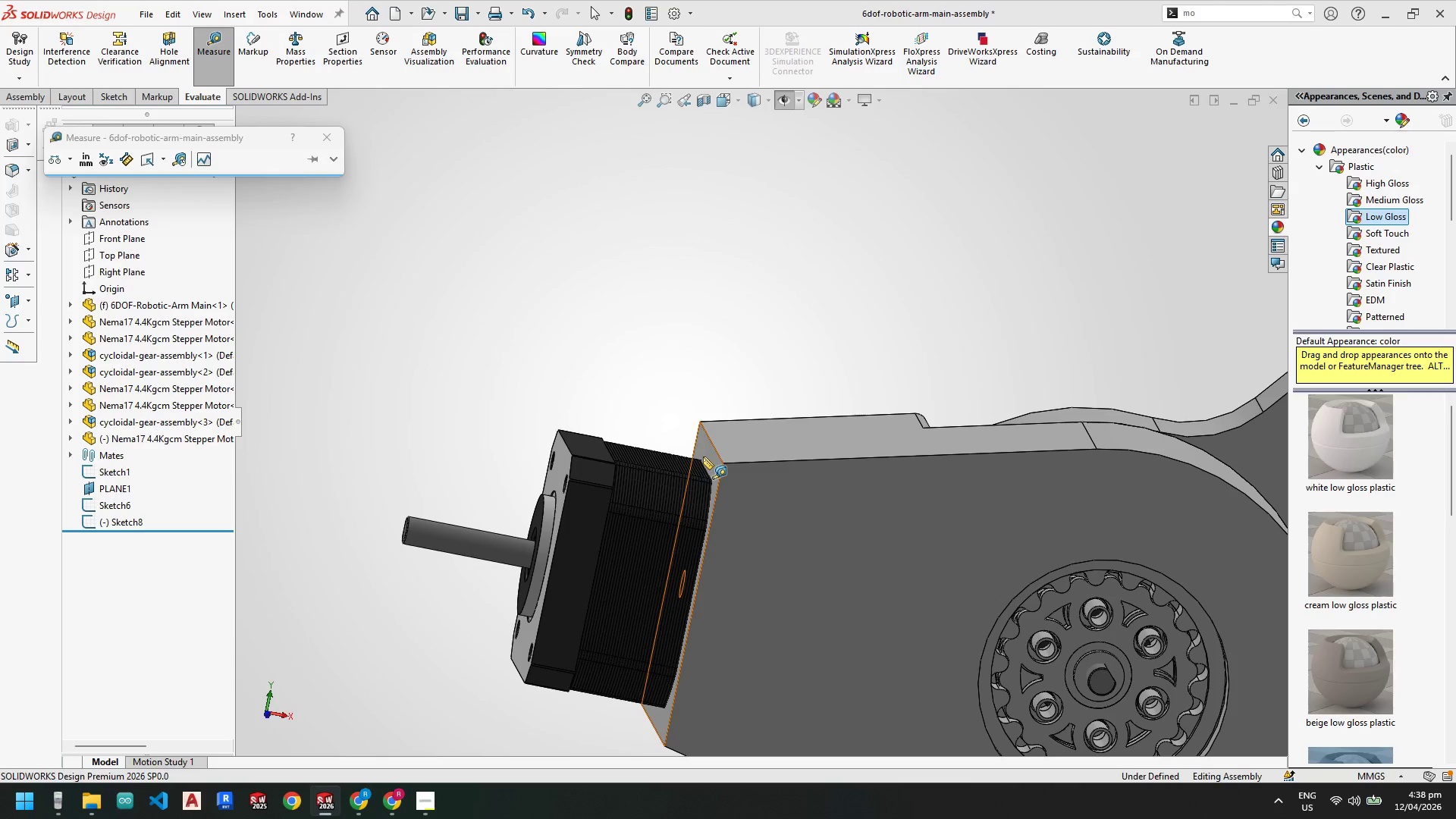 
left_click([704, 457])
 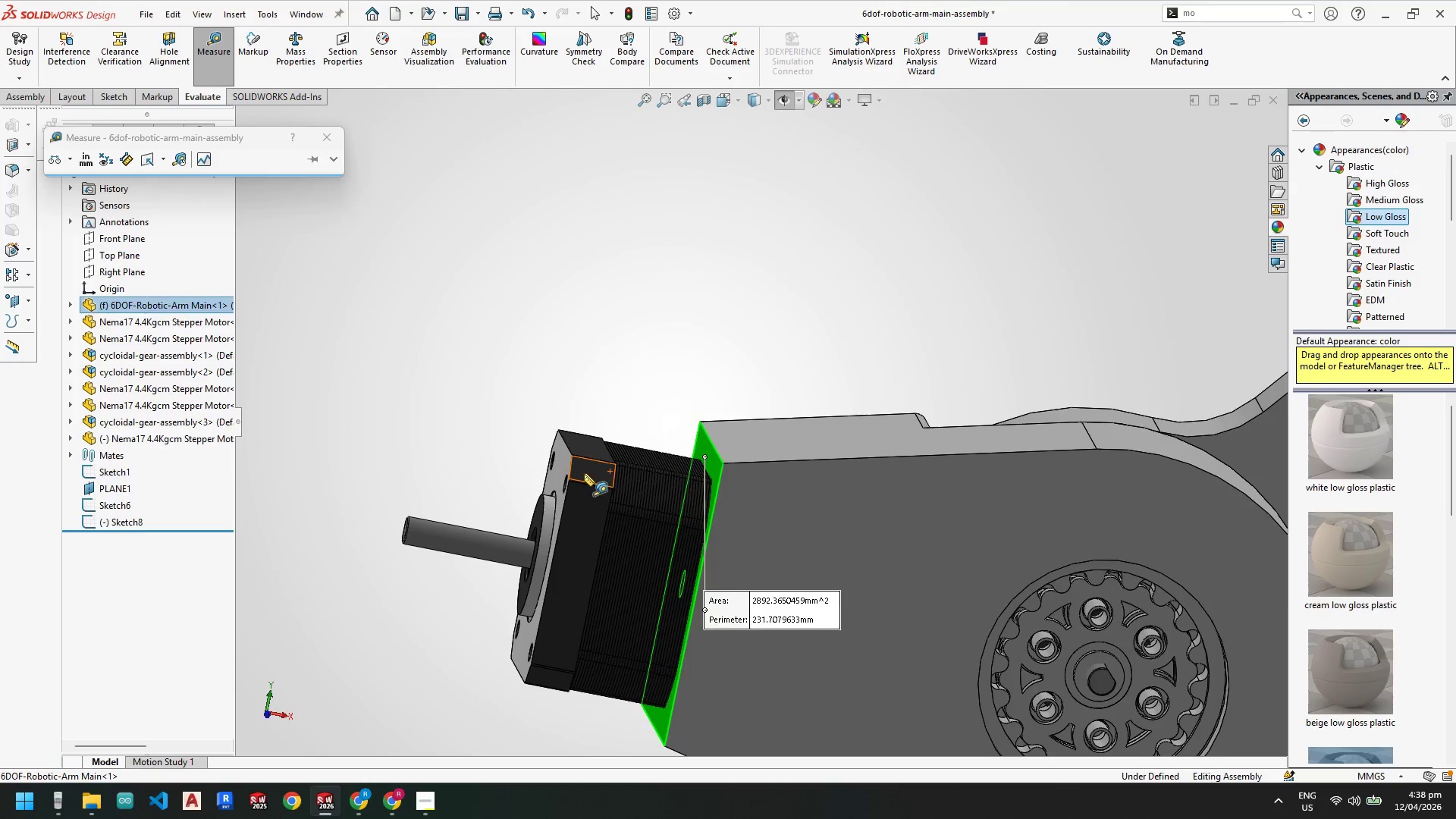 
scroll: coordinate [568, 467], scroll_direction: down, amount: 3.0
 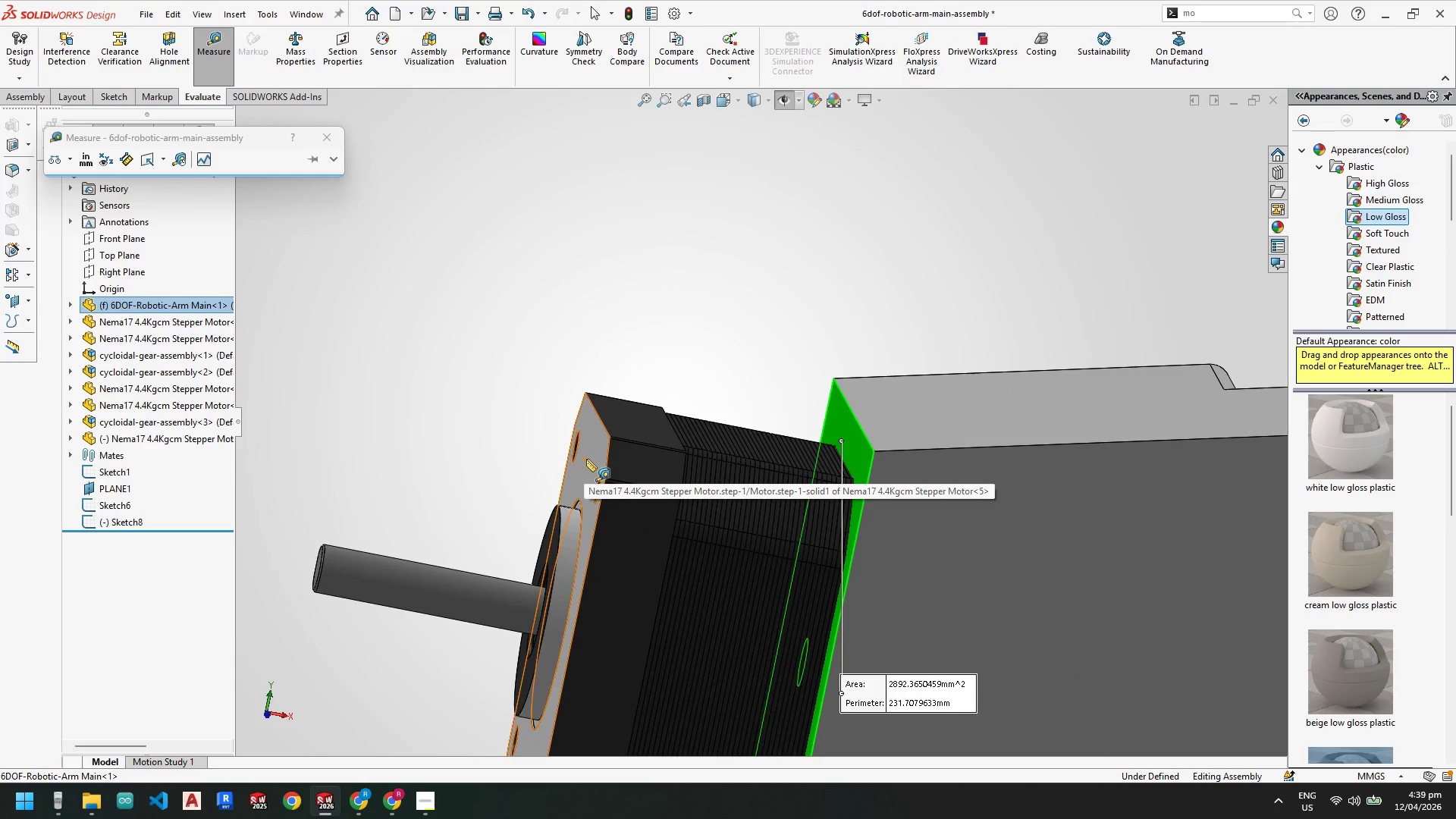 
wait(8.21)
 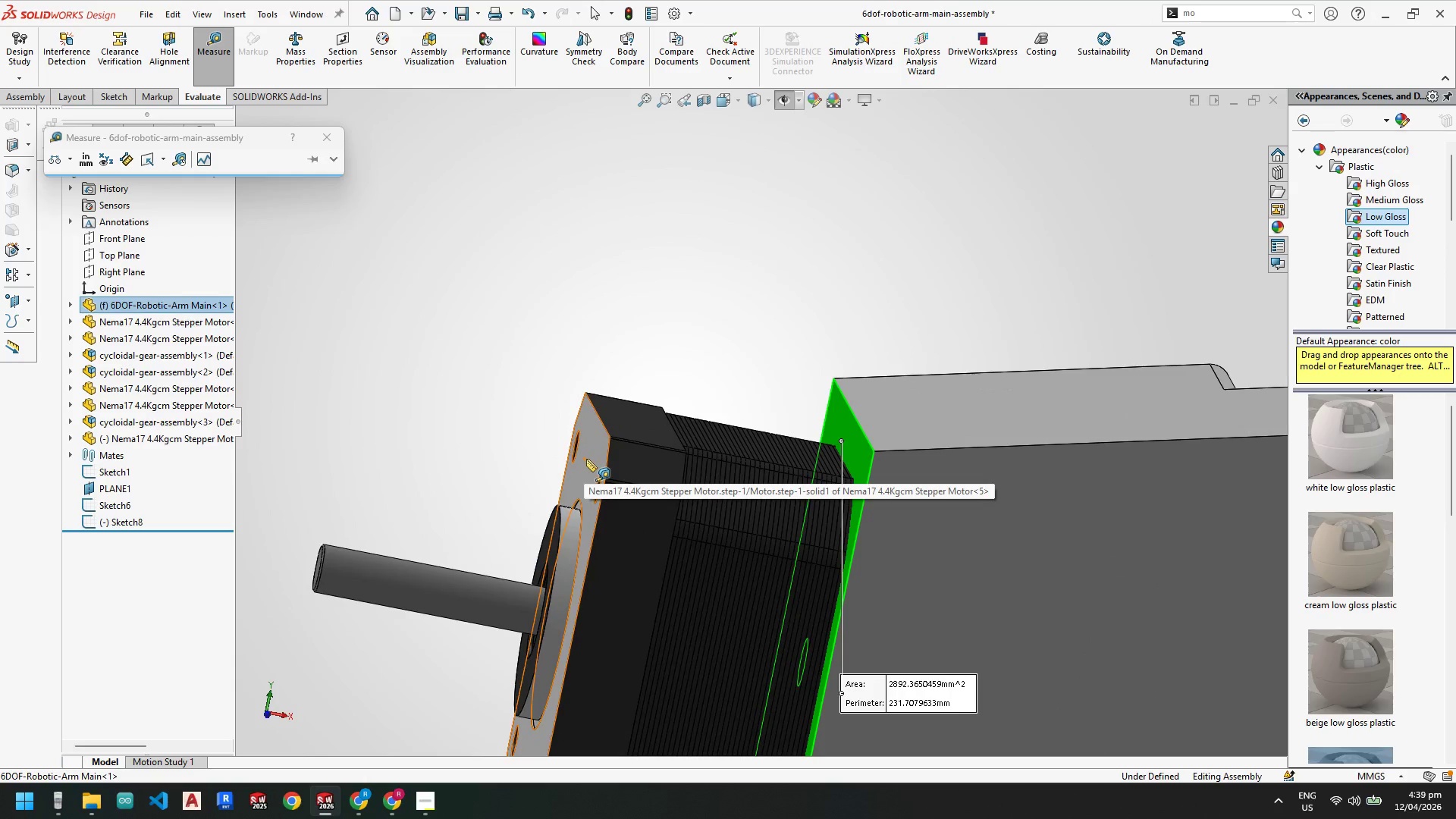 
left_click([586, 459])
 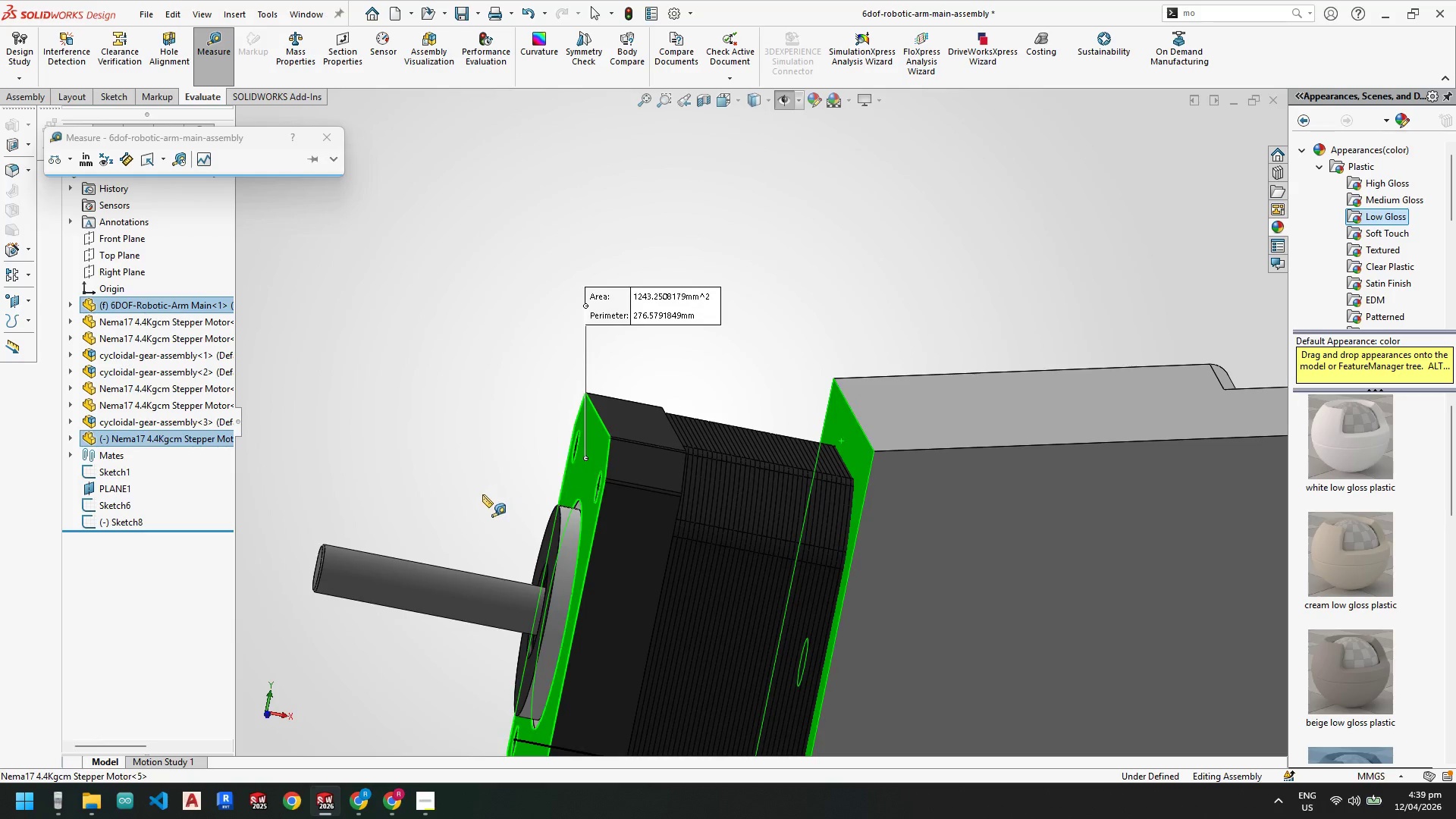 
scroll: coordinate [476, 491], scroll_direction: up, amount: 4.0
 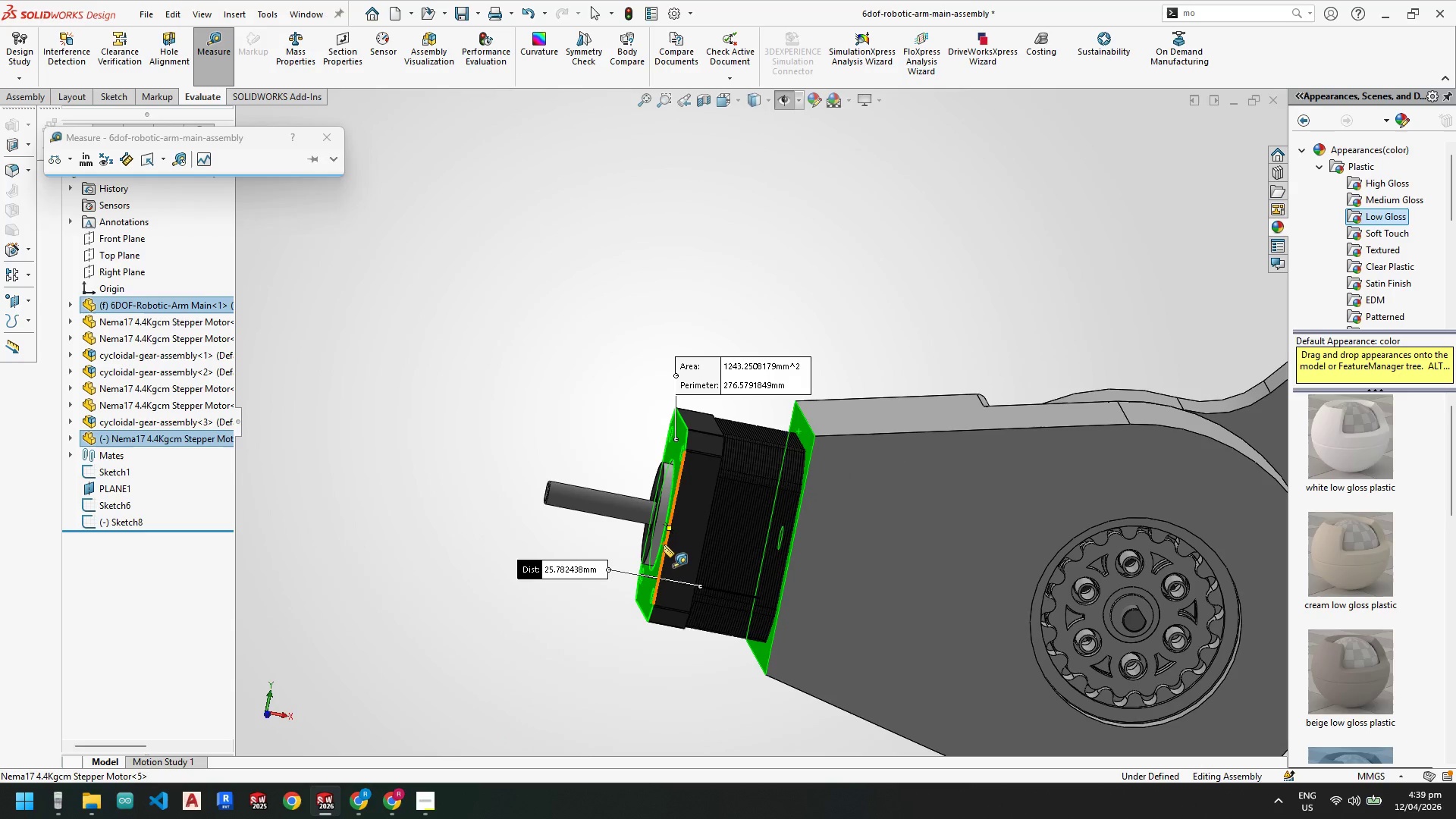 
scroll: coordinate [663, 543], scroll_direction: down, amount: 1.0
 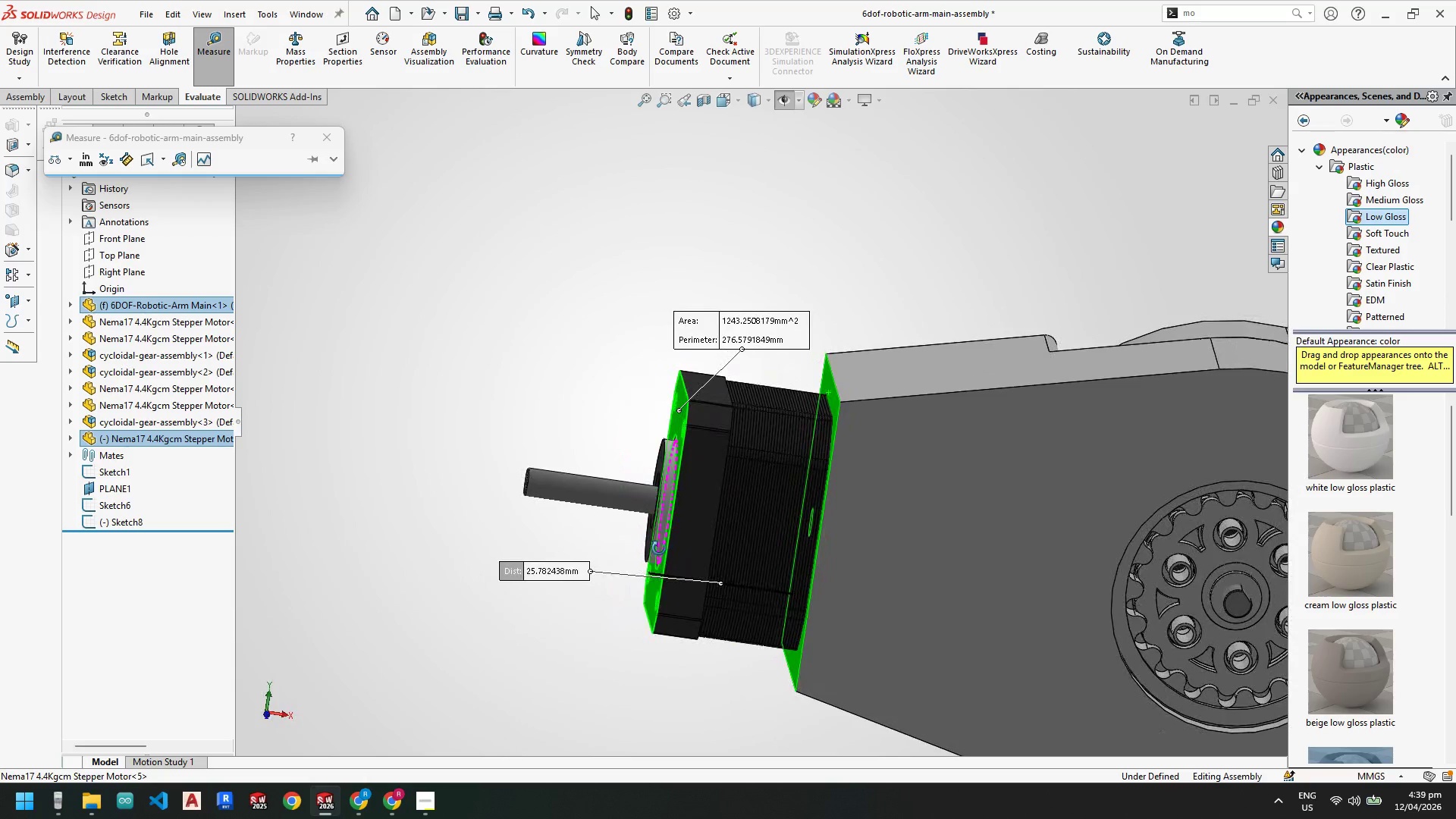 
scroll: coordinate [810, 688], scroll_direction: up, amount: 5.0
 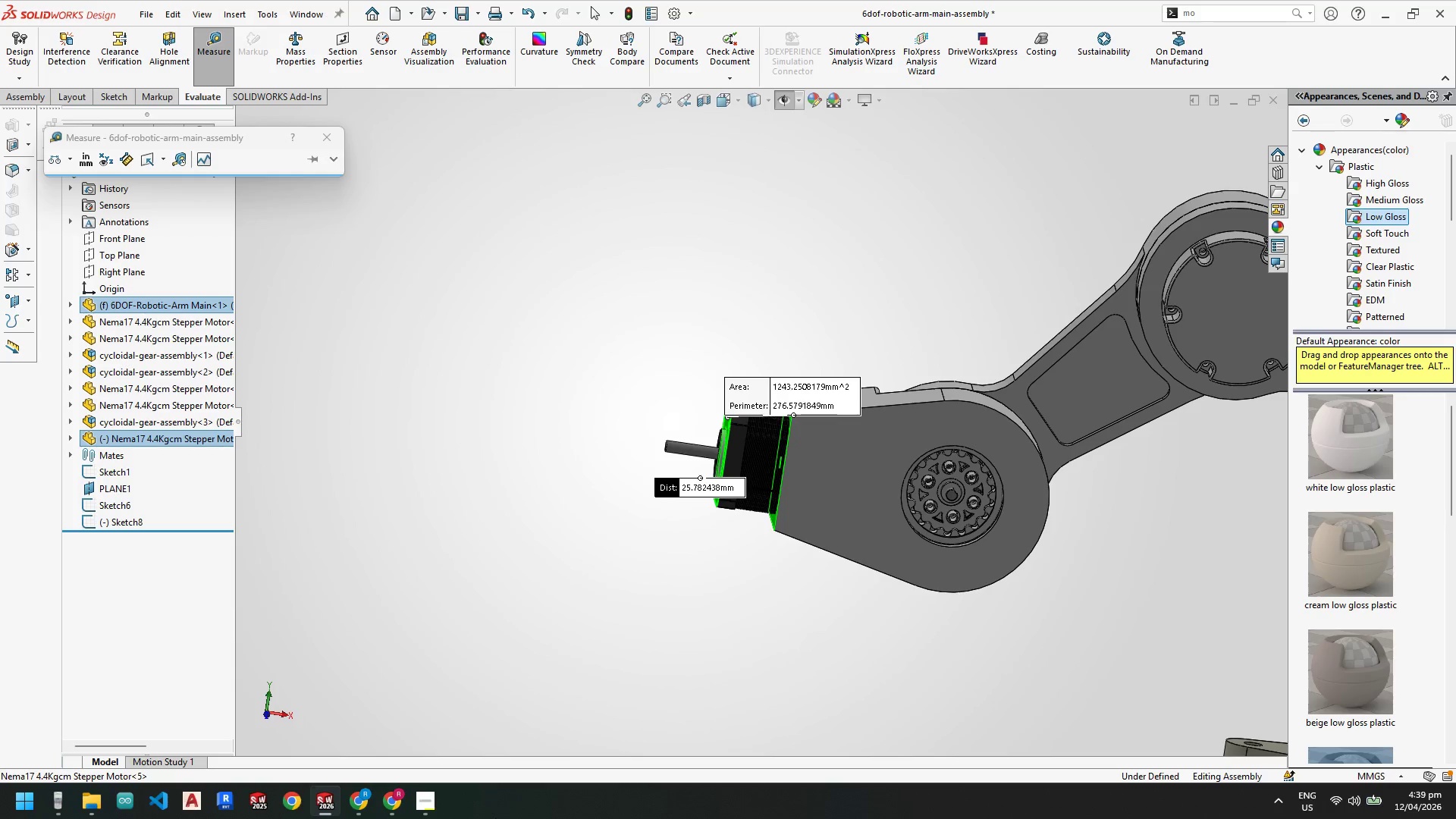 
mouse_move([350, 797])
 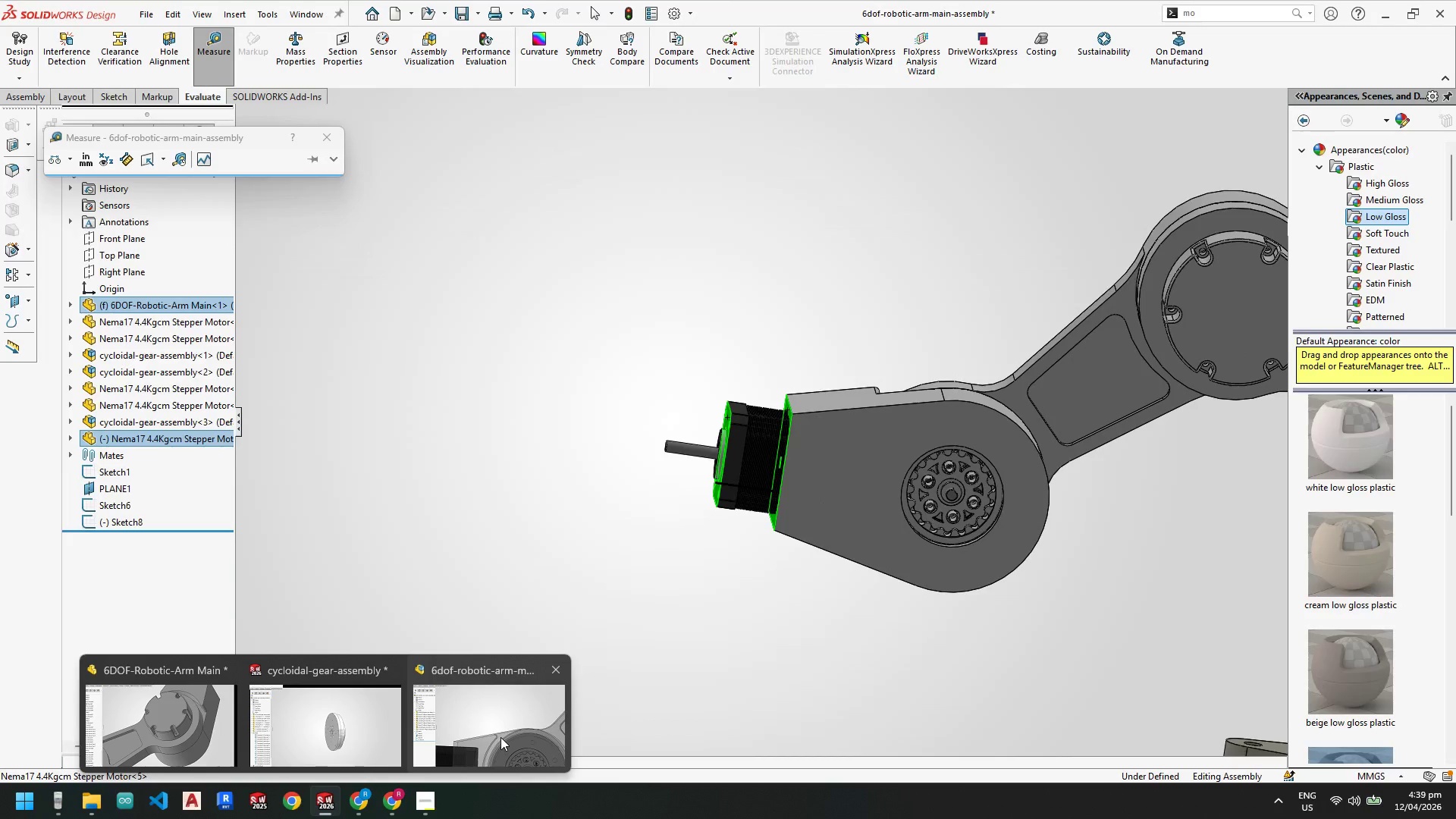 
left_click([185, 727])
 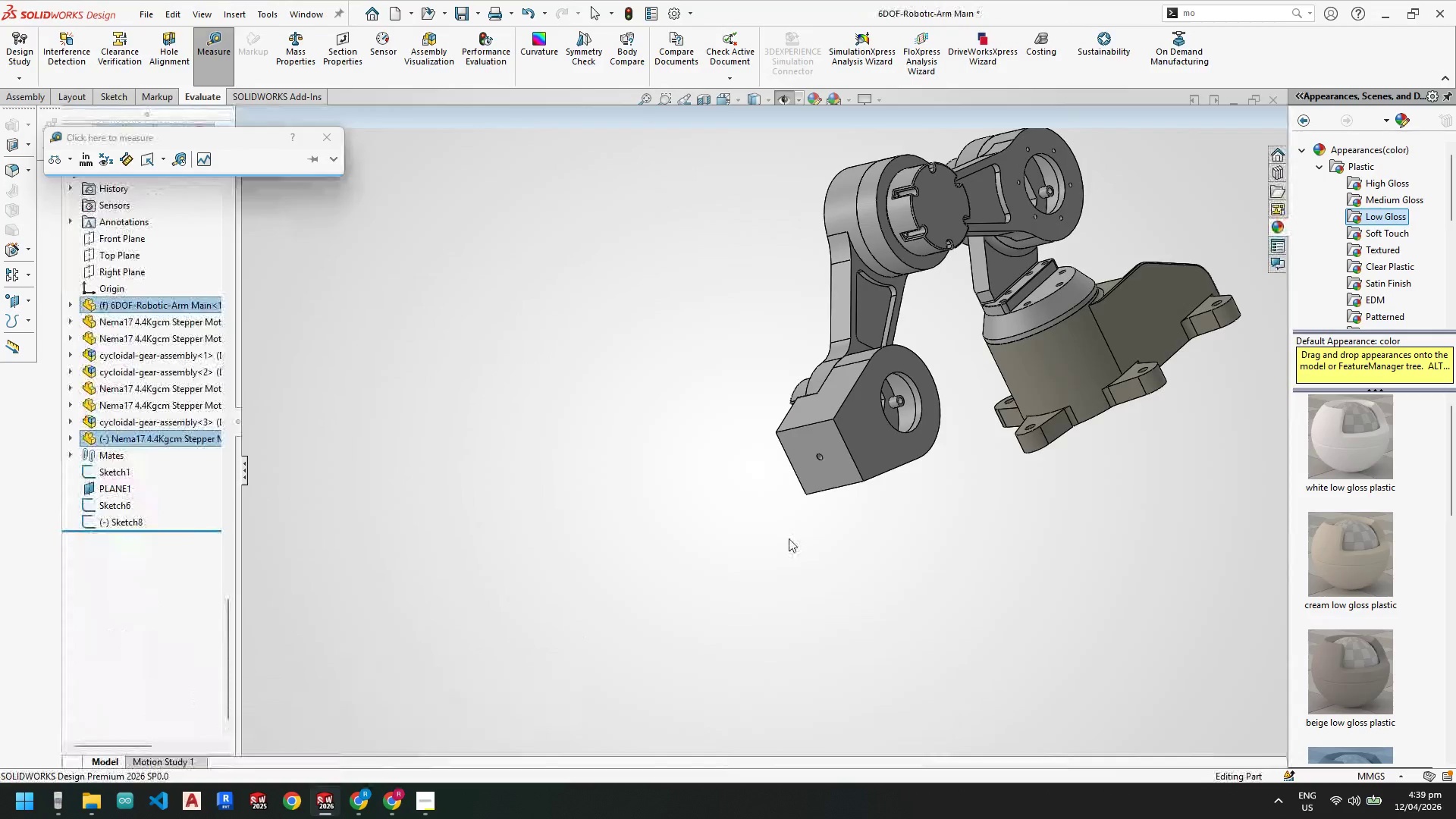 
scroll: coordinate [699, 363], scroll_direction: down, amount: 2.0
 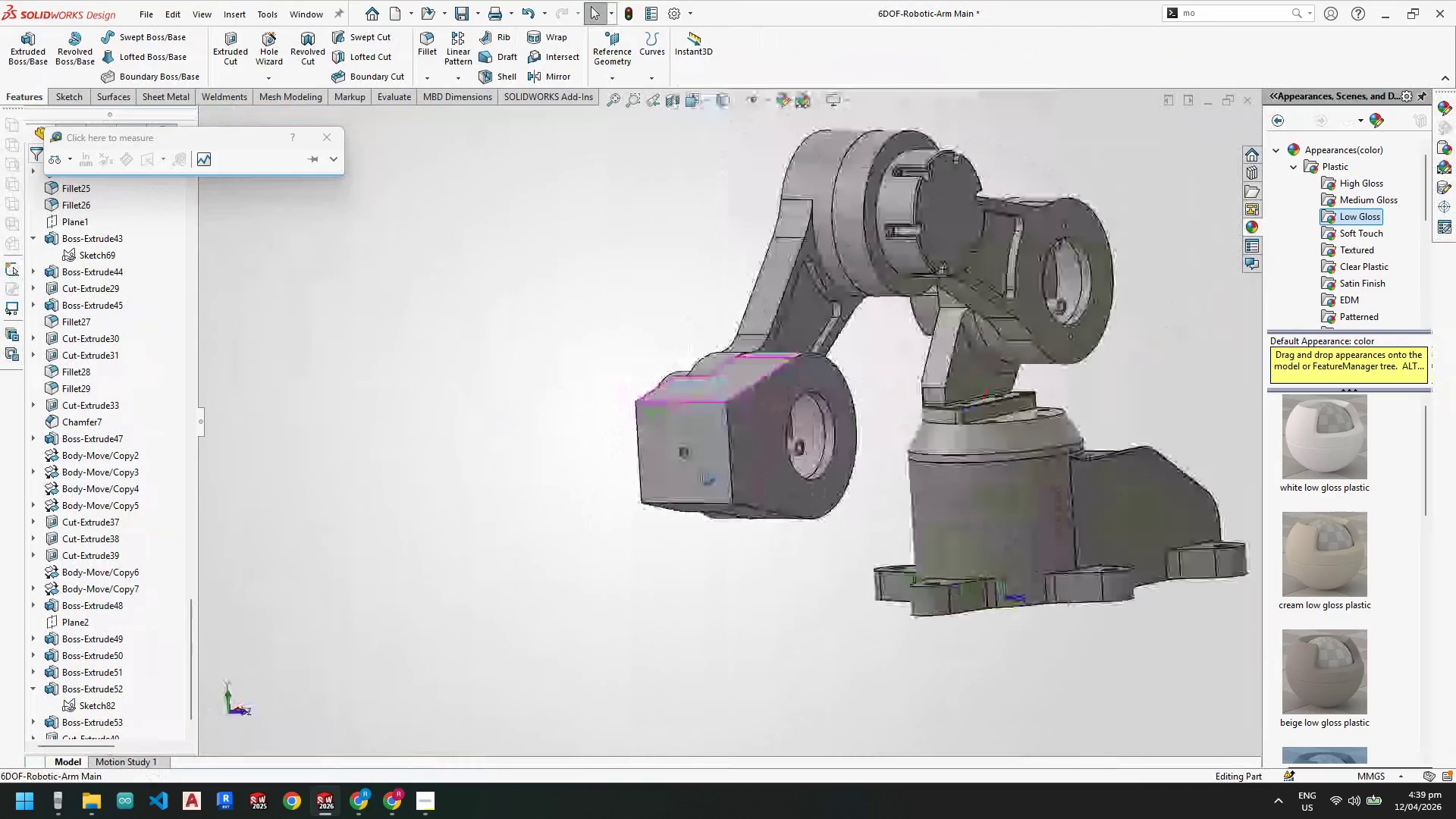 
right_click([704, 422])
 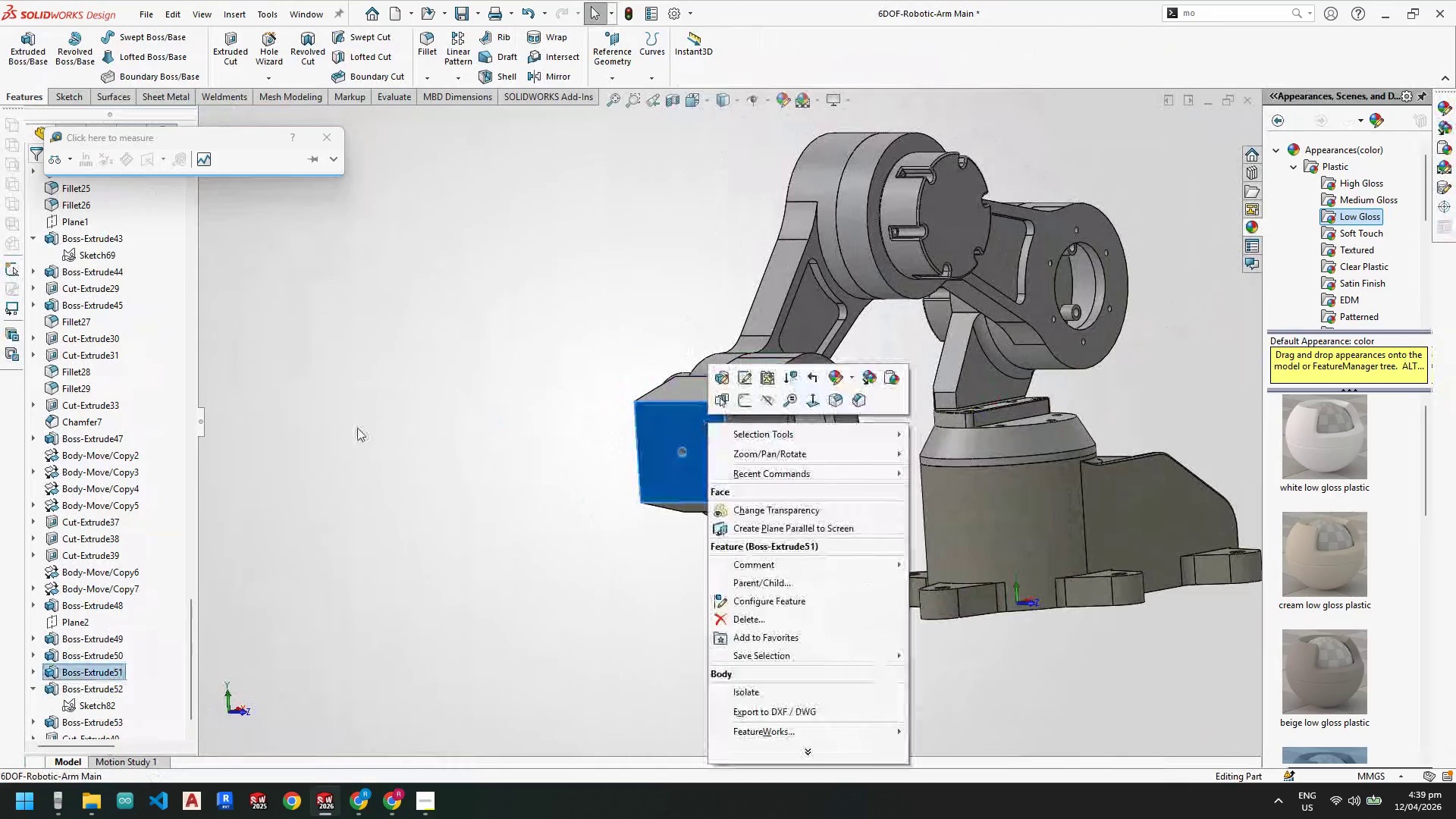 
left_click([358, 435])
 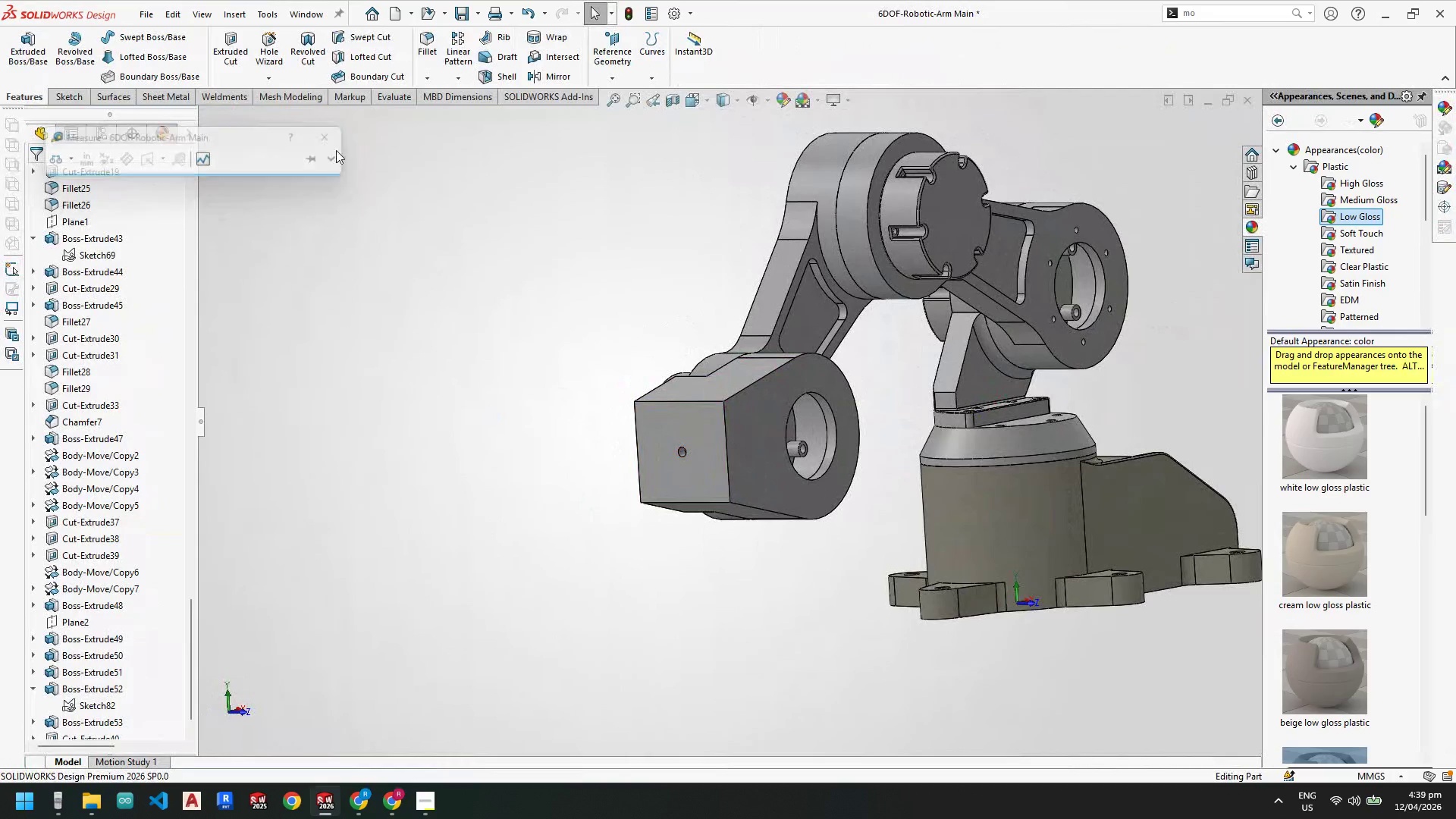 
scroll: coordinate [648, 450], scroll_direction: down, amount: 3.0
 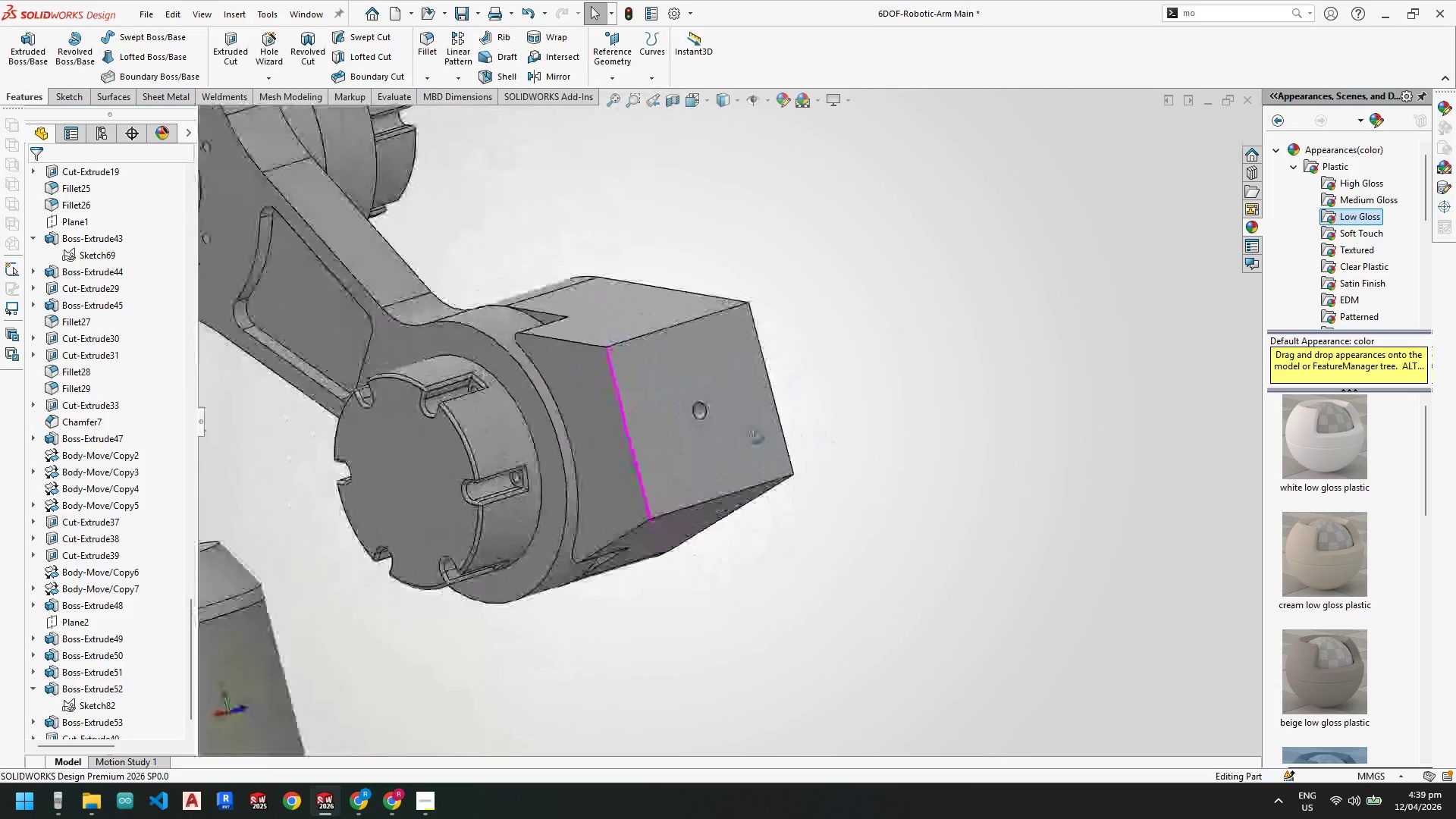 
scroll: coordinate [733, 454], scroll_direction: up, amount: 3.0
 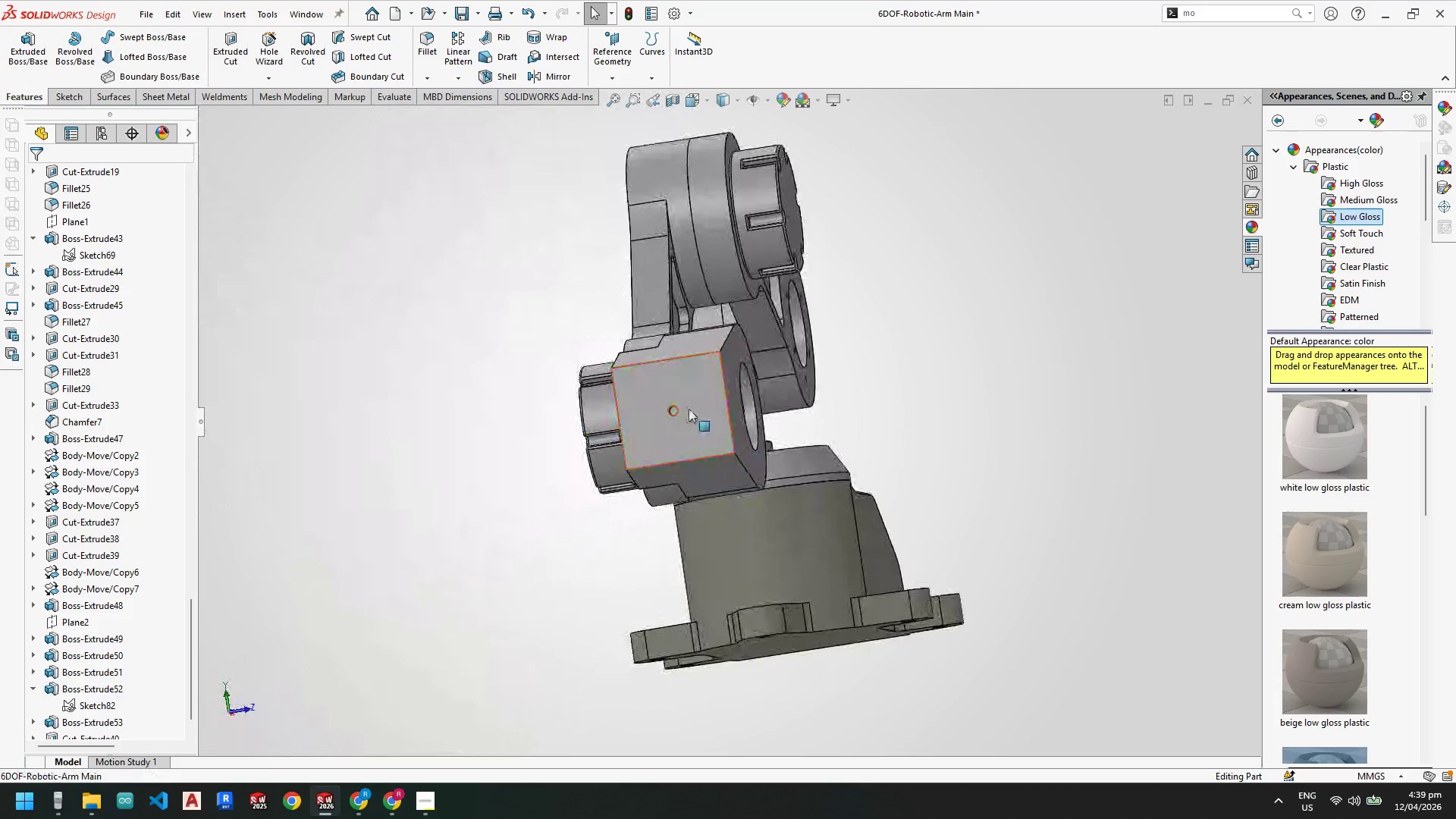 
right_click([689, 383])
 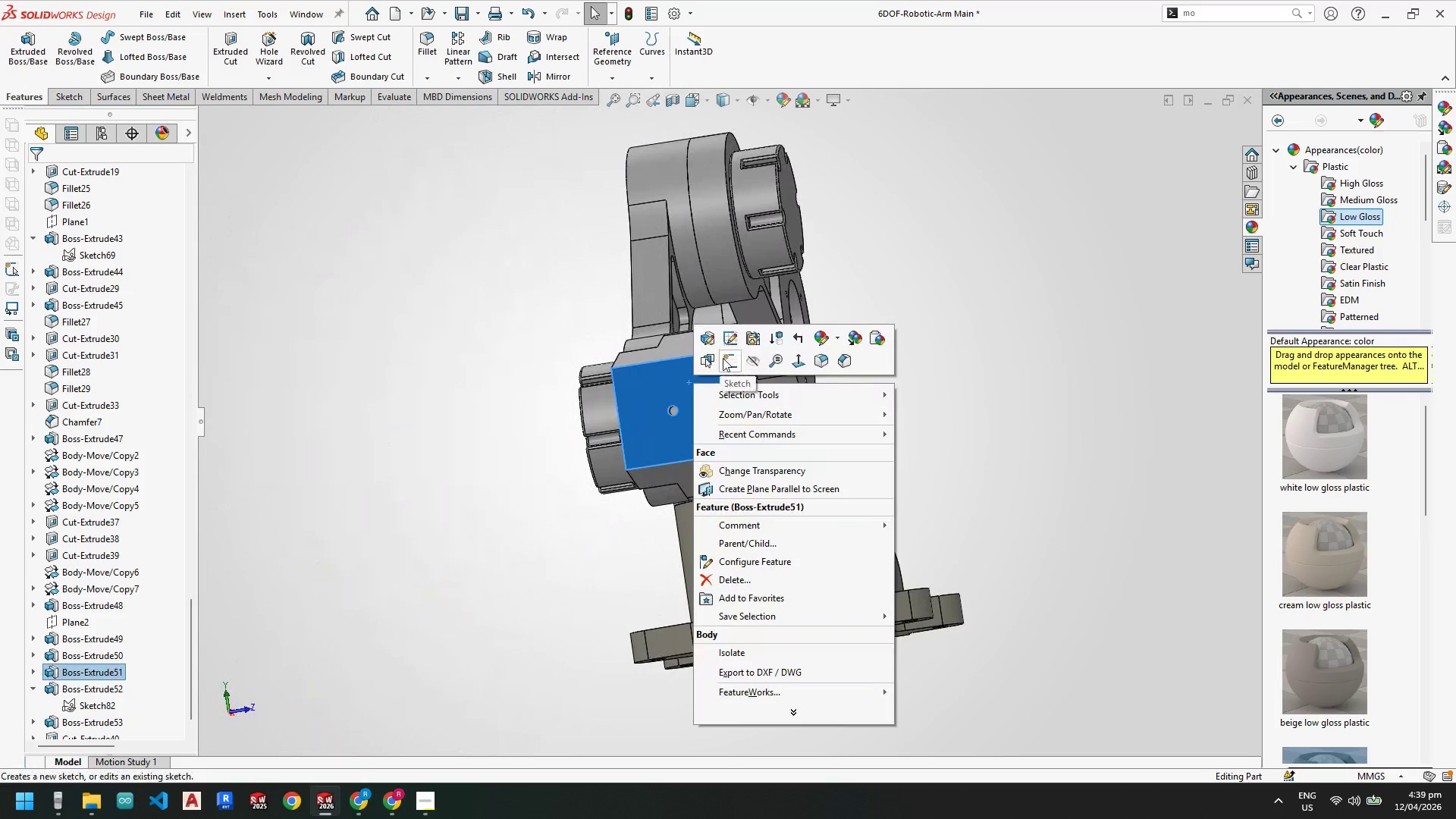 
left_click([723, 358])
 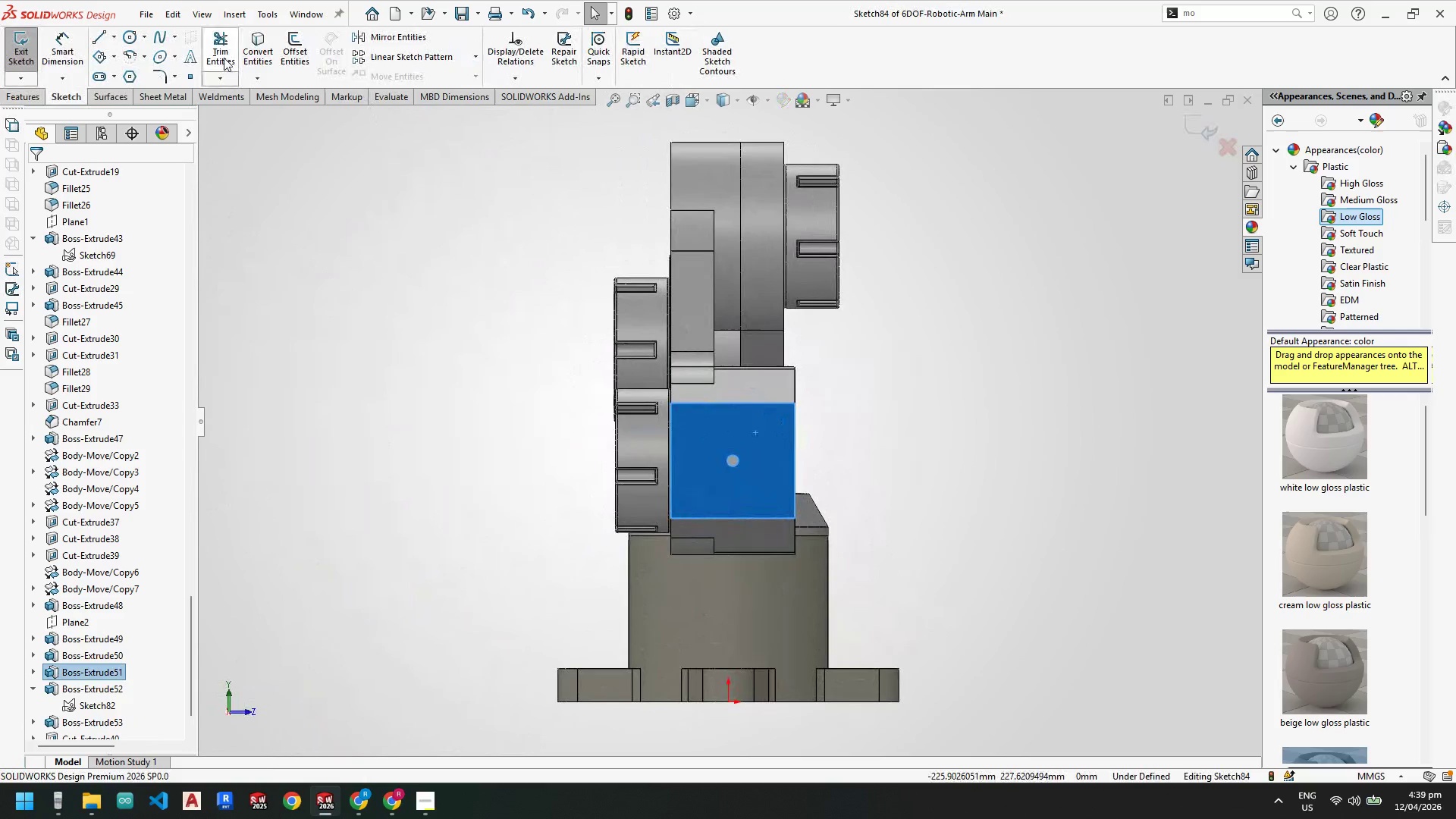 
key(Escape)
 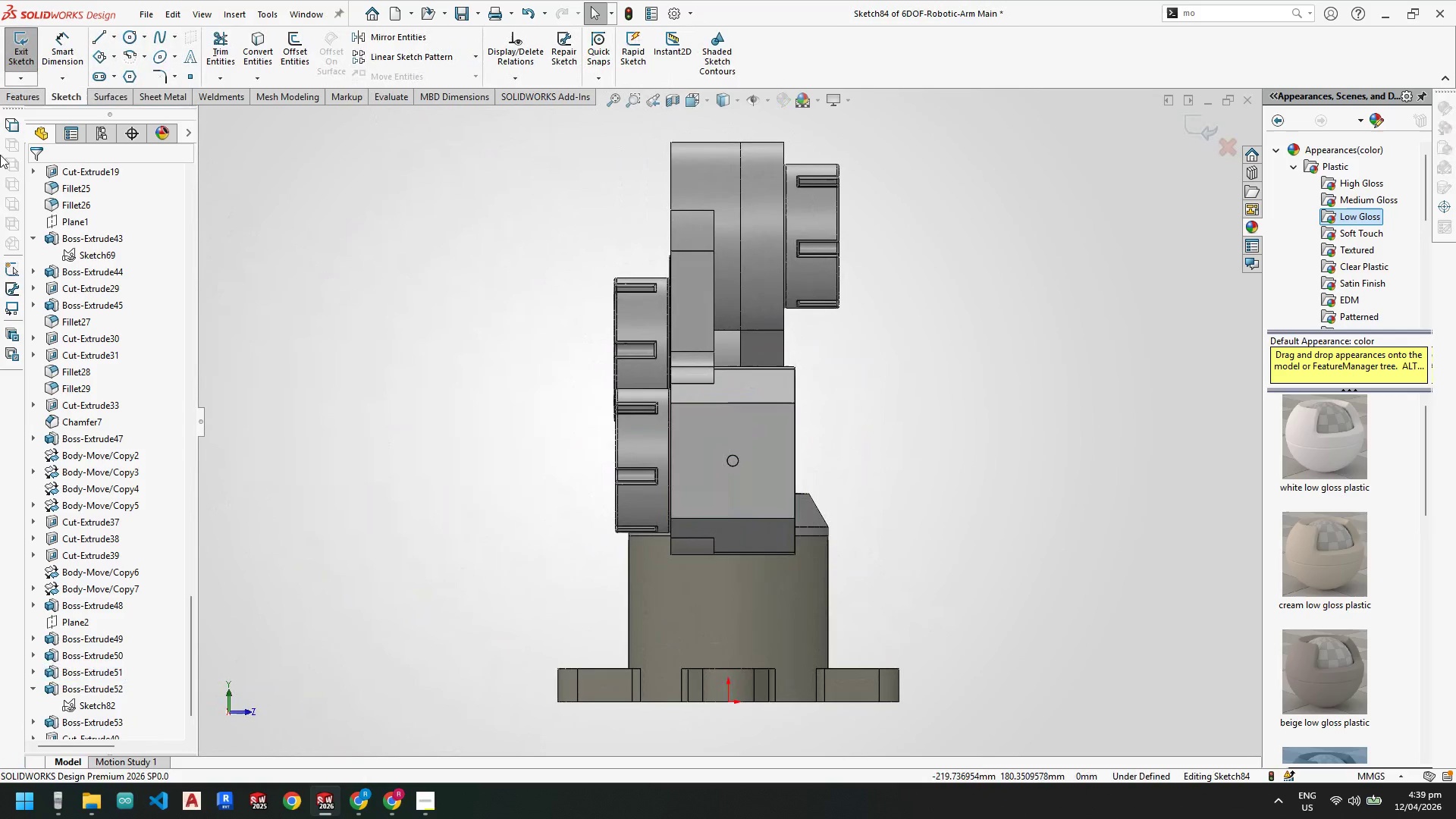 
key(Escape)
 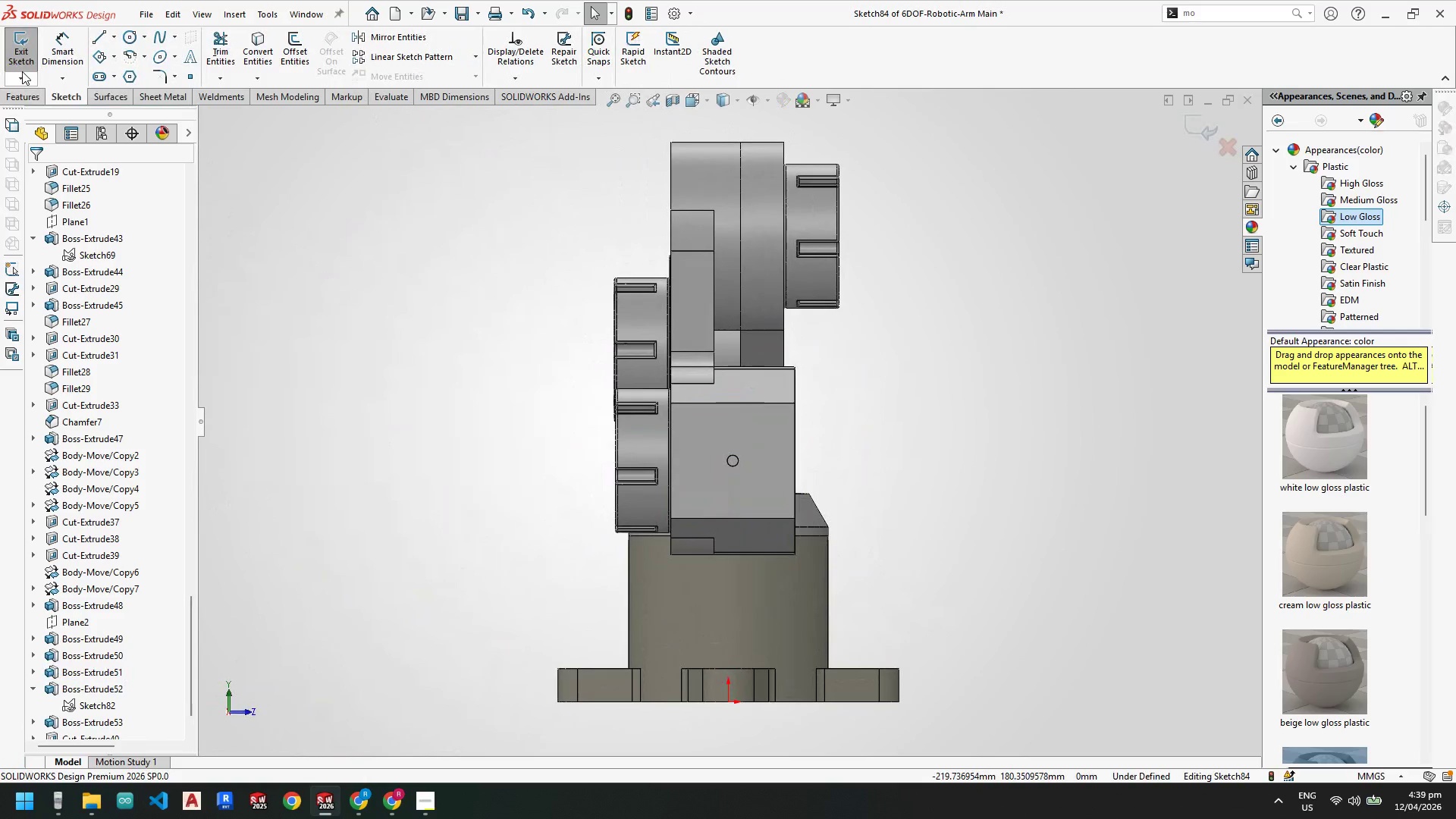 
left_click([23, 54])
 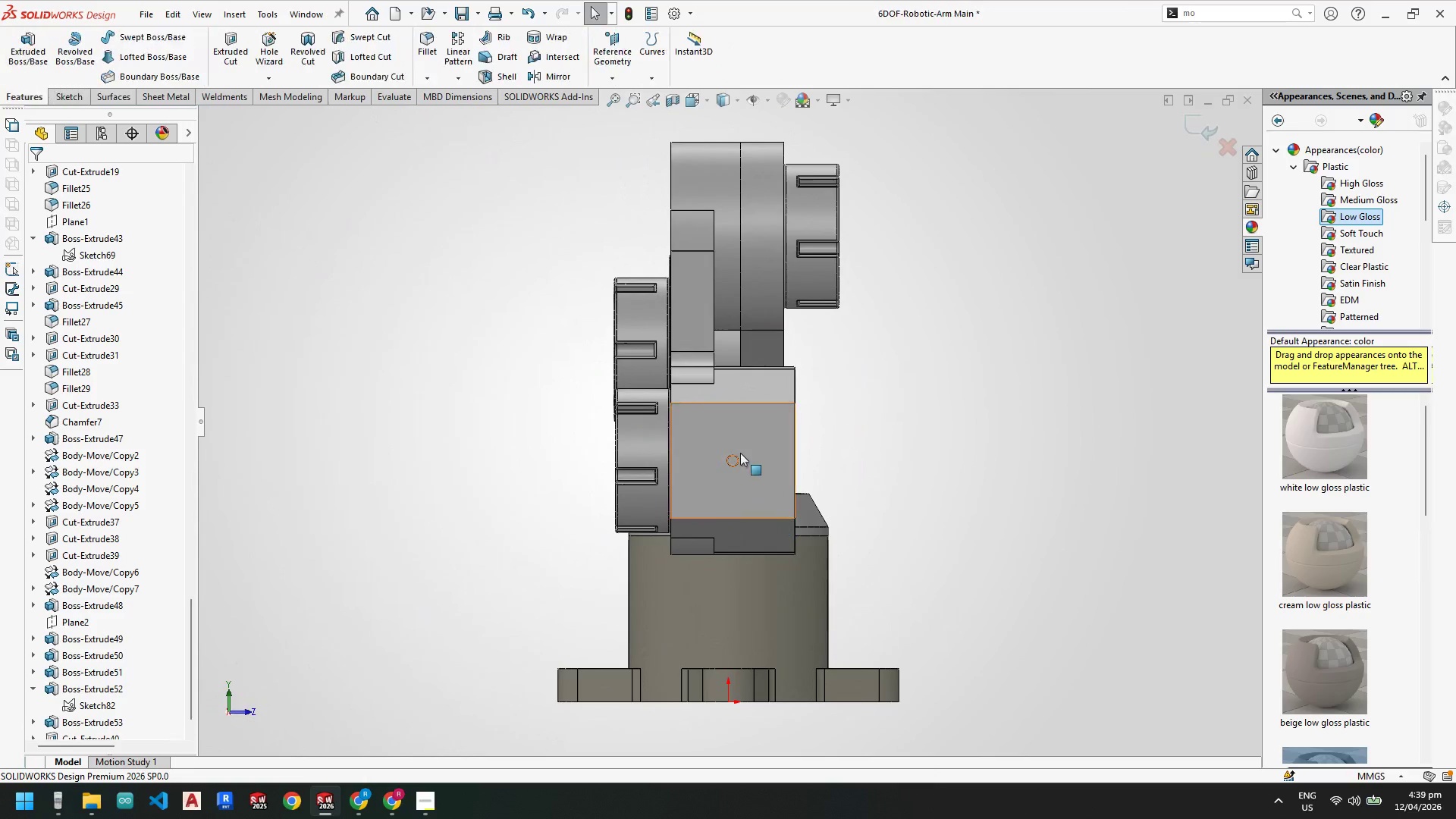 
scroll: coordinate [93, 617], scroll_direction: down, amount: 11.0
 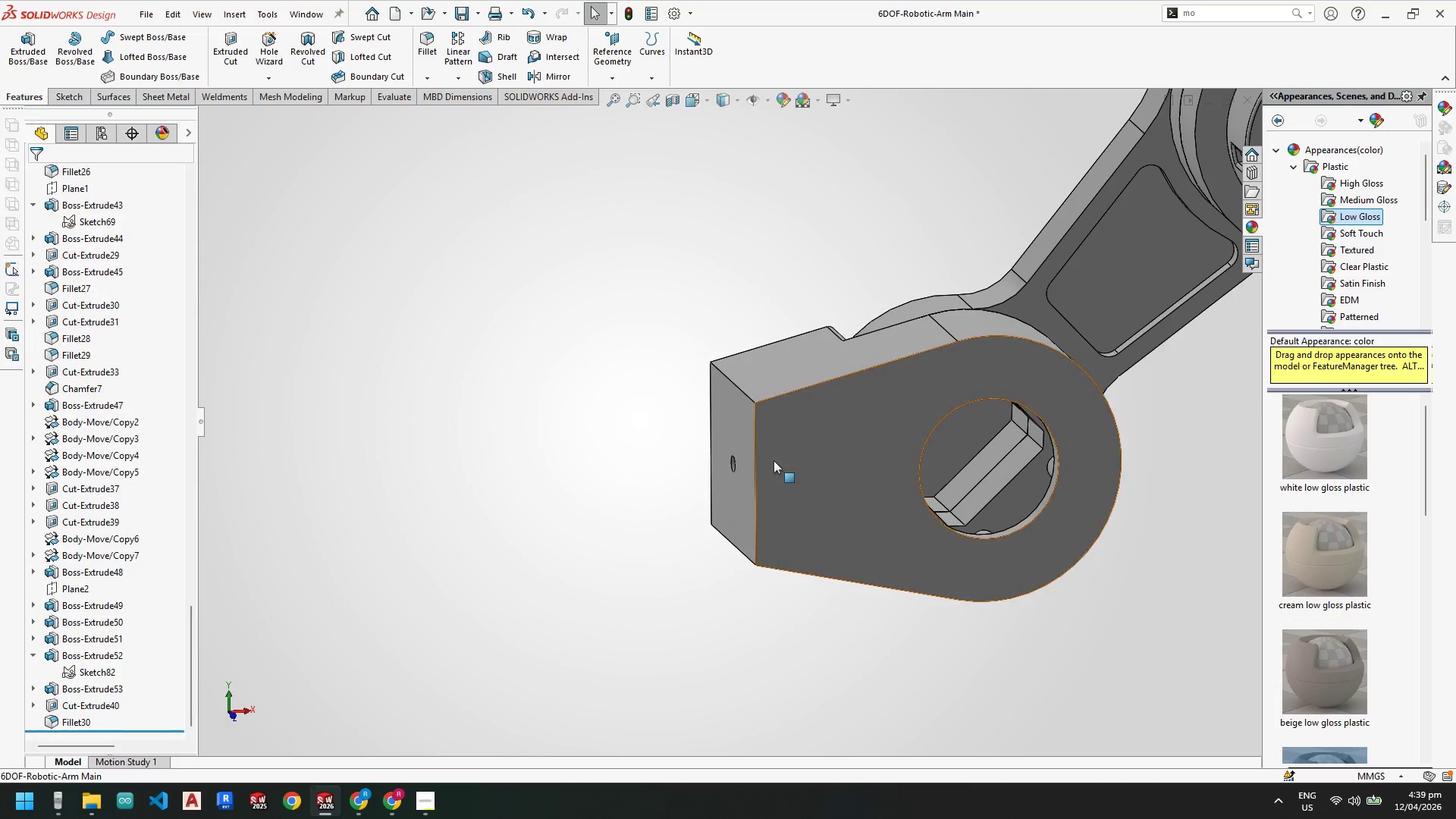 
mouse_move([742, 428])
 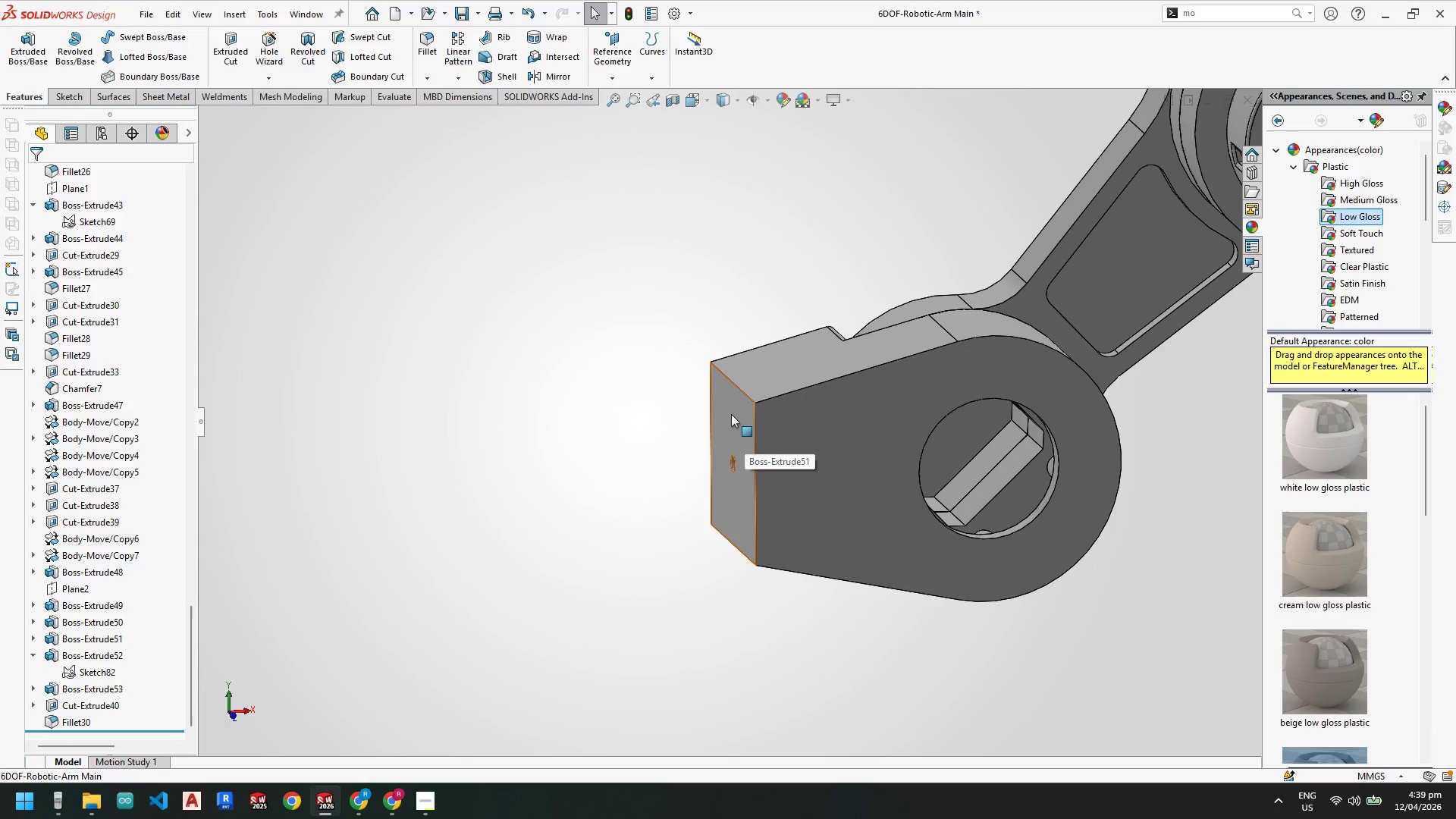 
wait(5.82)
 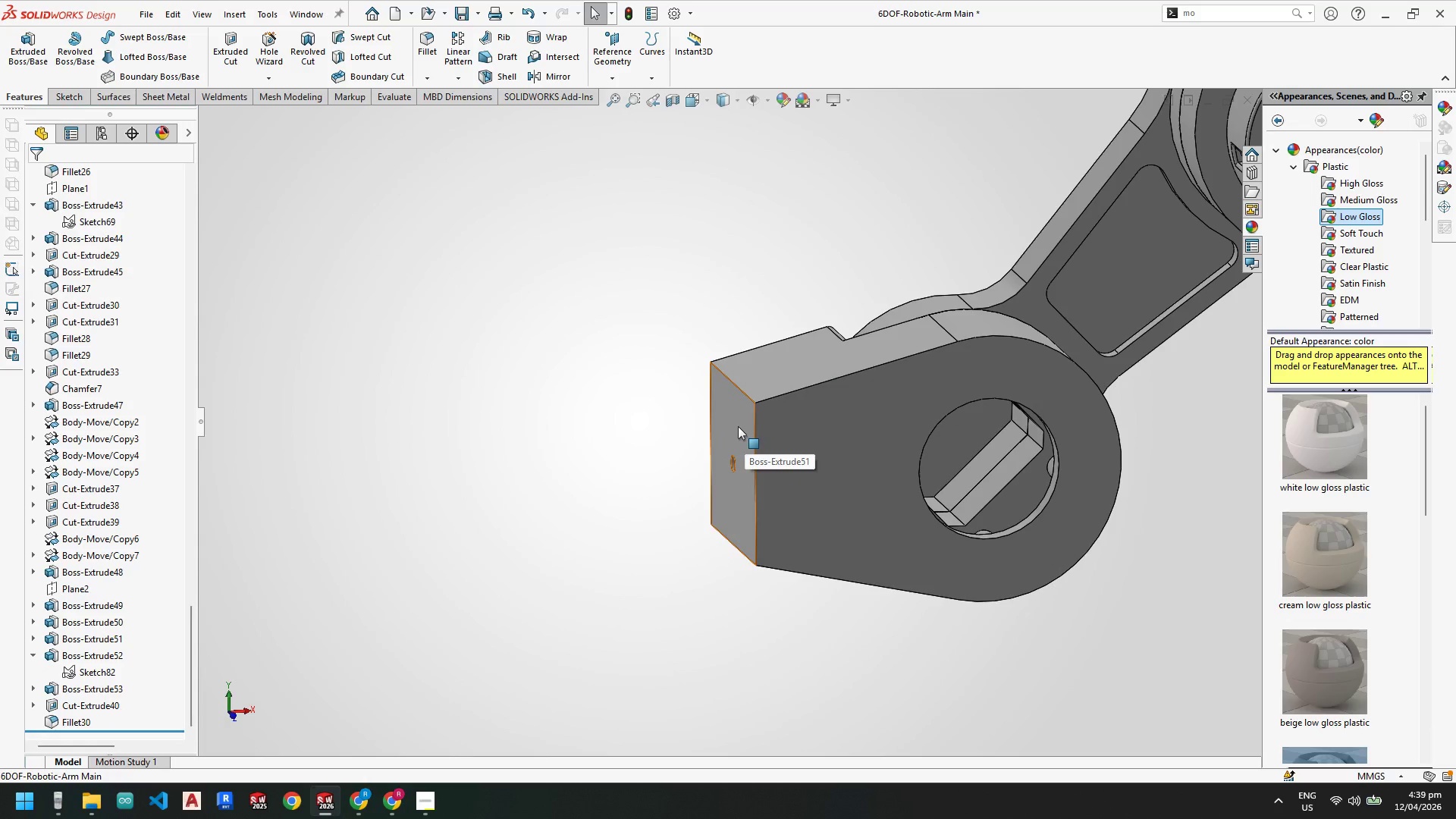 
left_click([80, 719])
 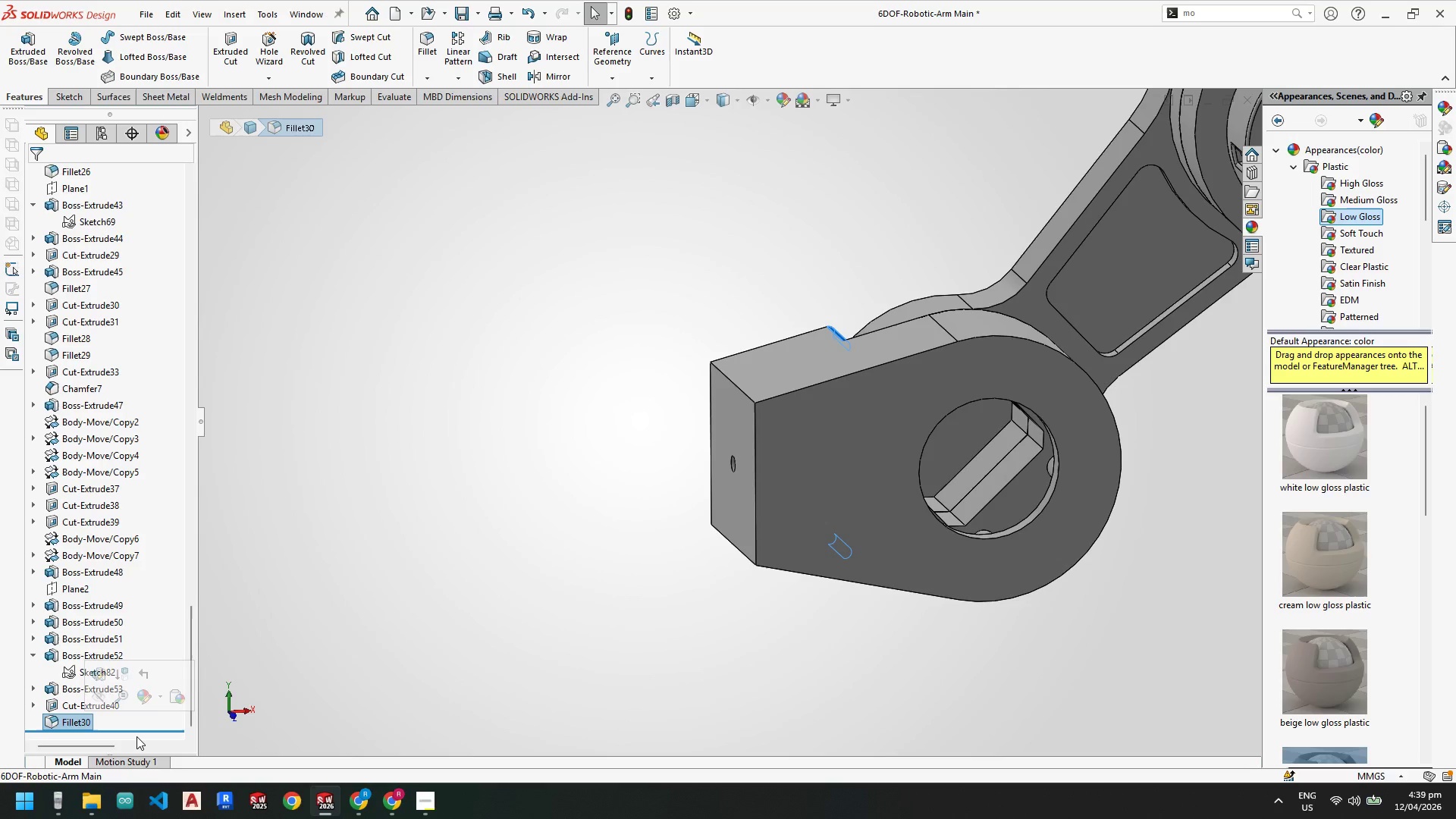 
key(Delete)
 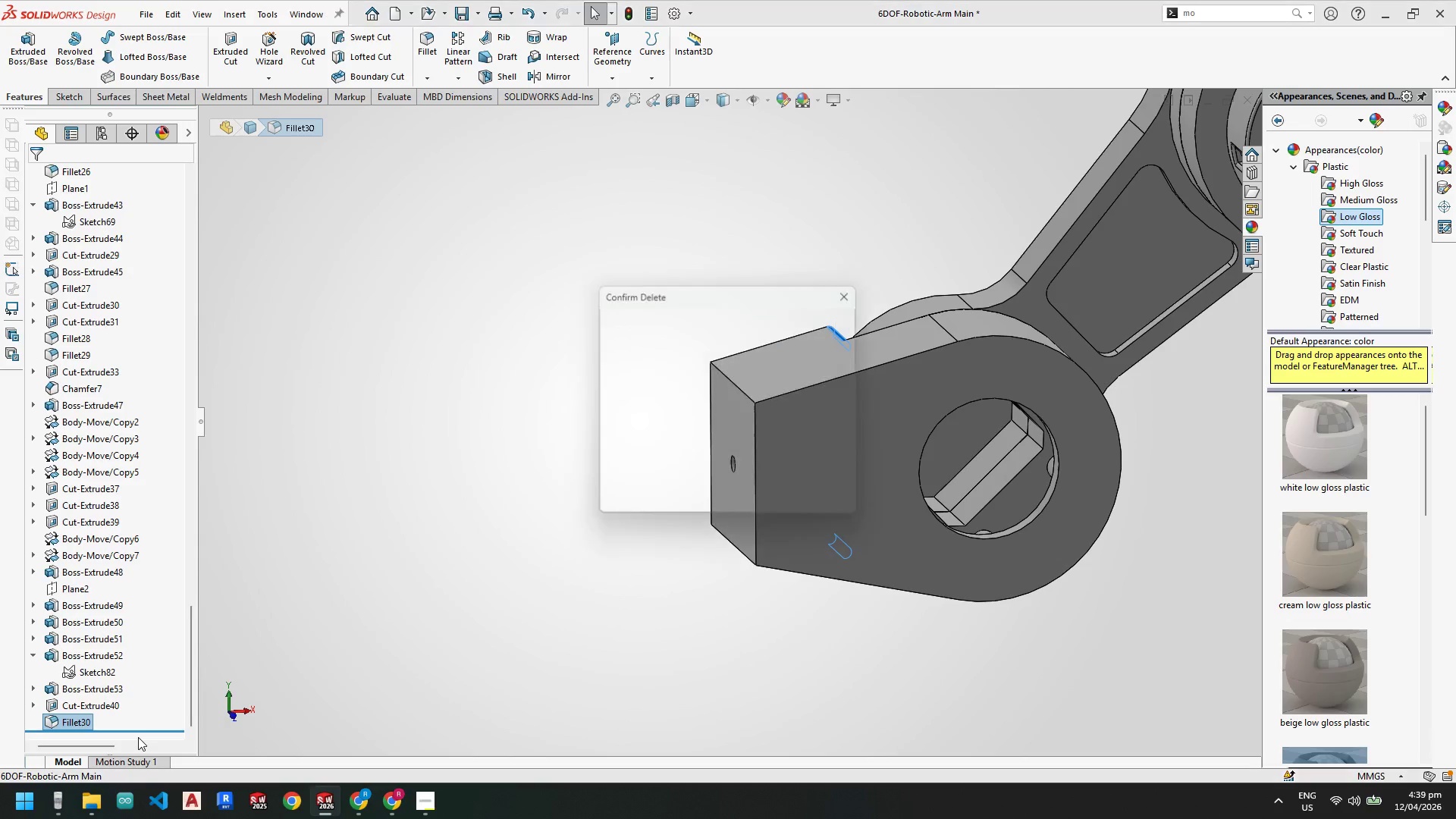 
key(Enter)
 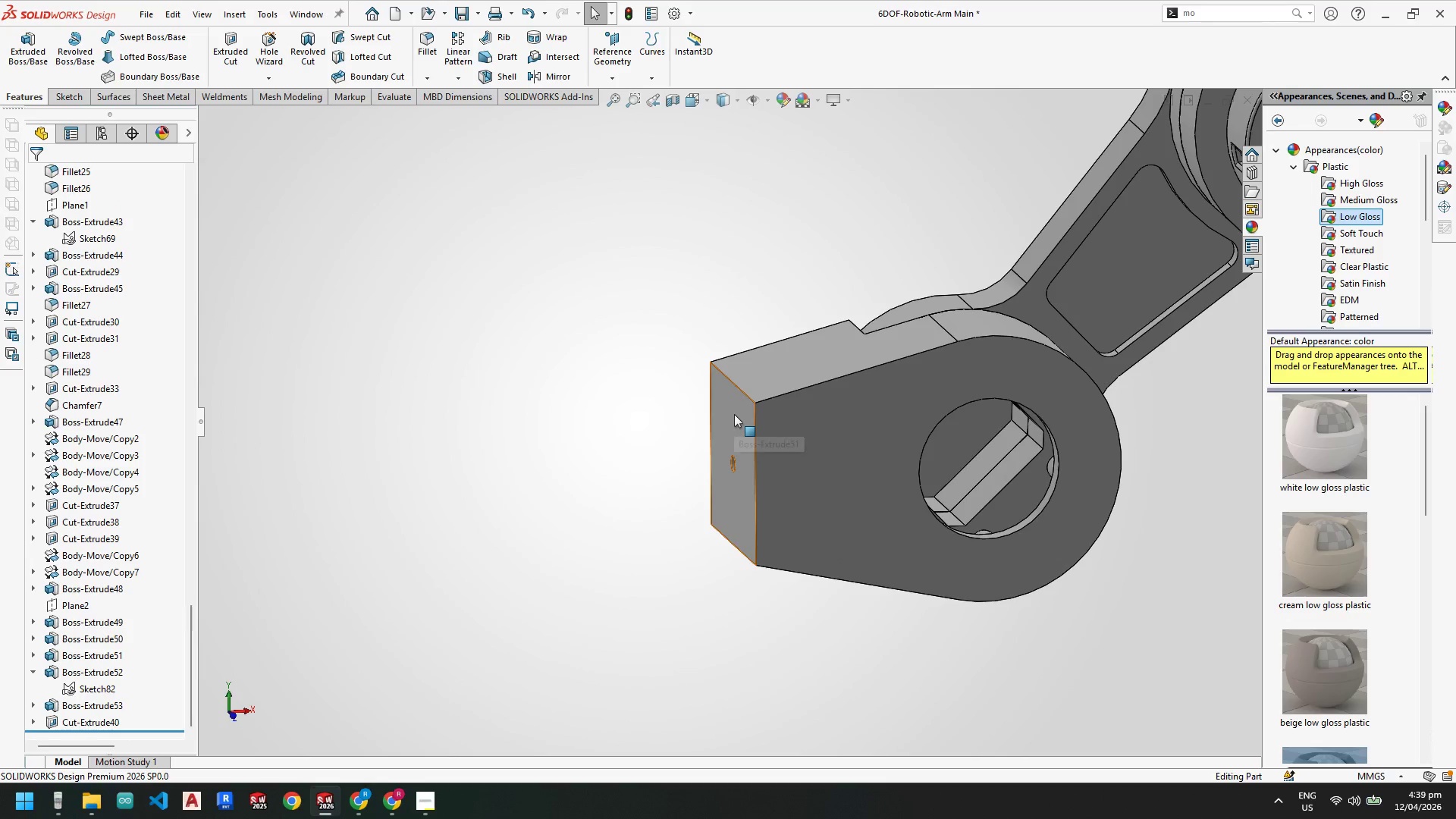 
right_click([733, 414])
 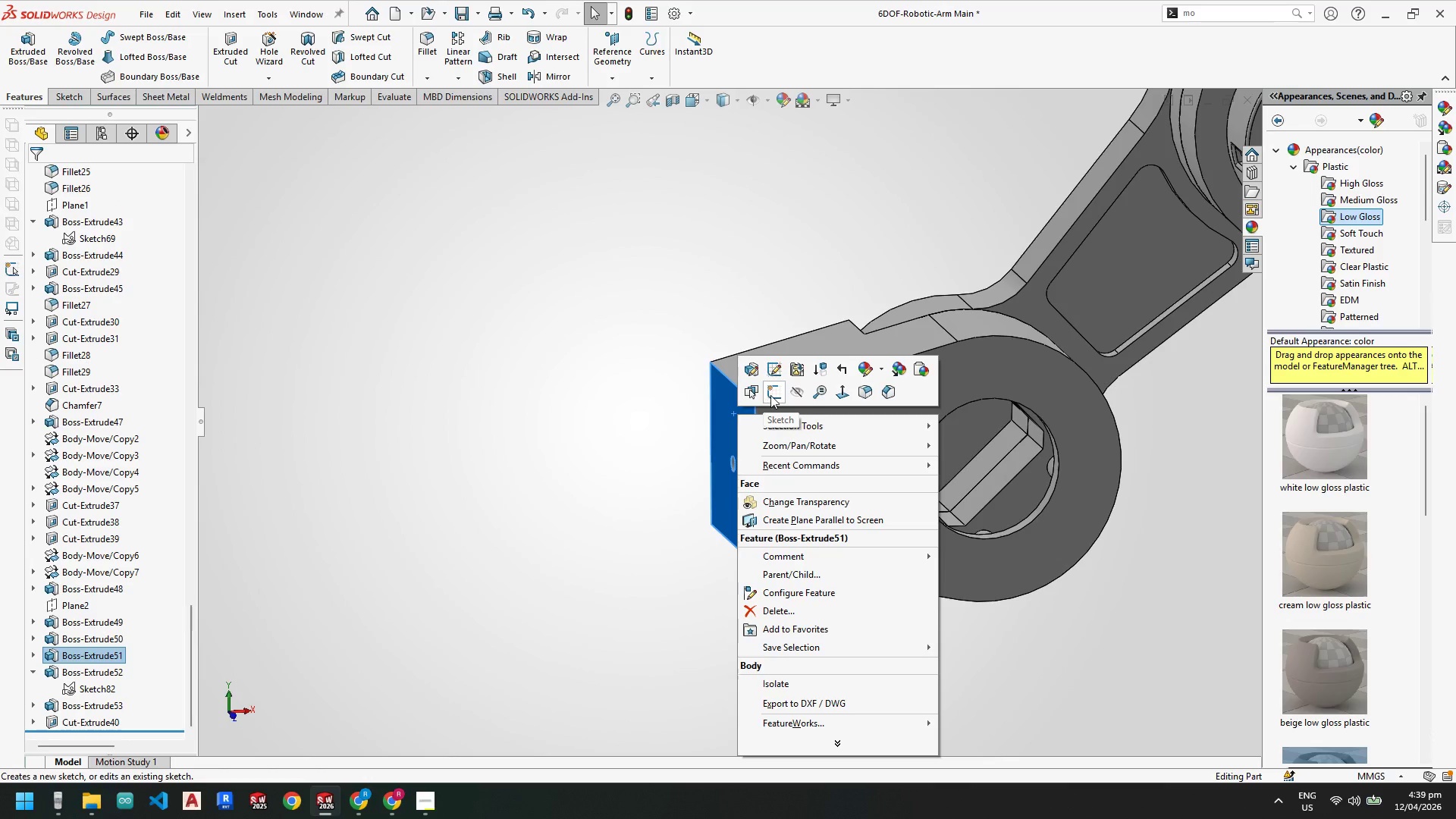 
left_click([772, 394])
 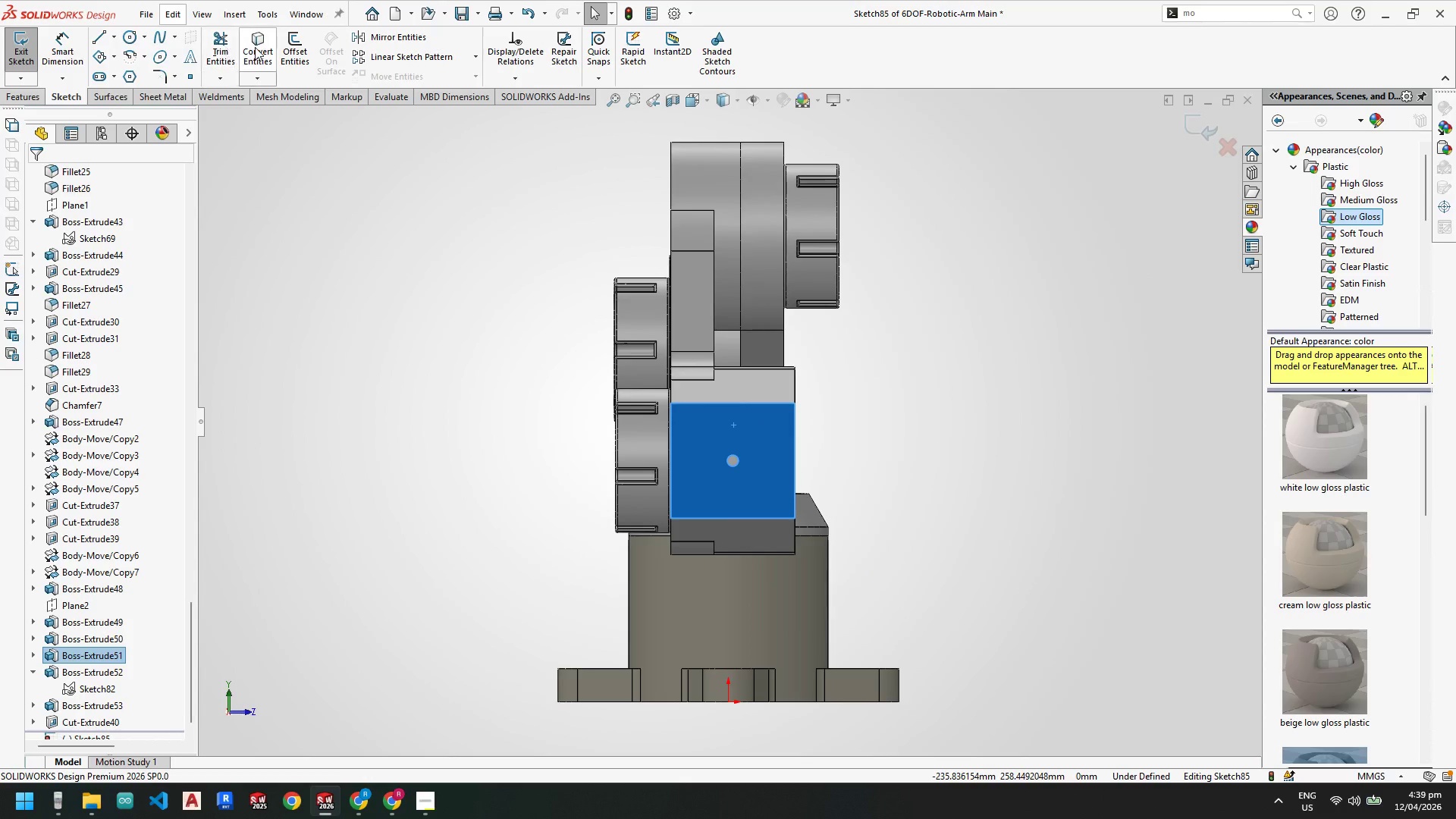 
left_click([255, 46])
 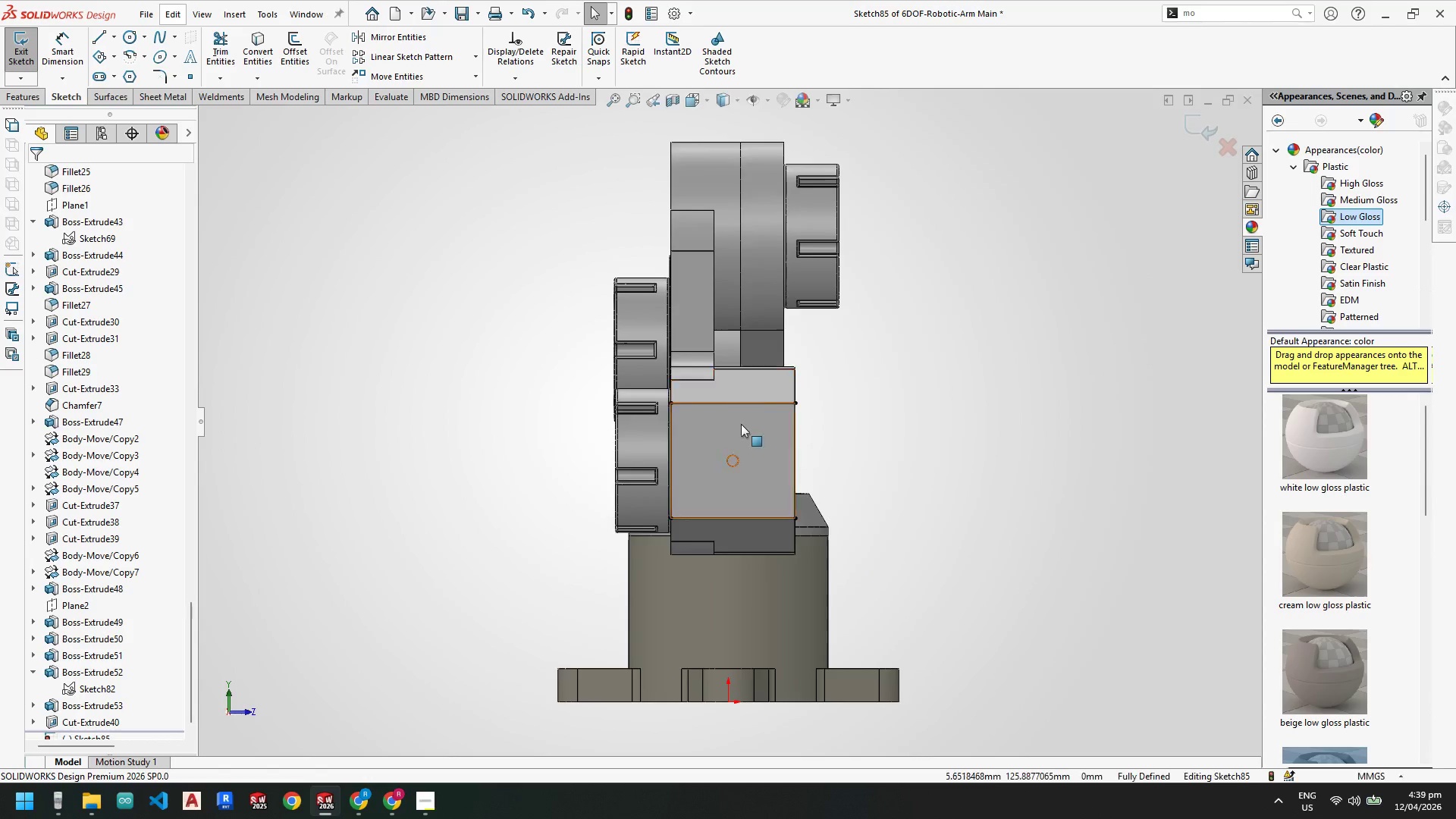 
scroll: coordinate [548, 455], scroll_direction: down, amount: 3.0
 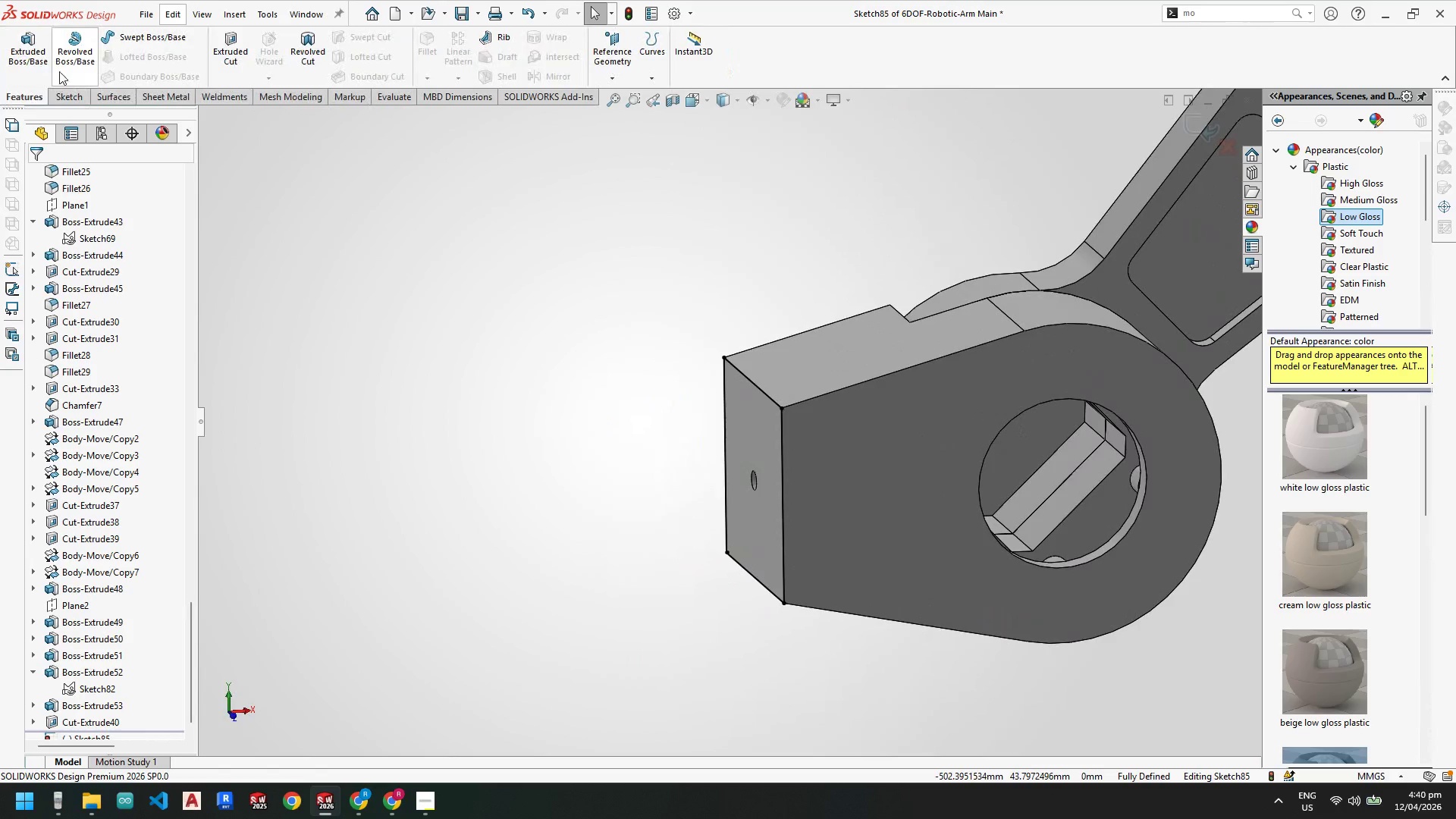 
left_click([34, 56])
 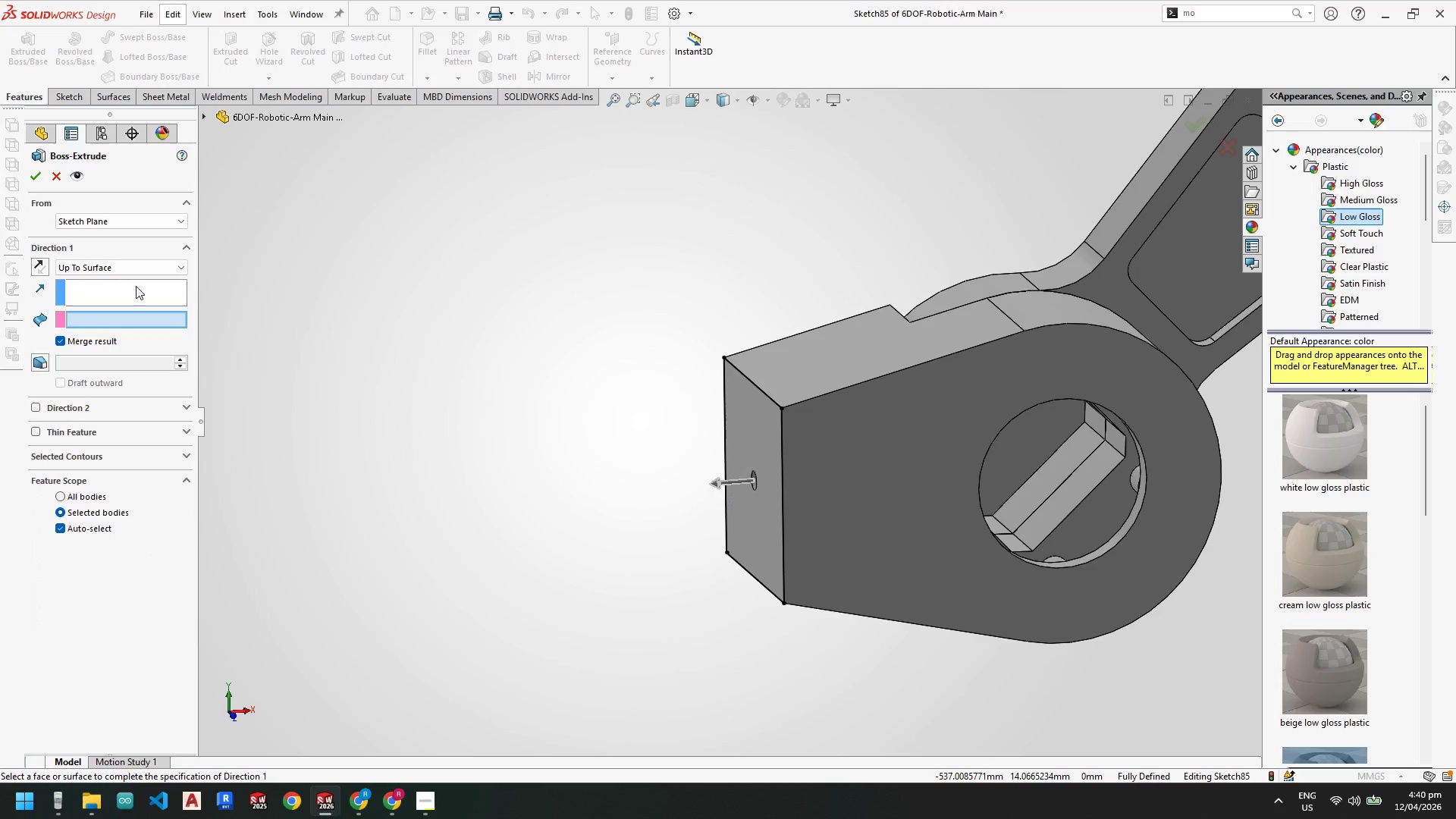 
left_click([123, 270])
 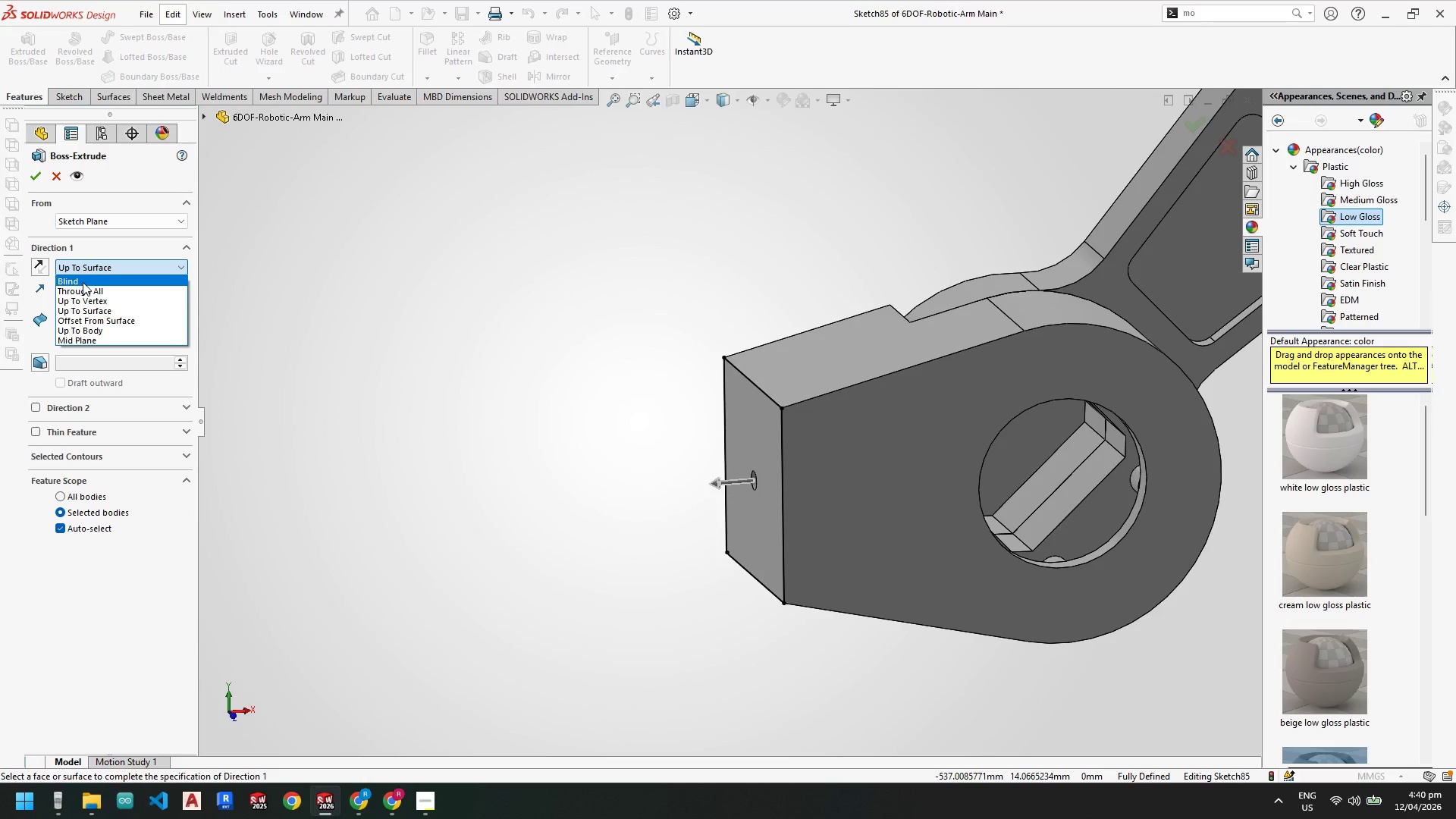 
left_click([83, 280])
 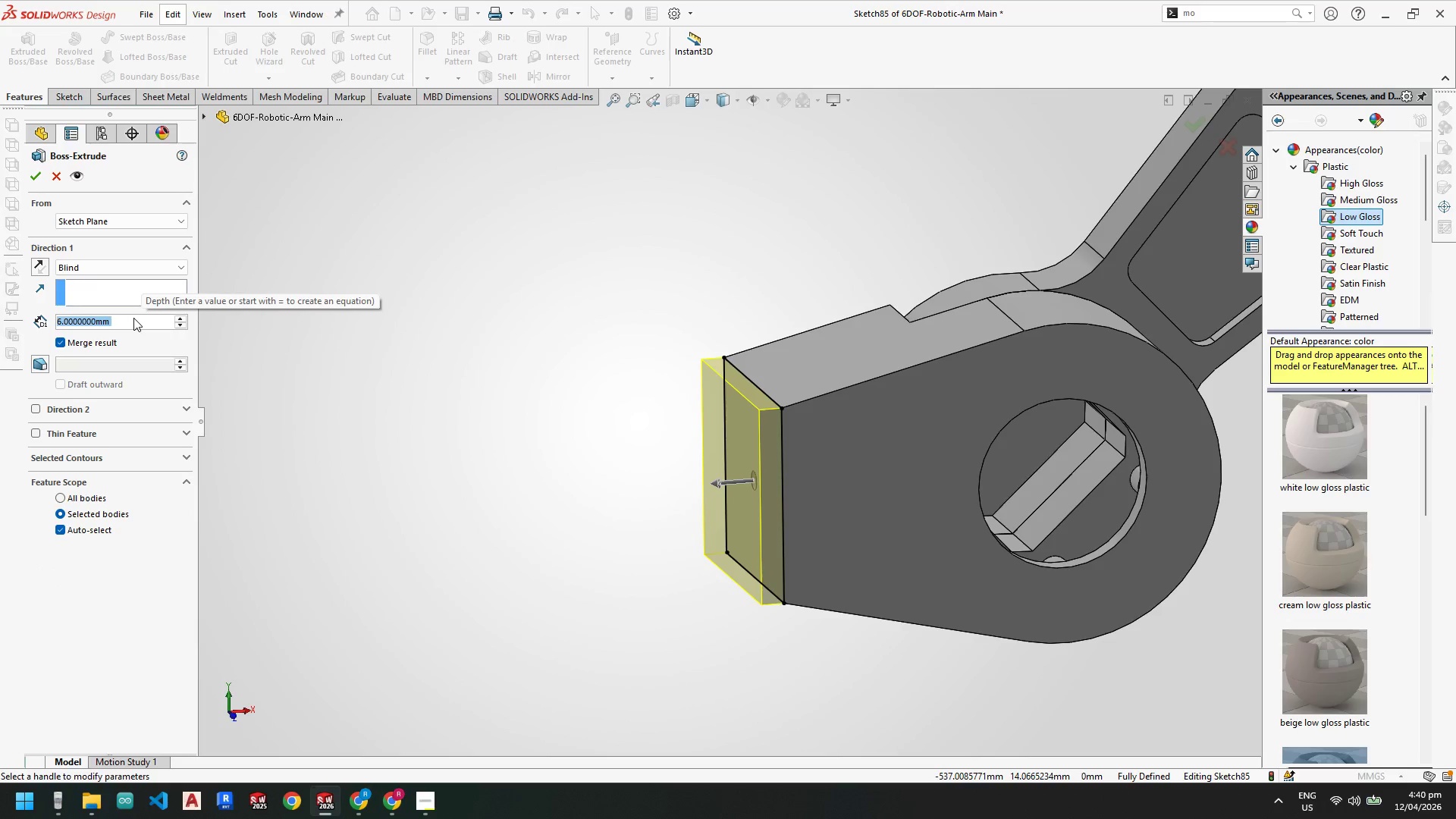 
key(Numpad2)
 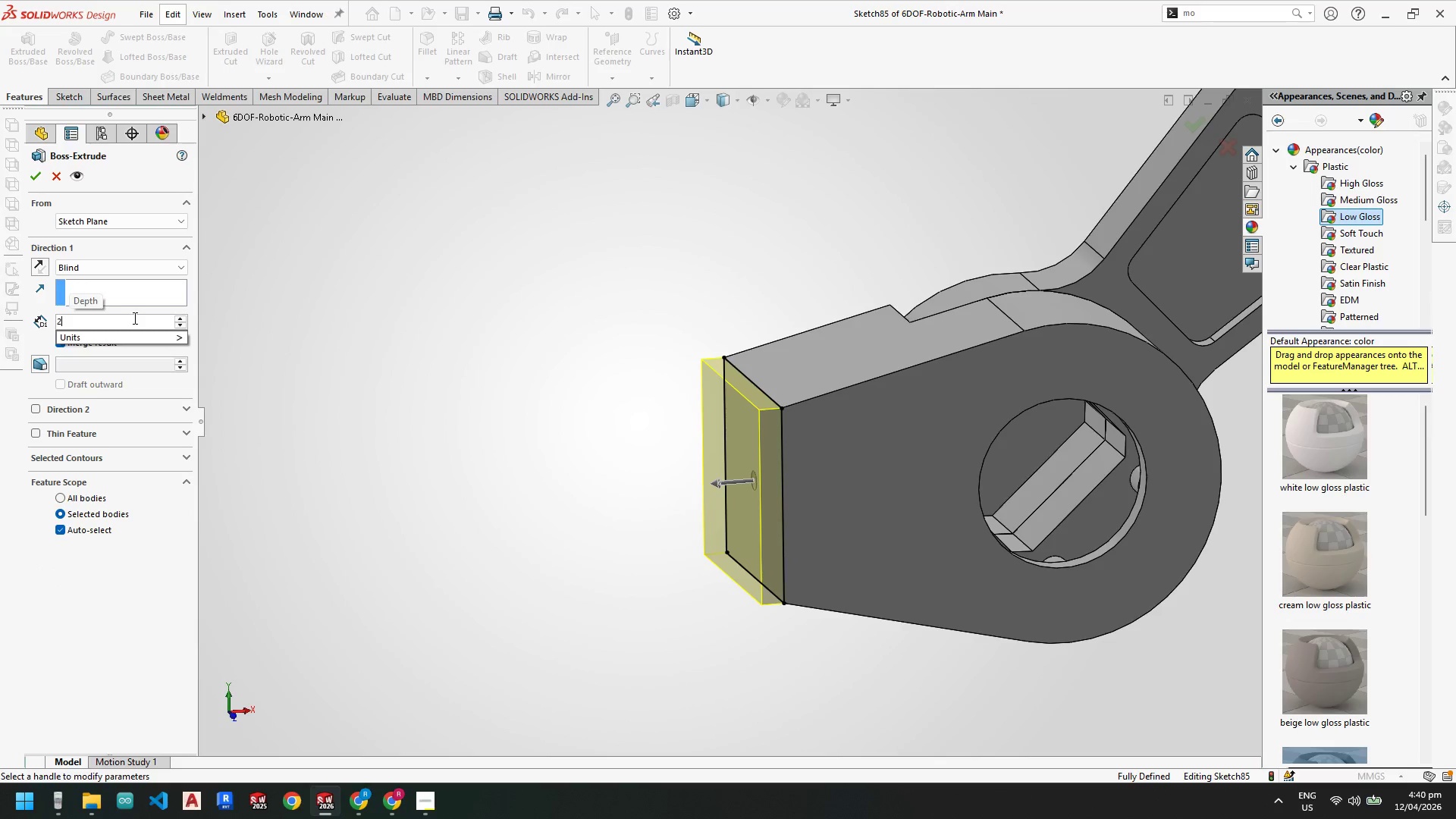 
key(Numpad6)
 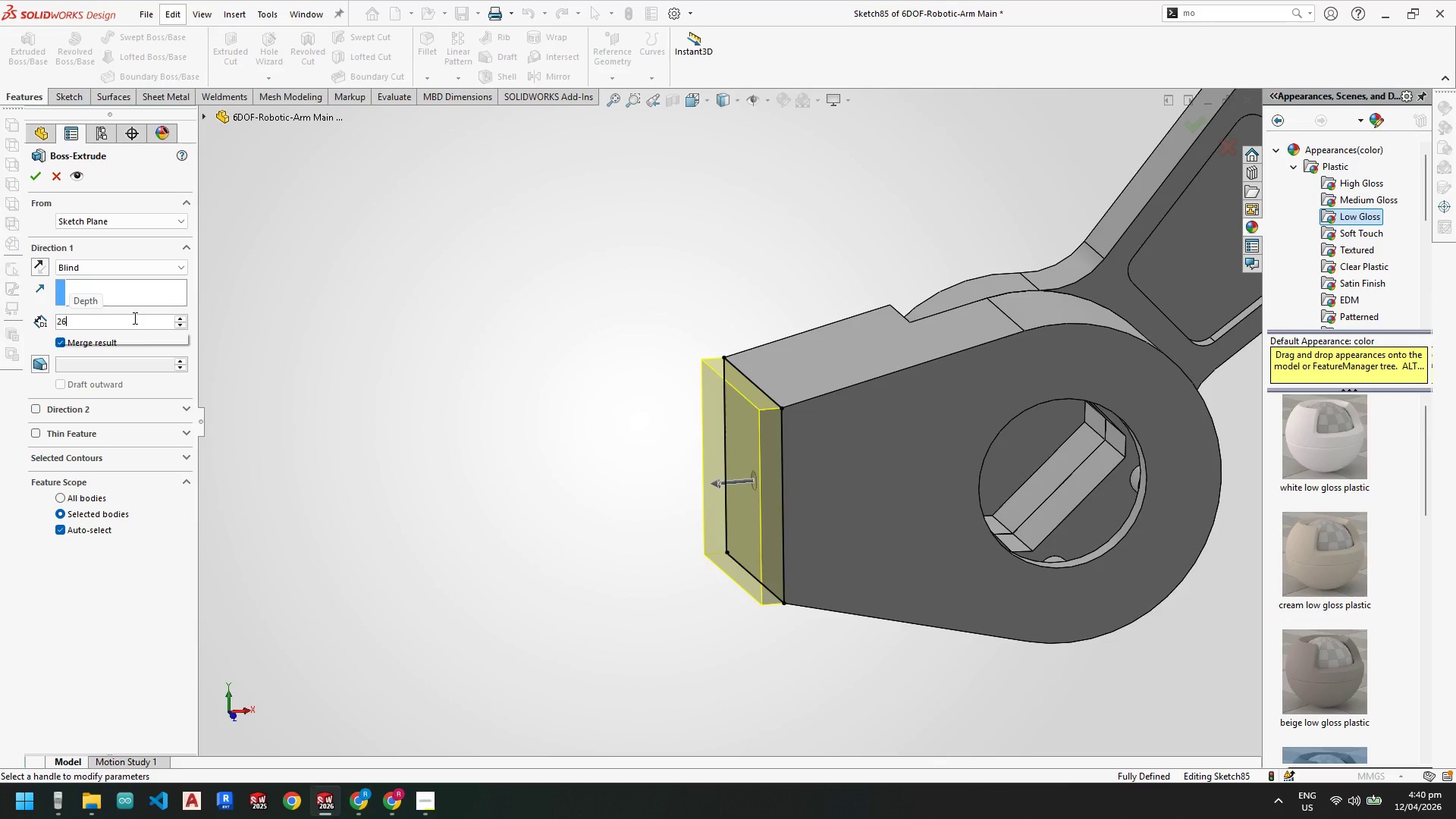 
key(NumpadEnter)
 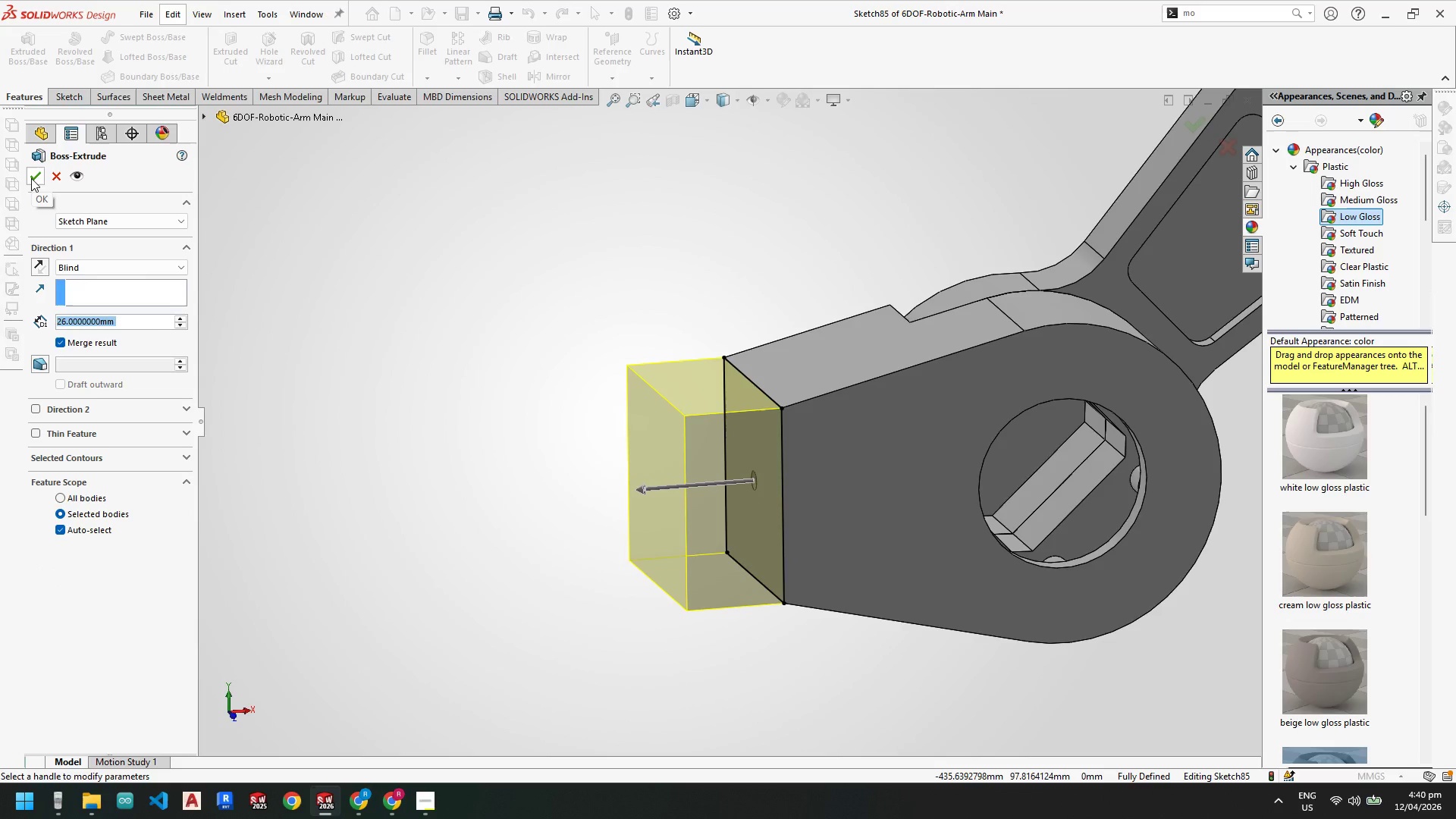 
wait(5.72)
 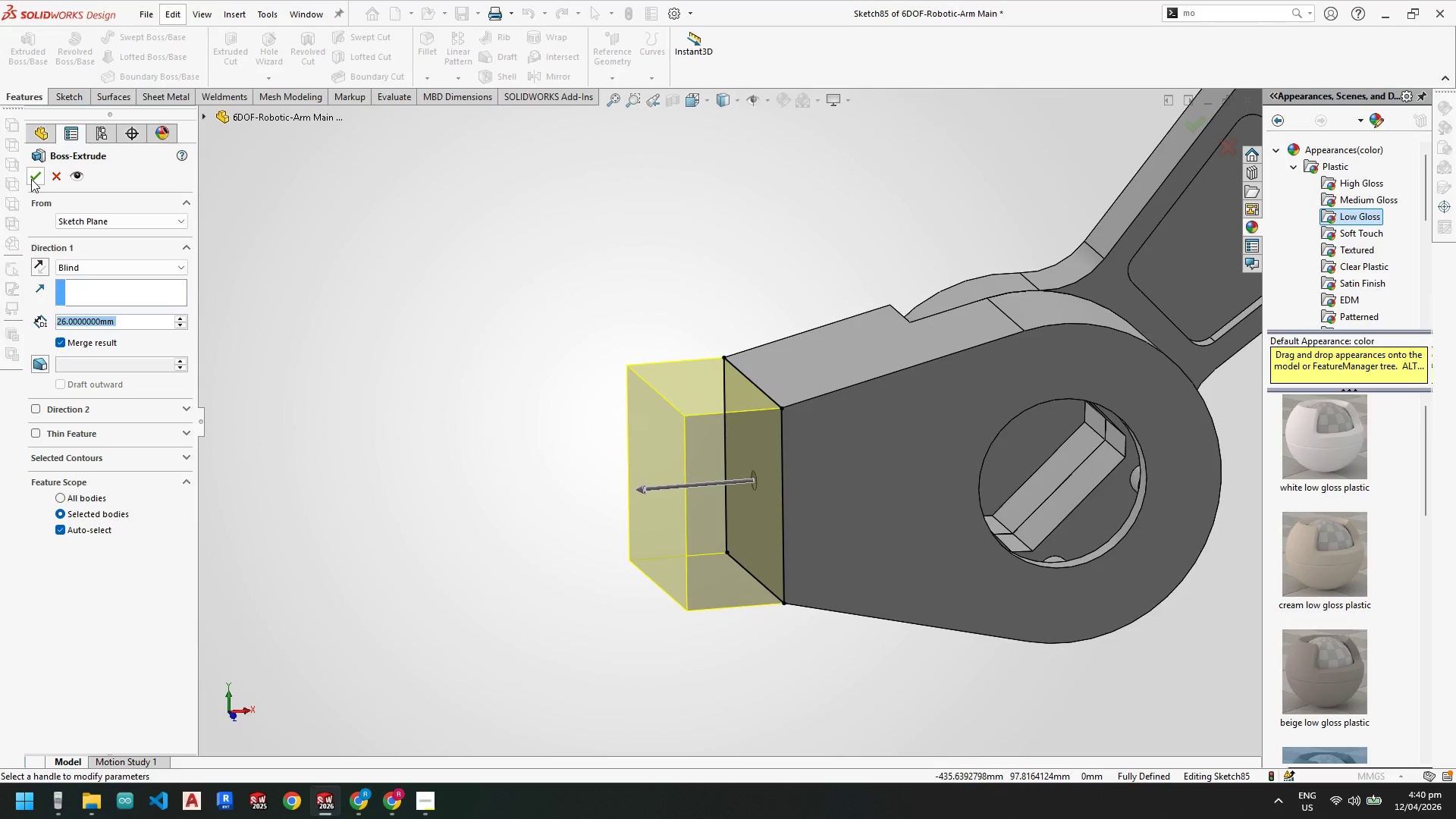 
left_click([31, 178])
 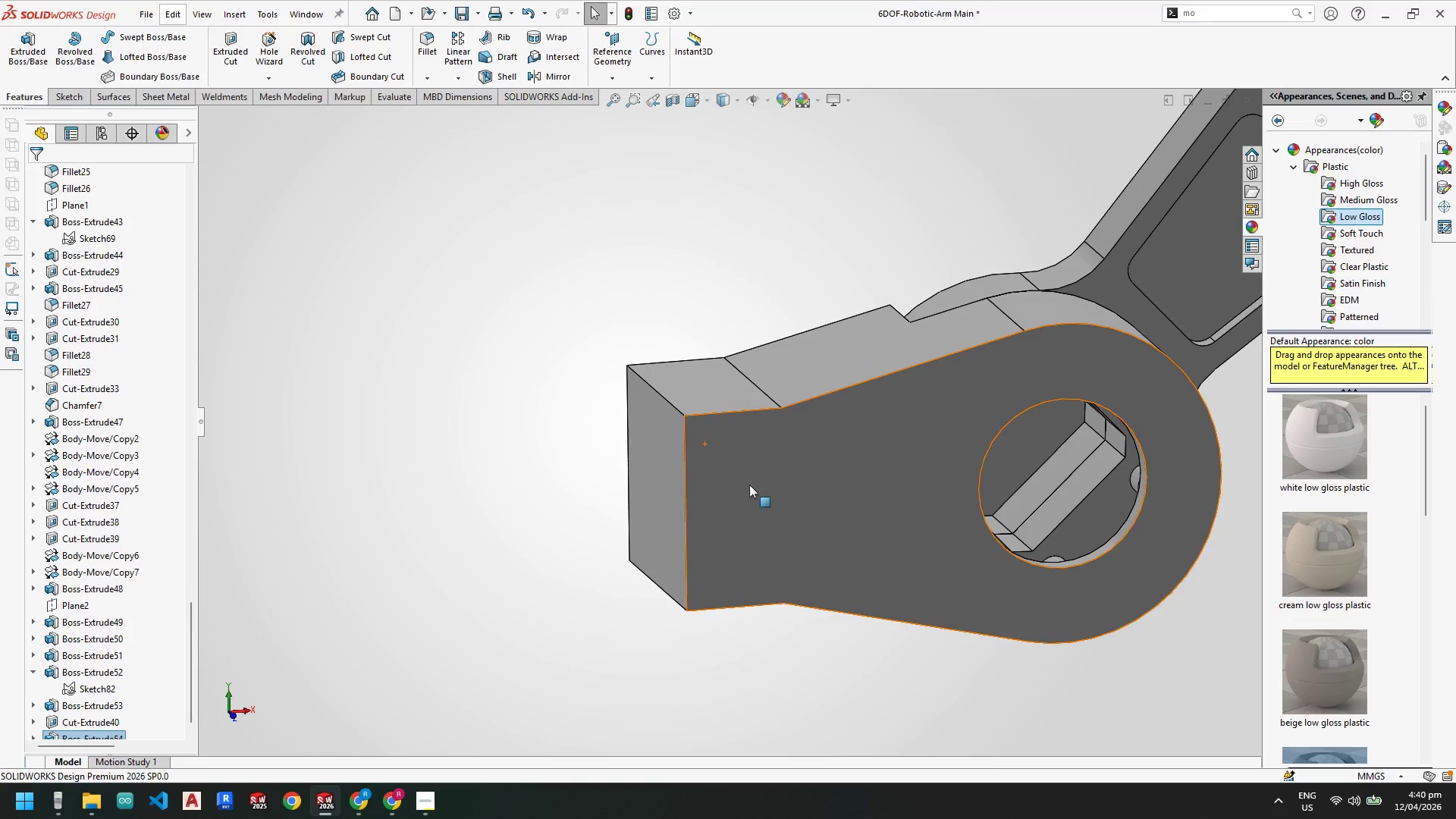 
scroll: coordinate [744, 482], scroll_direction: up, amount: 2.0
 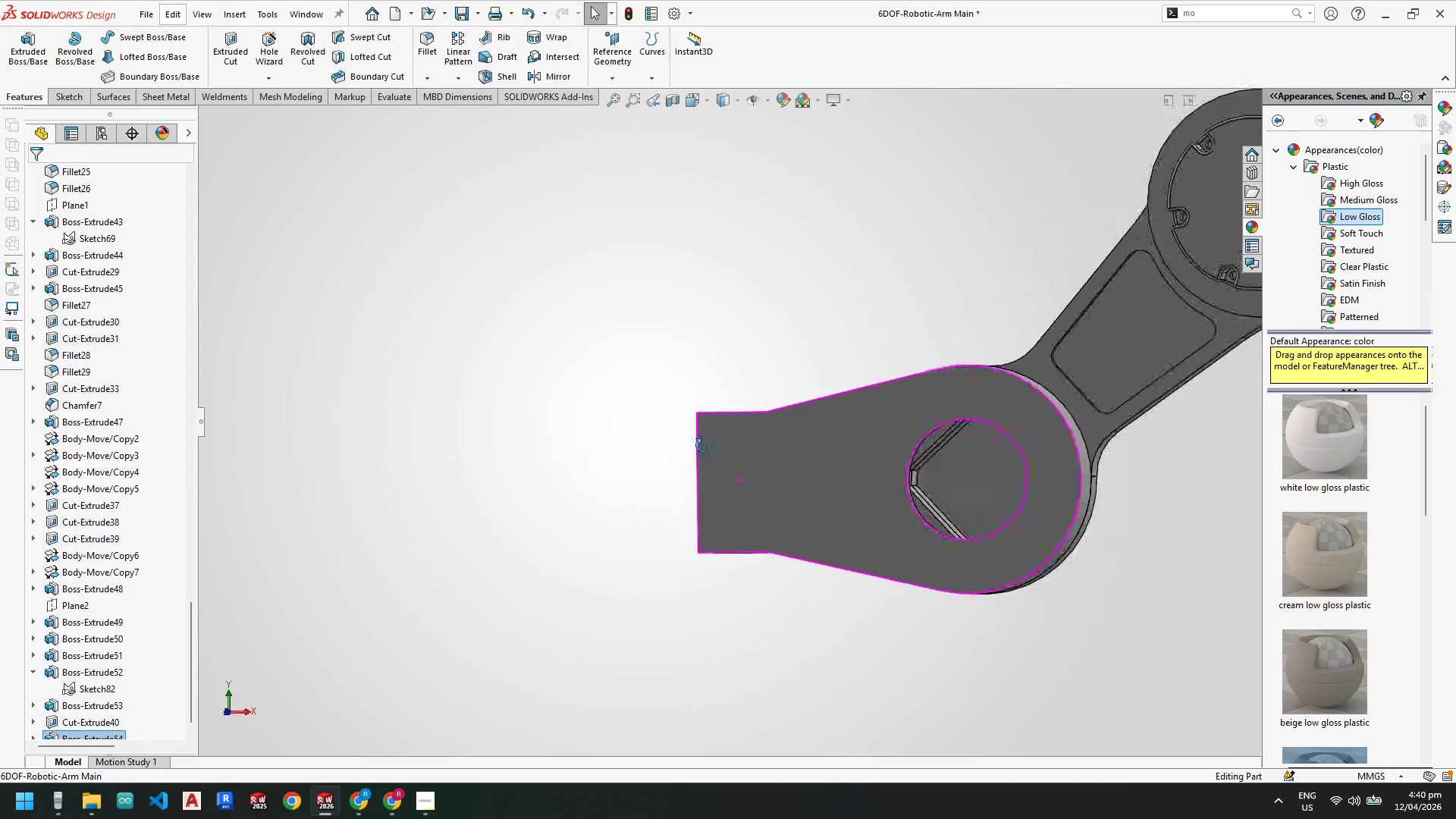 
key(Escape)
 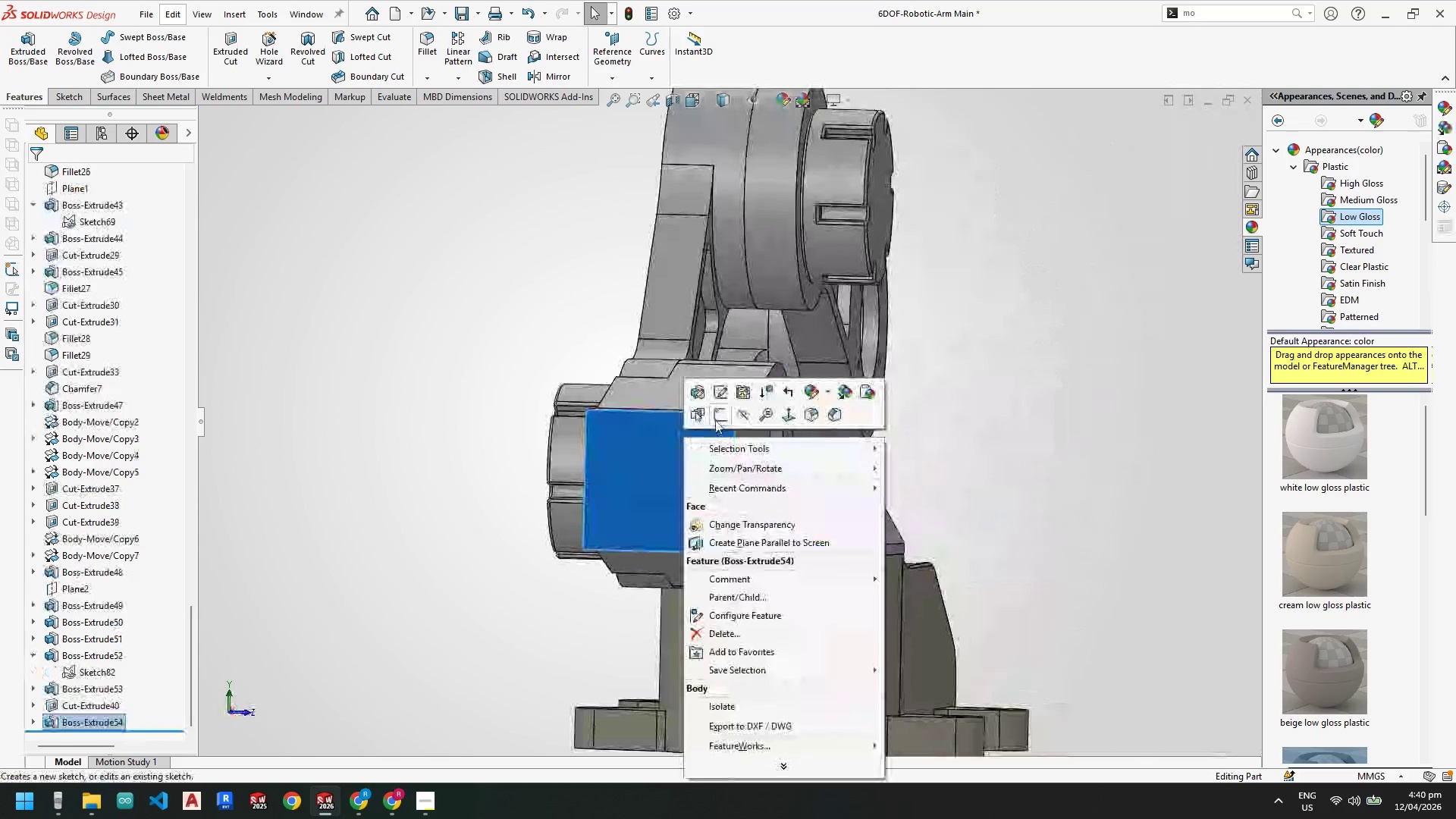 
left_click([718, 417])
 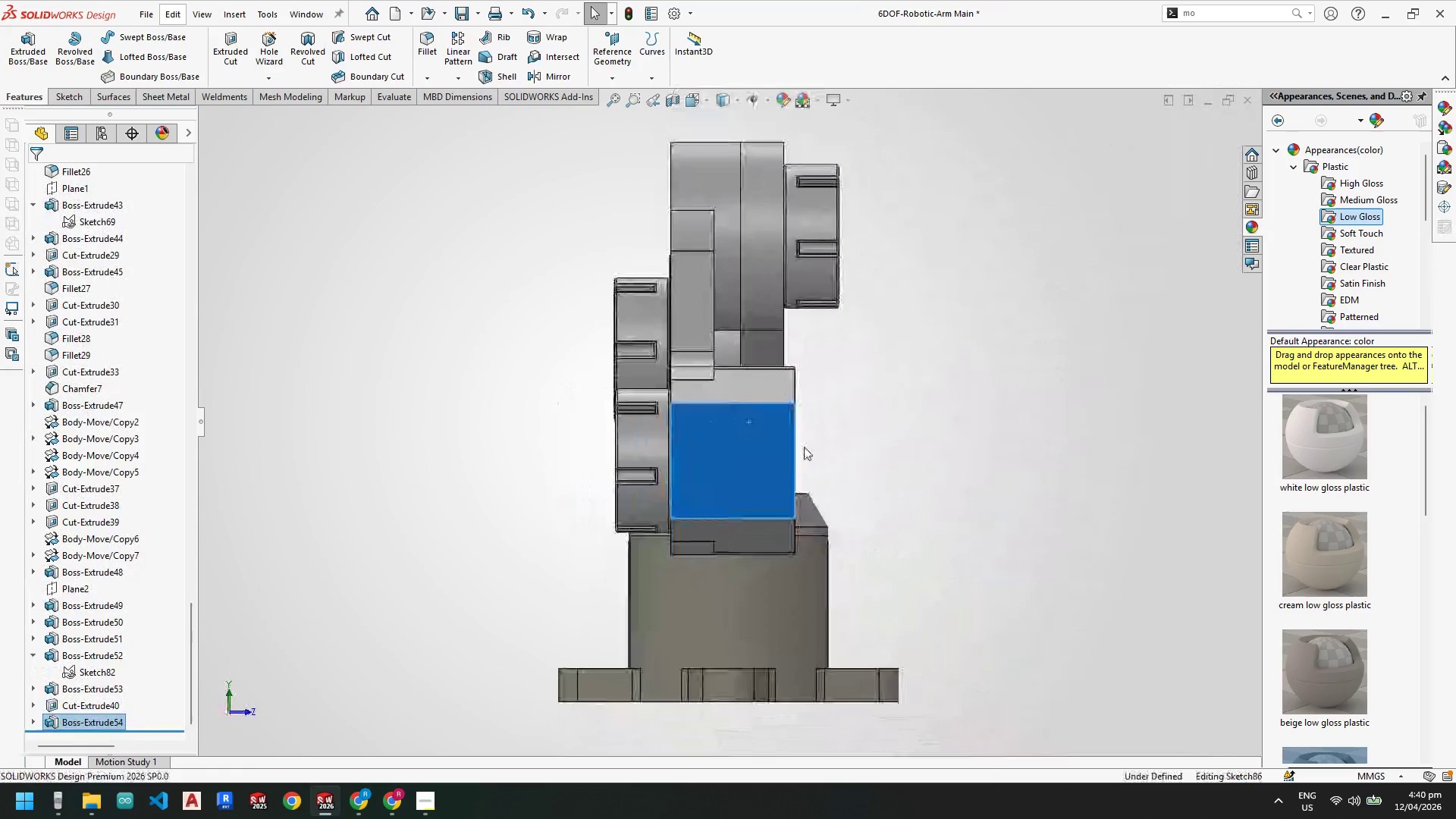 
key(Escape)
 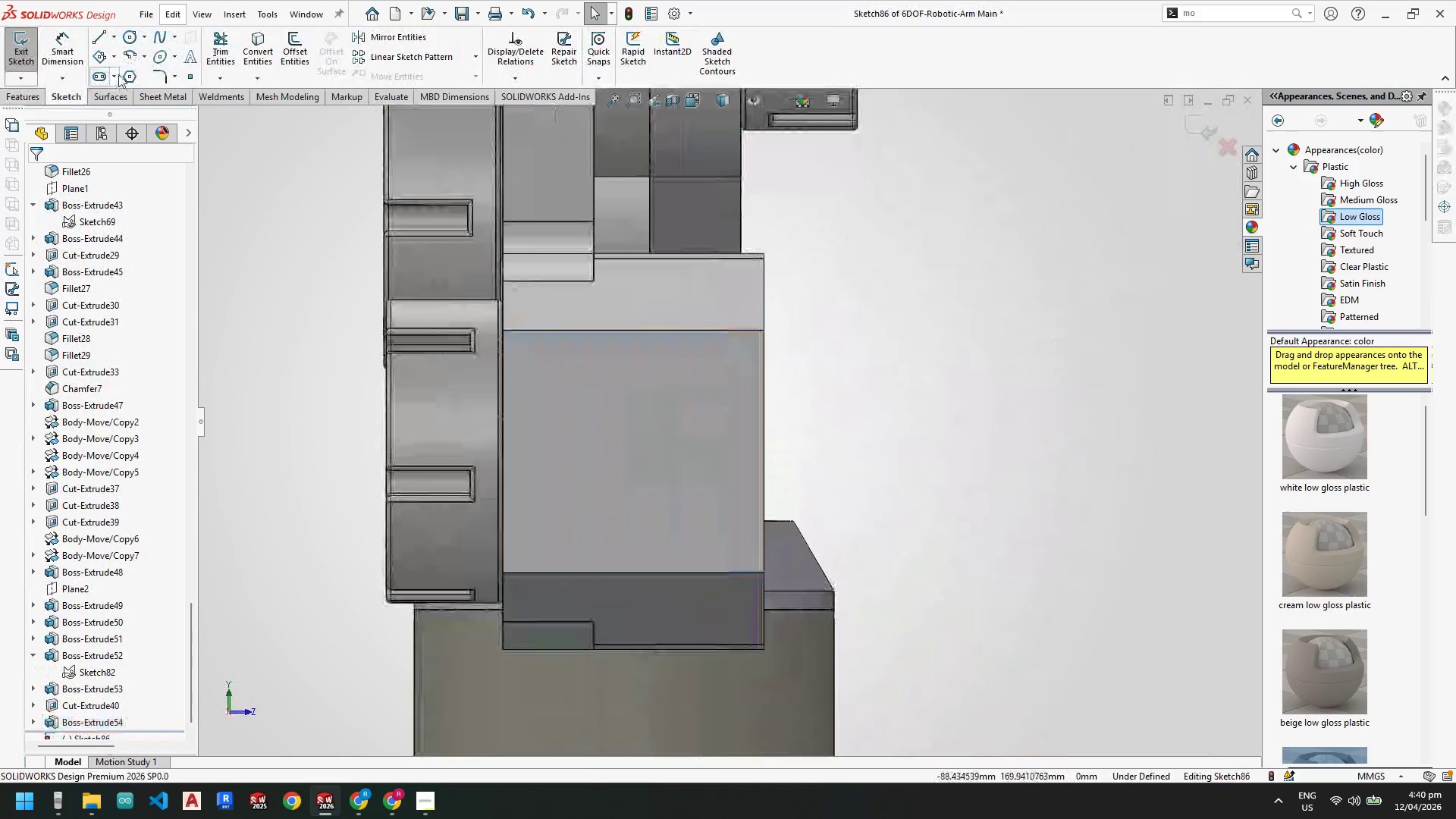 
key(Escape)
 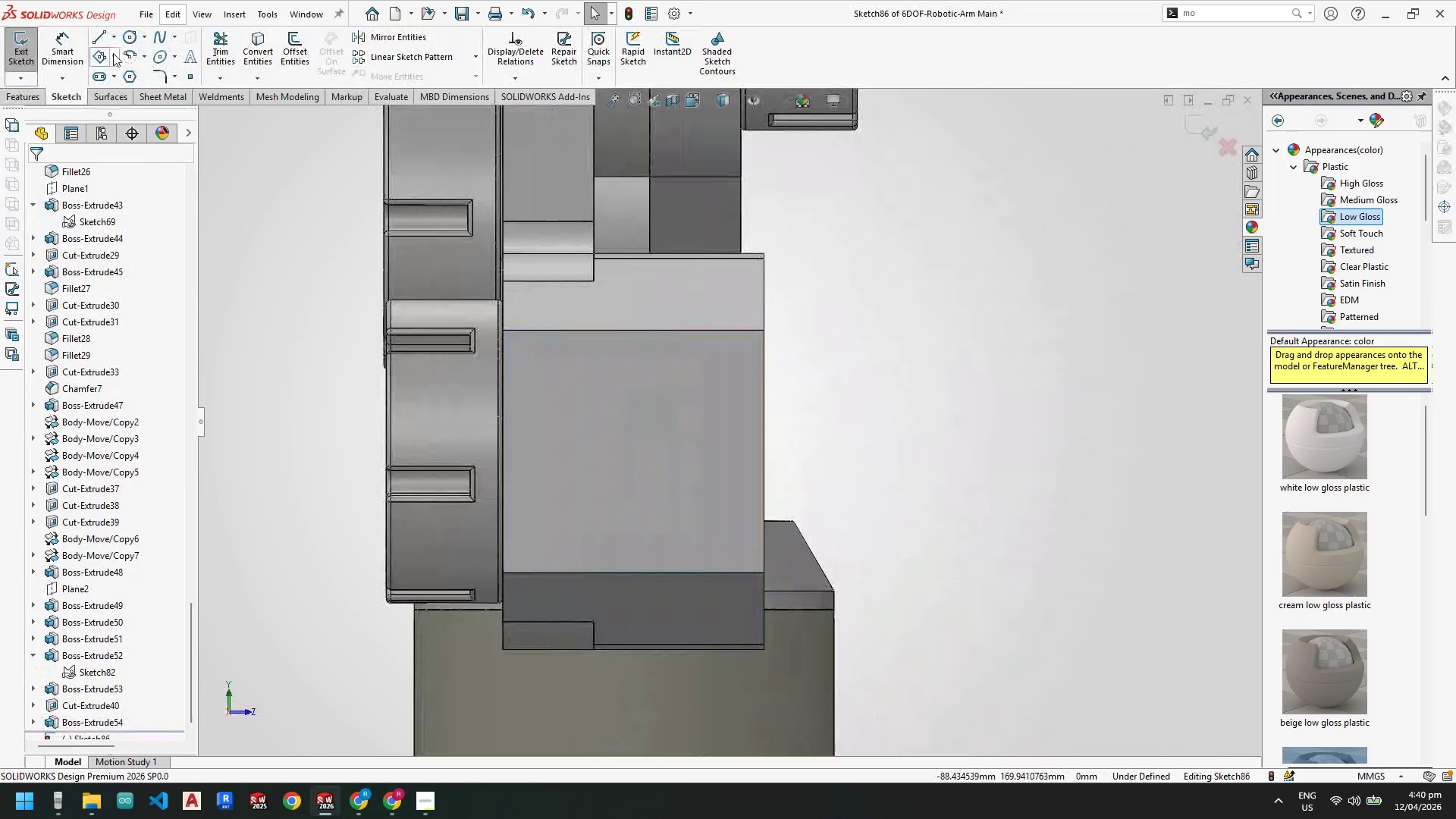 
scroll: coordinate [804, 460], scroll_direction: down, amount: 4.0
 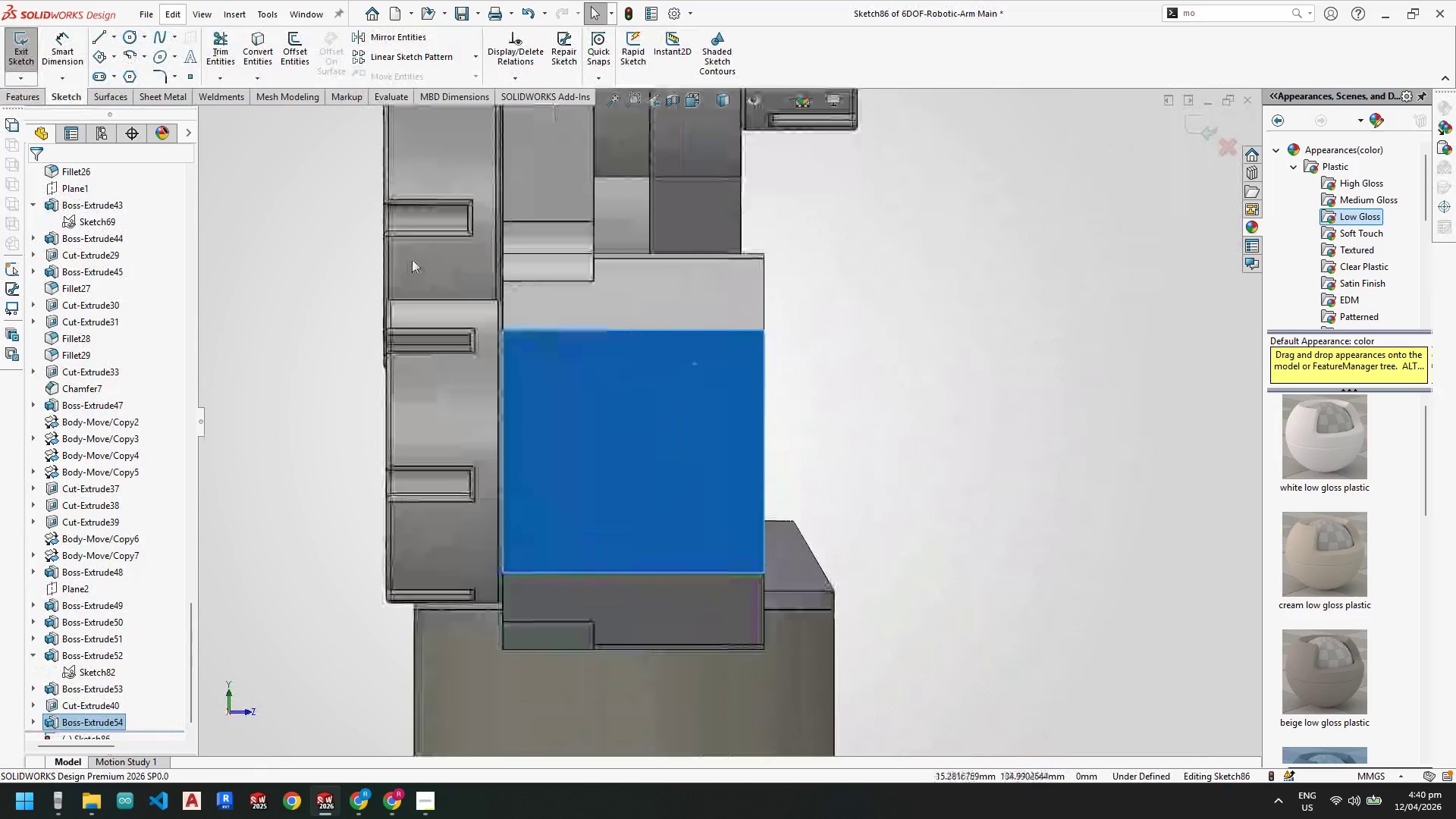 
left_click([115, 54])
 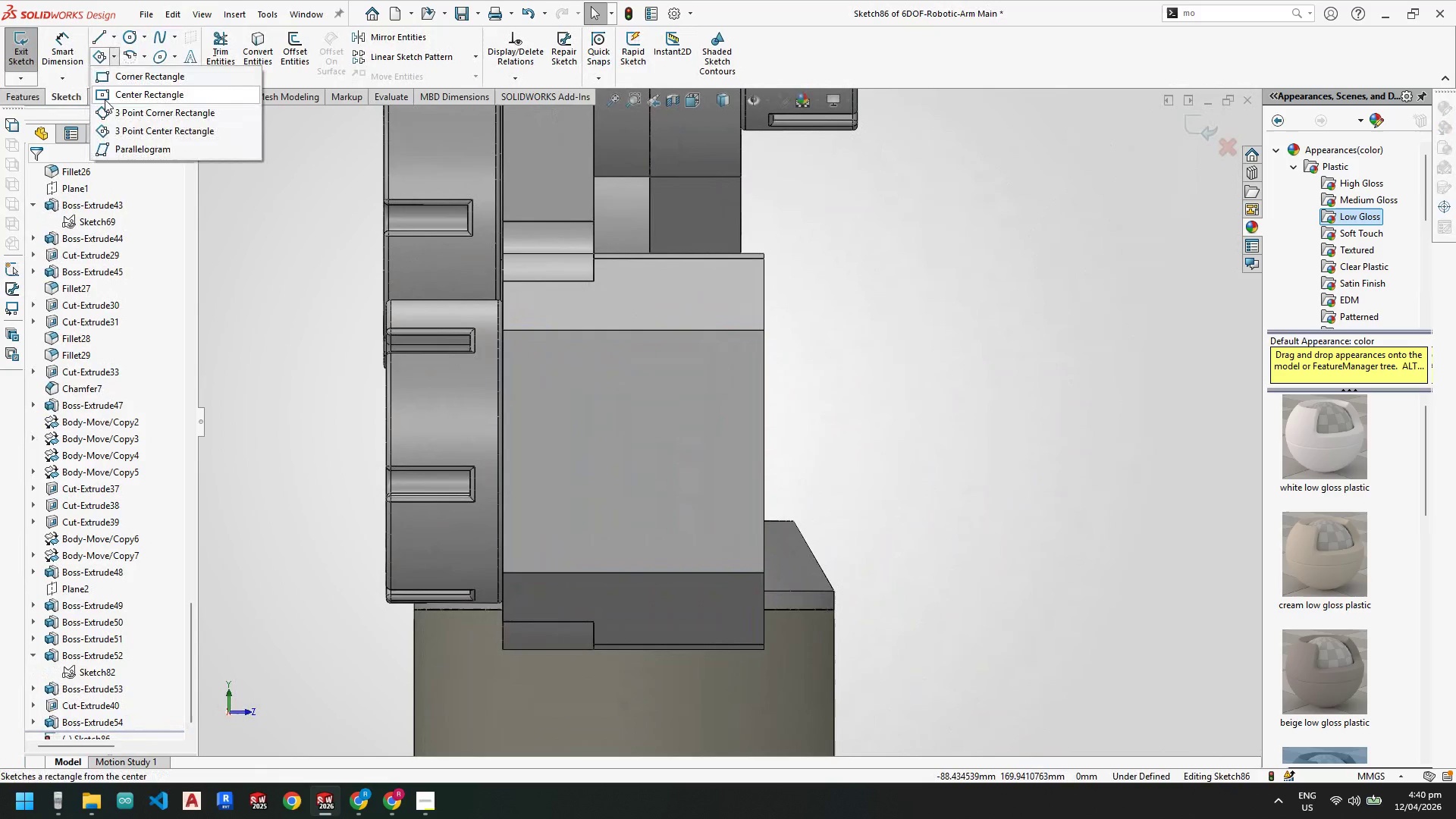 
left_click([105, 99])
 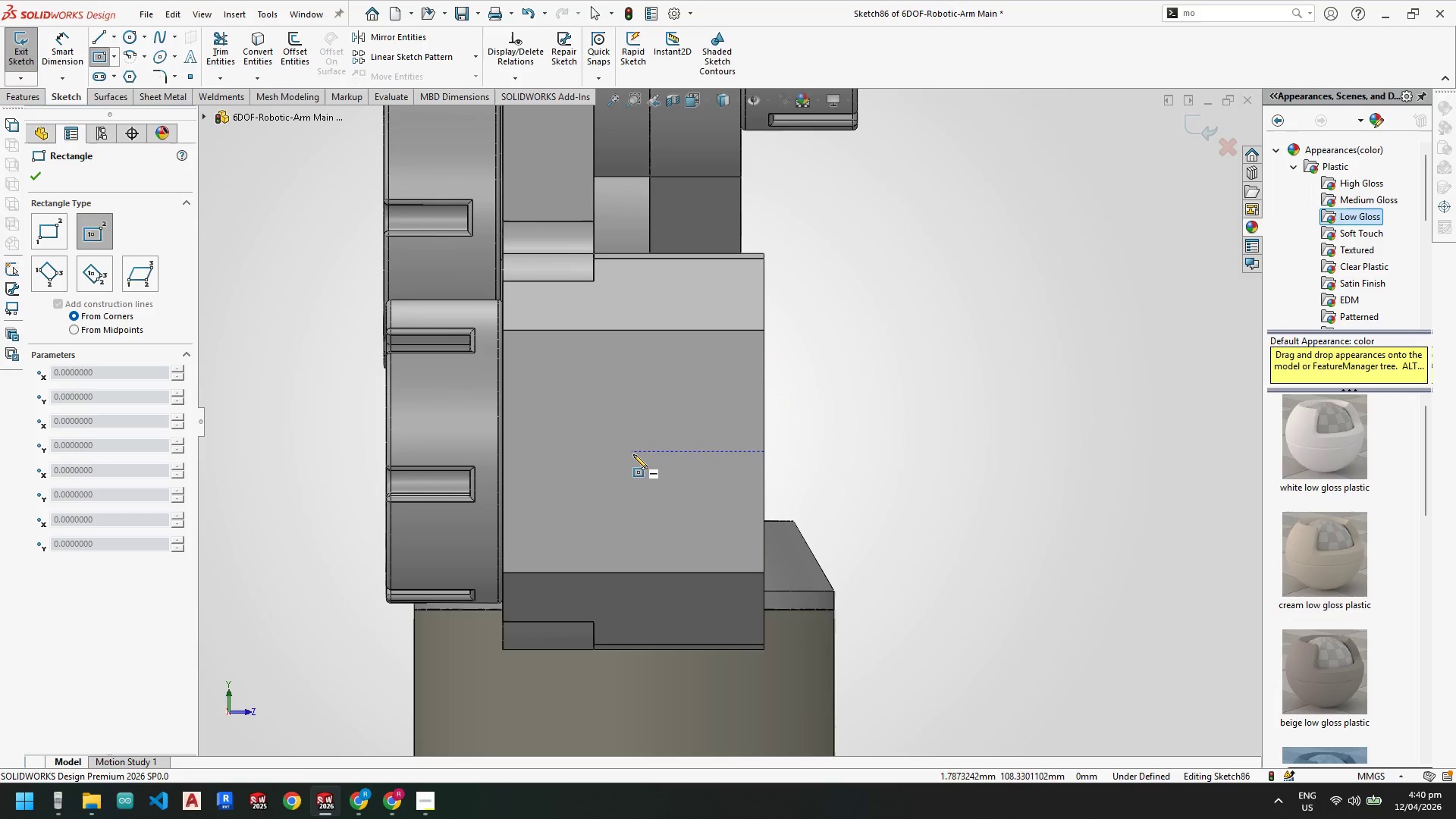 
key(Escape)
 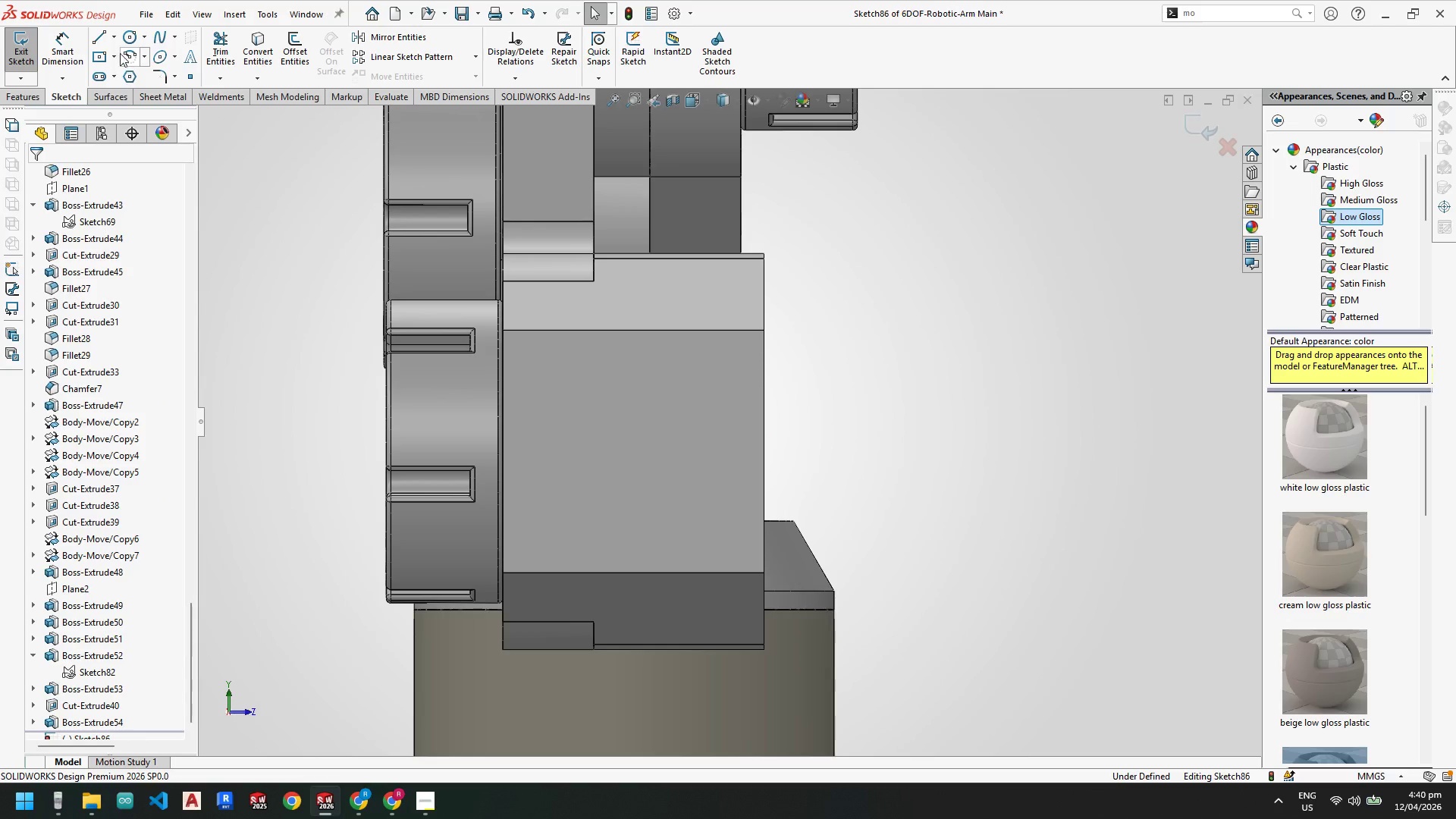 
key(Escape)
 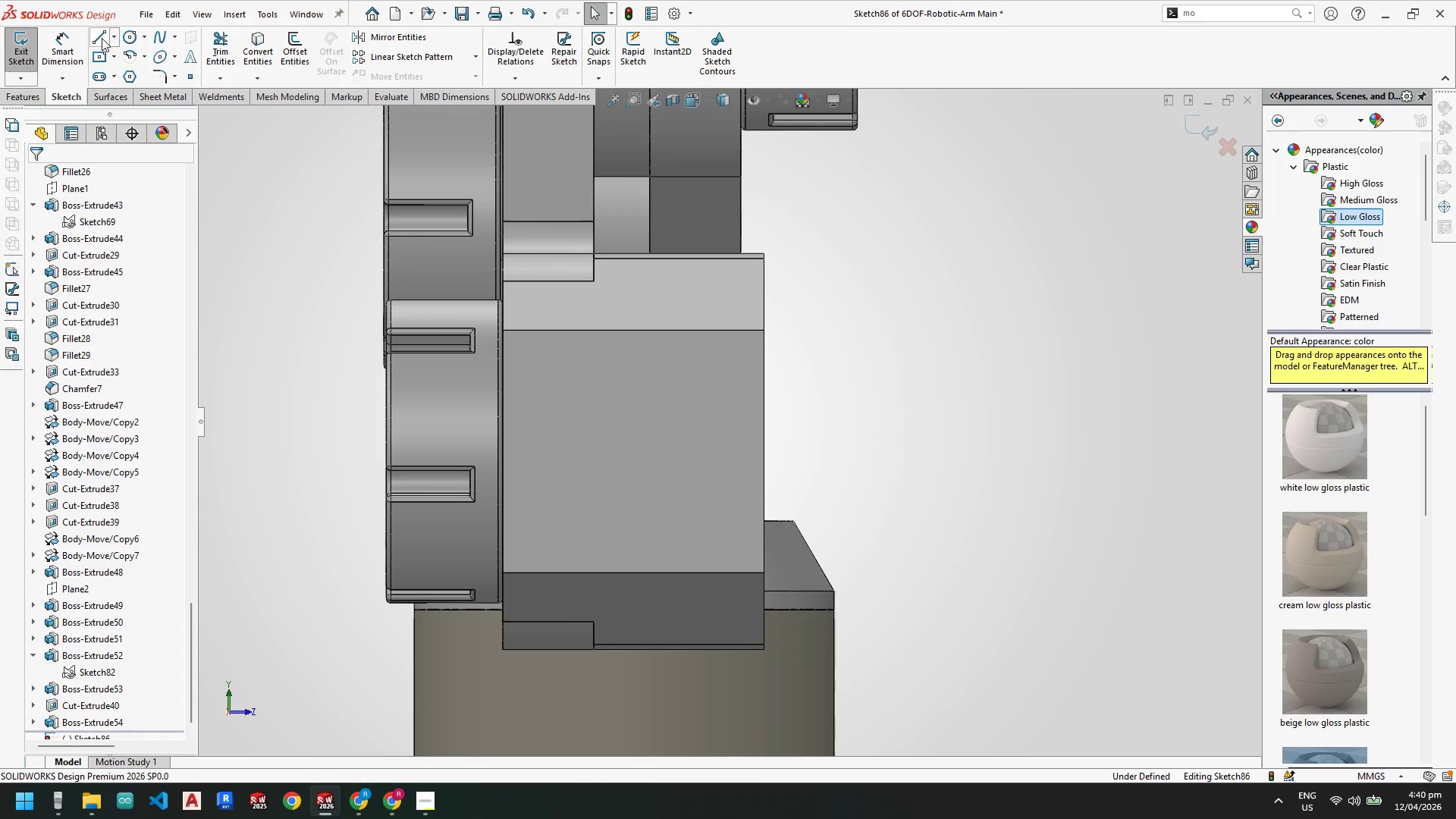 
mouse_move([115, 59])
 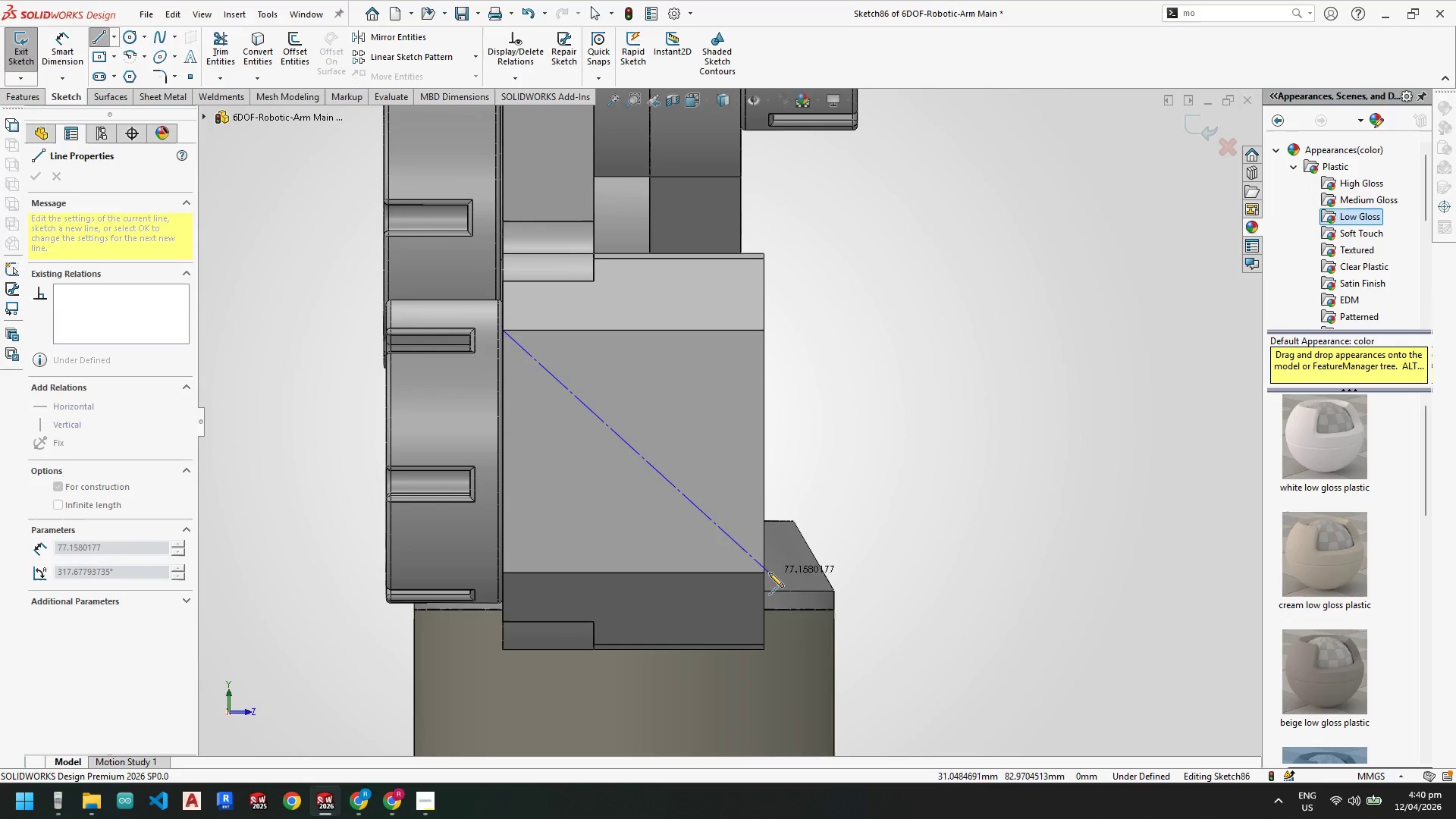 
key(Escape)
 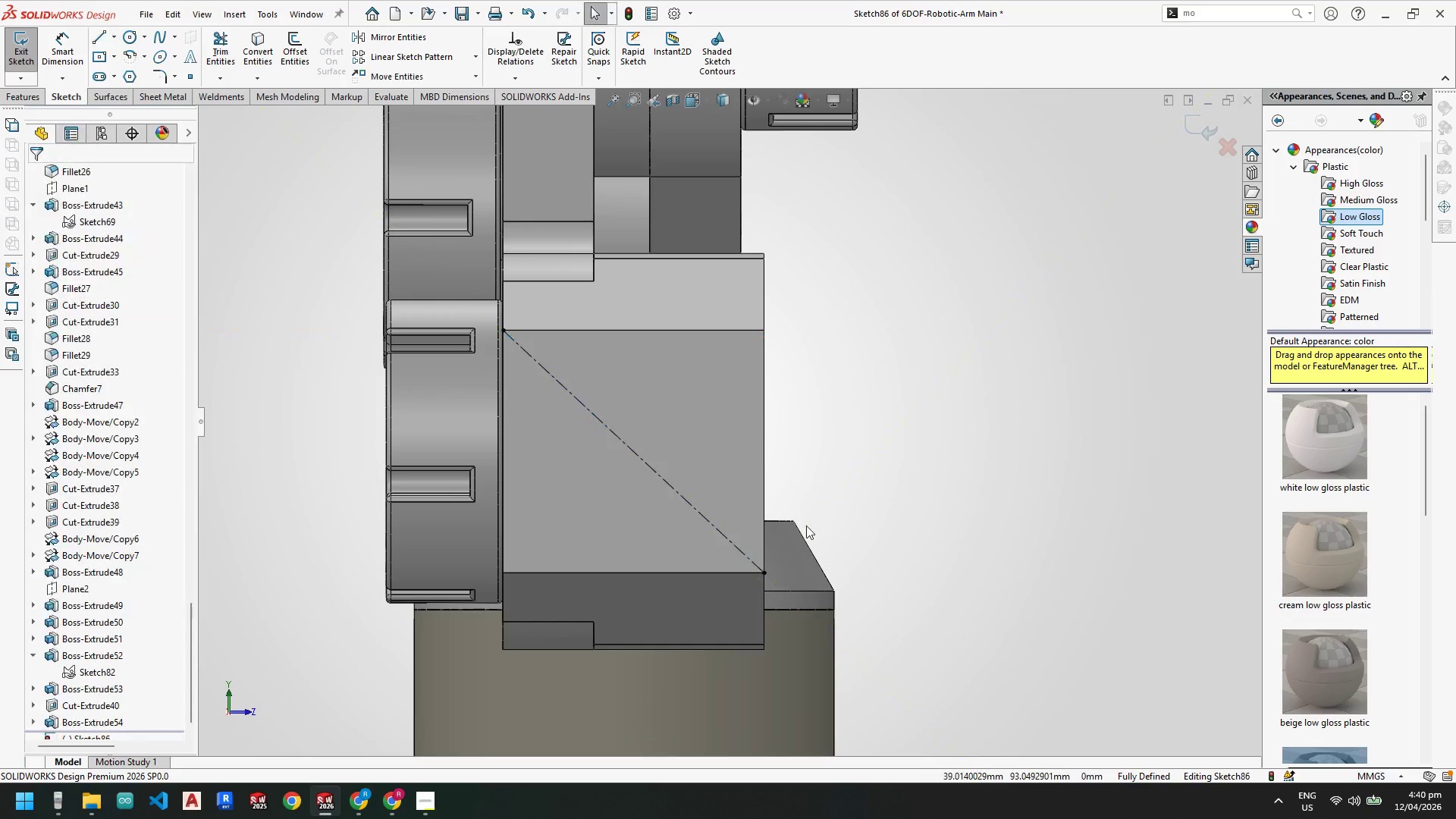 
key(Escape)
 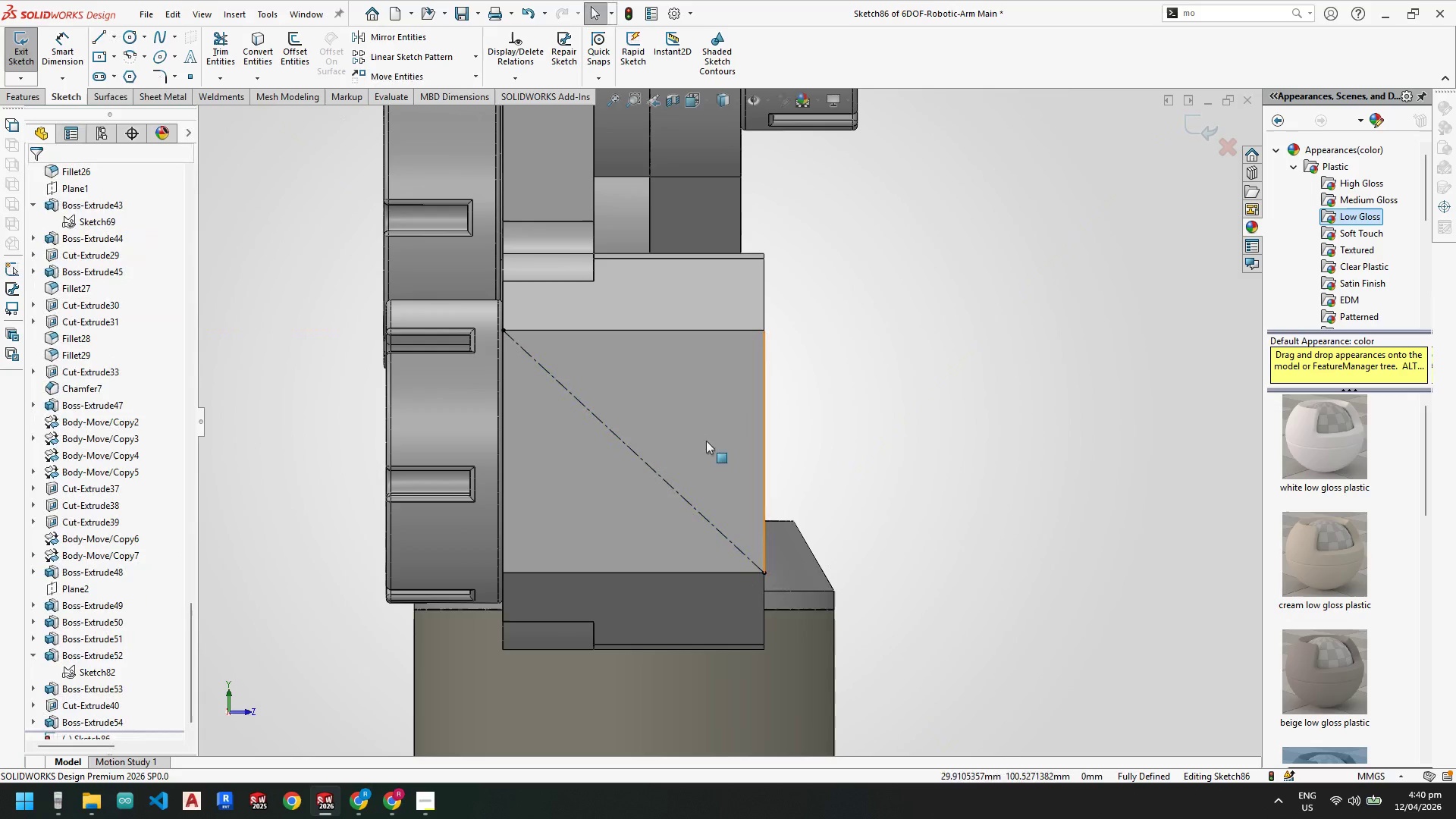 
key(Escape)
 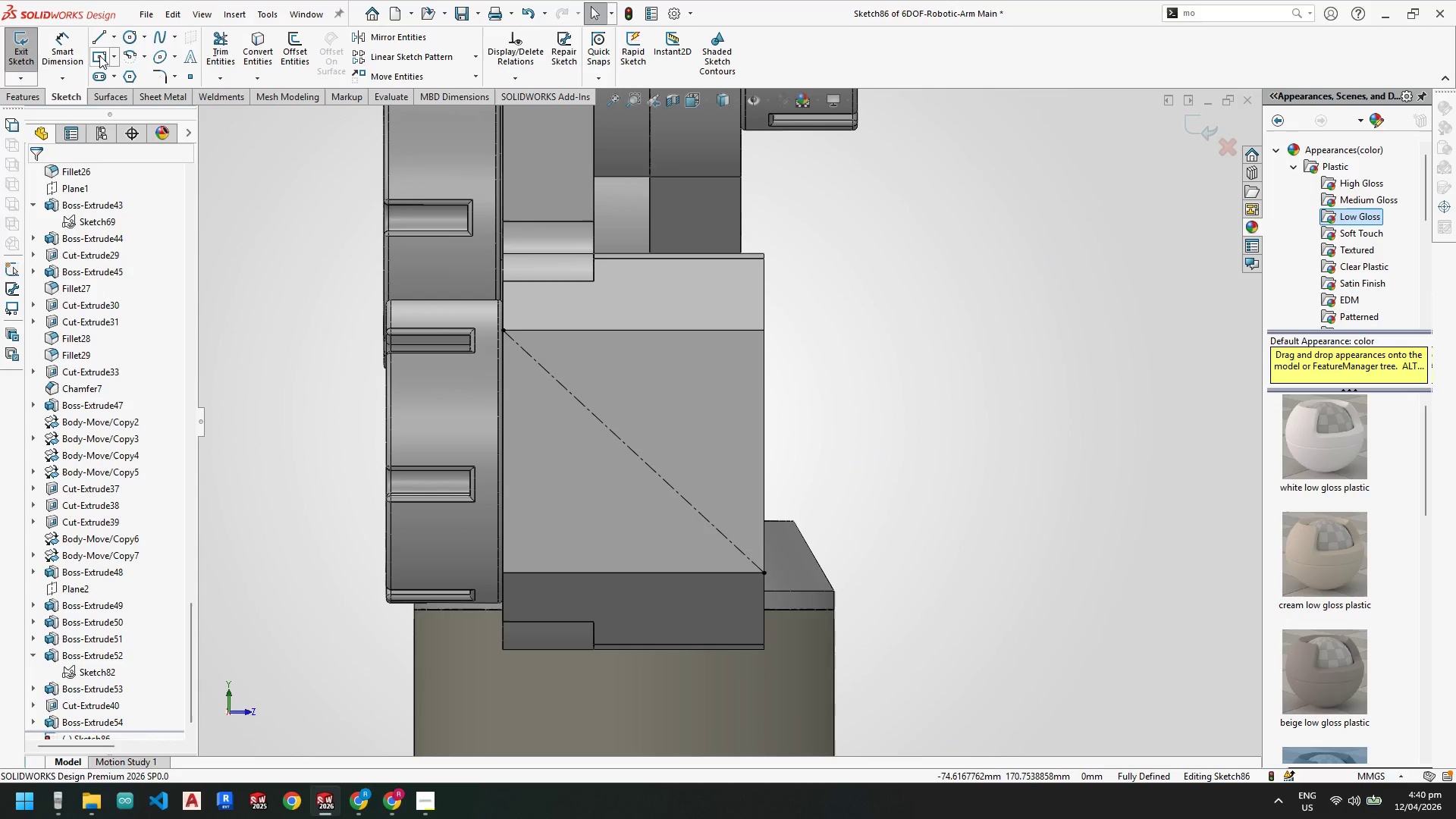 
left_click([99, 55])
 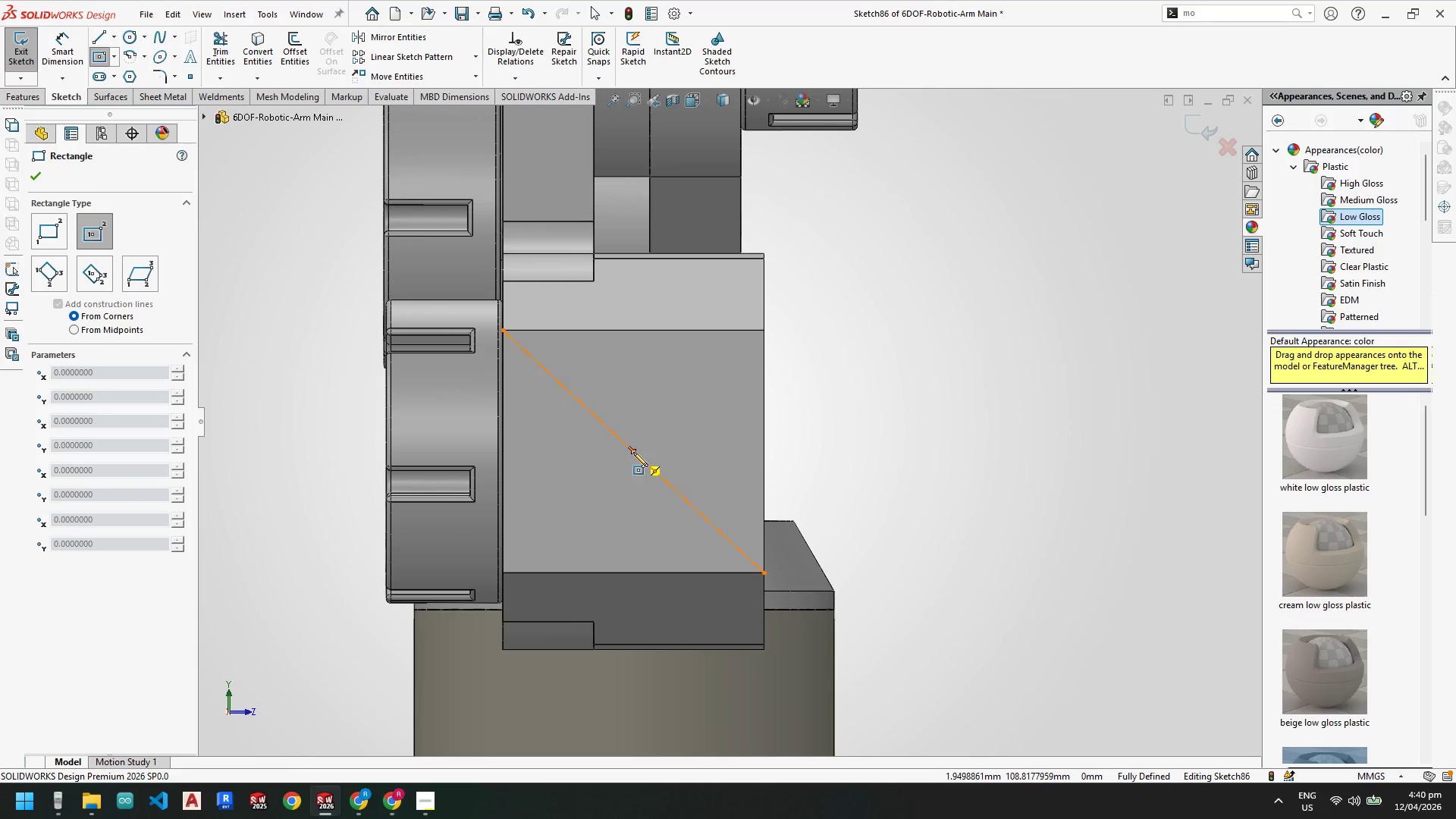 
left_click([634, 453])
 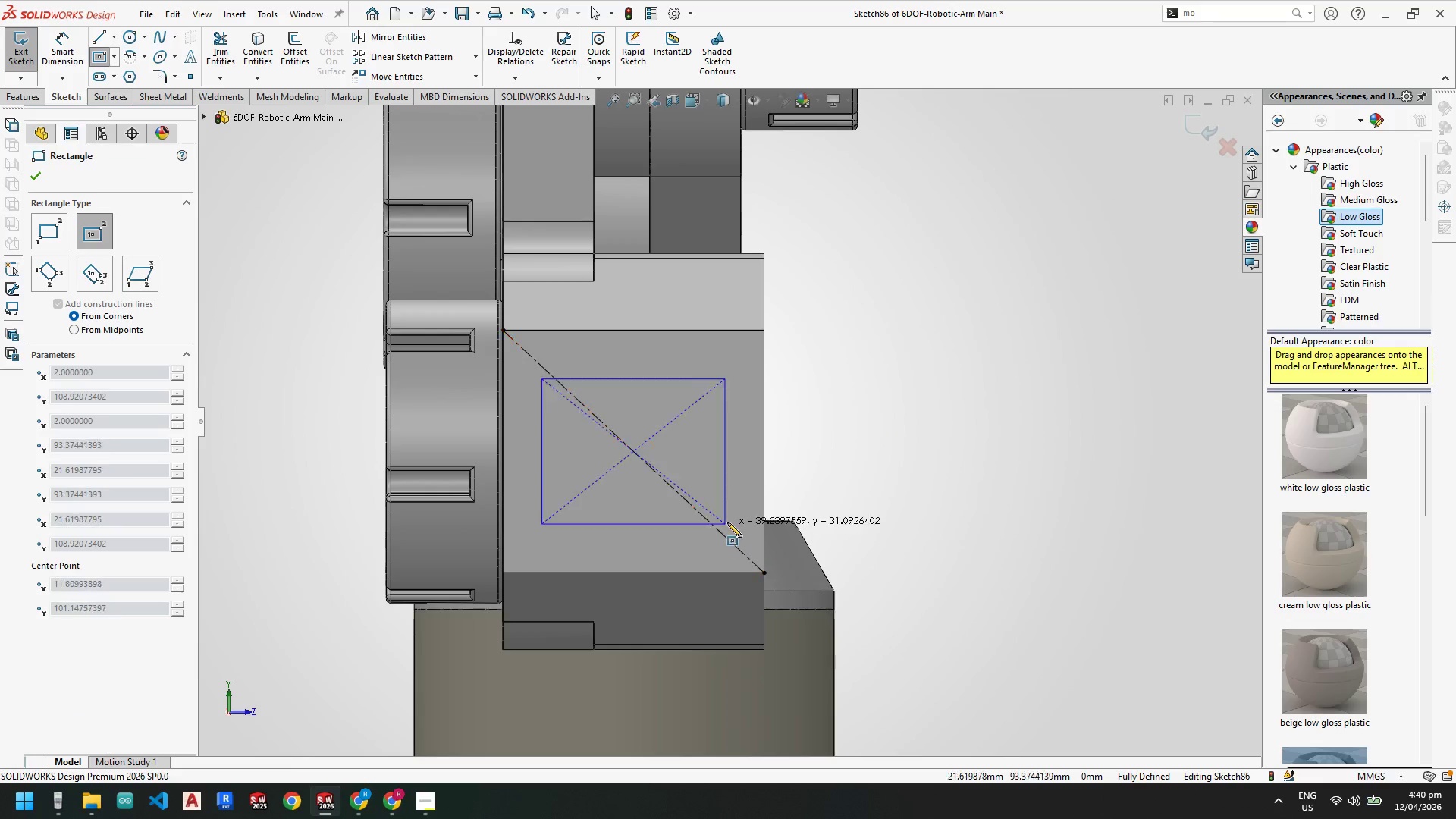 
left_click([729, 520])
 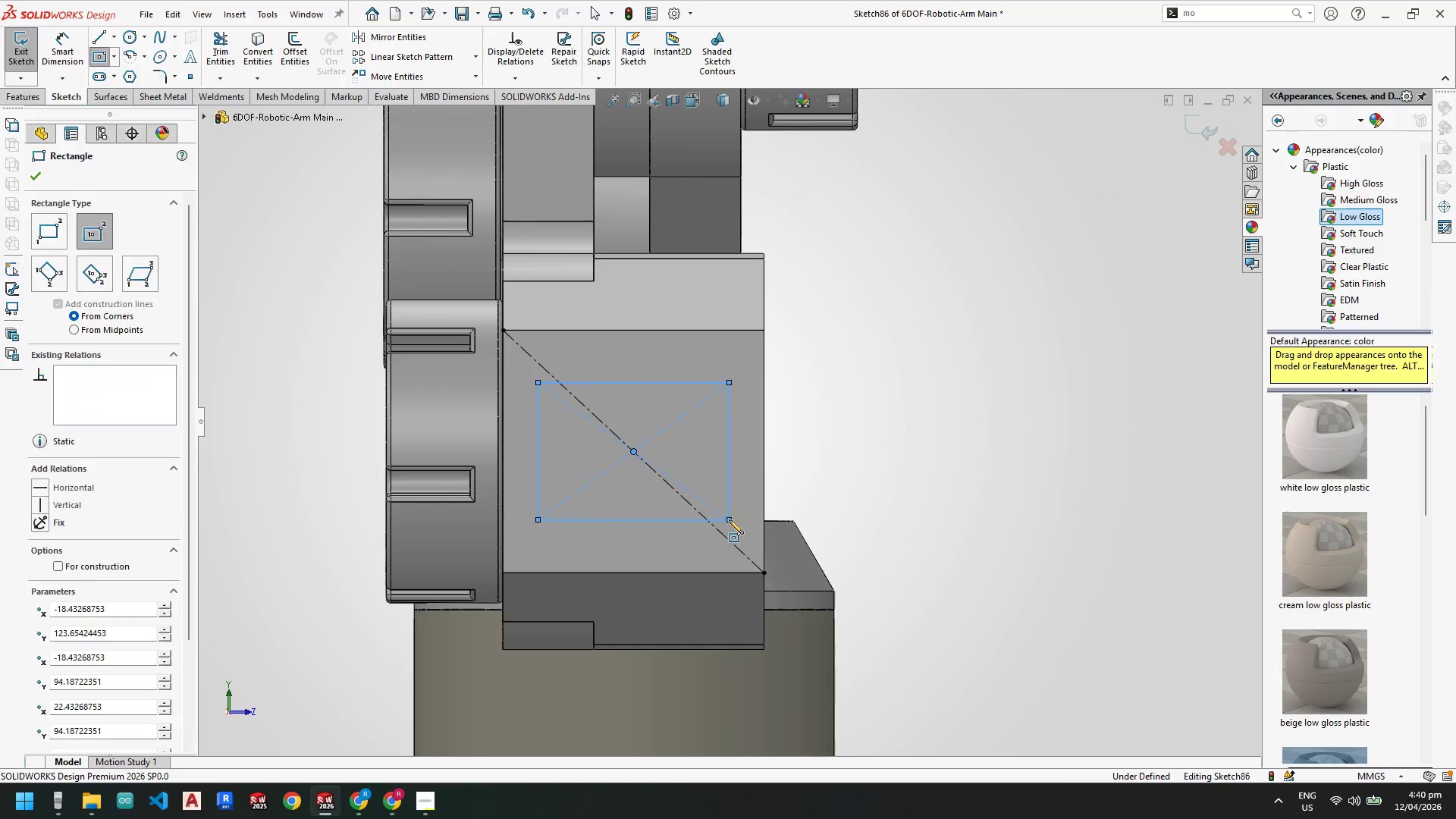 
key(Escape)
 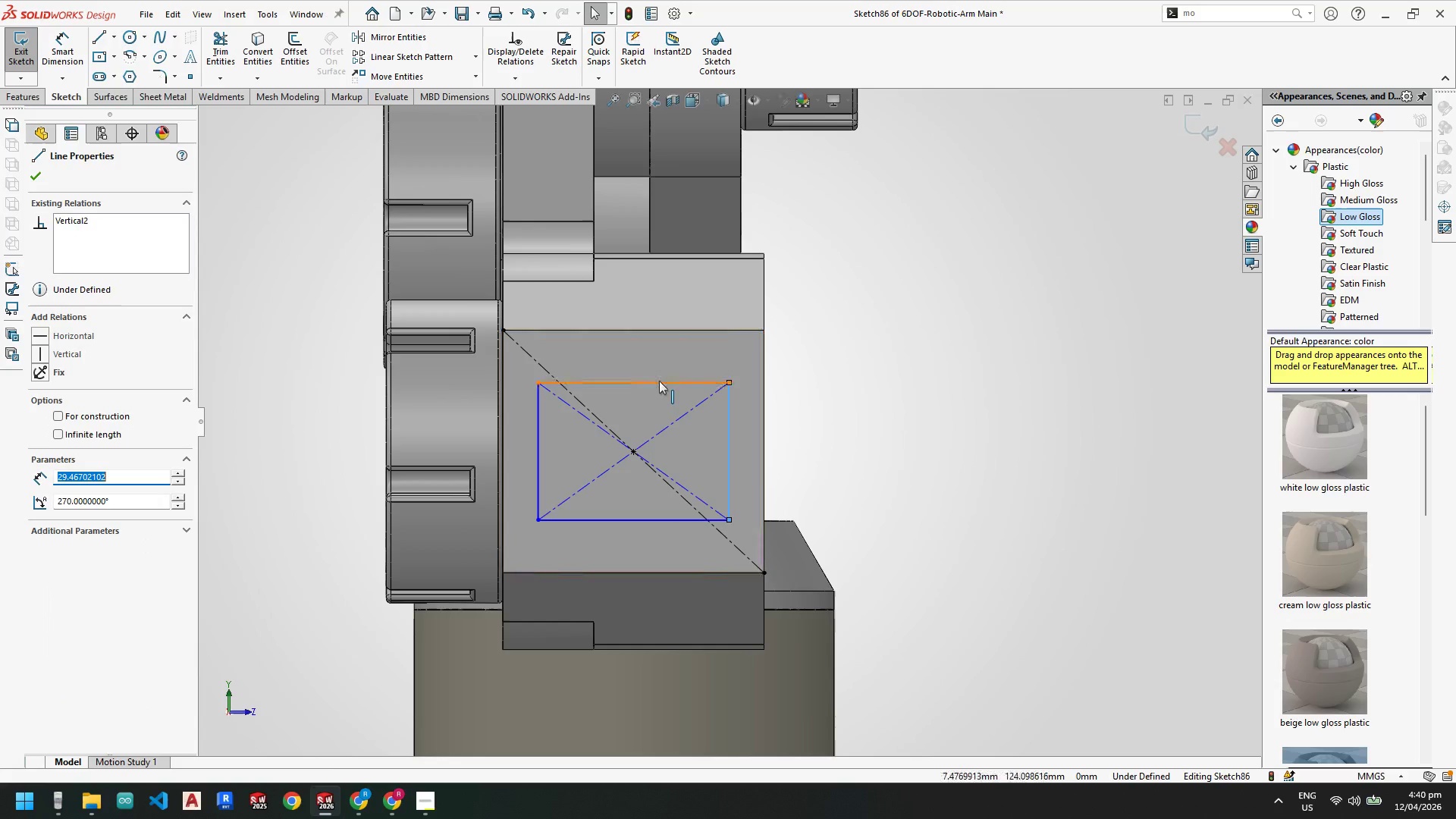 
left_click_drag(start_coordinate=[659, 381], to_coordinate=[657, 375])
 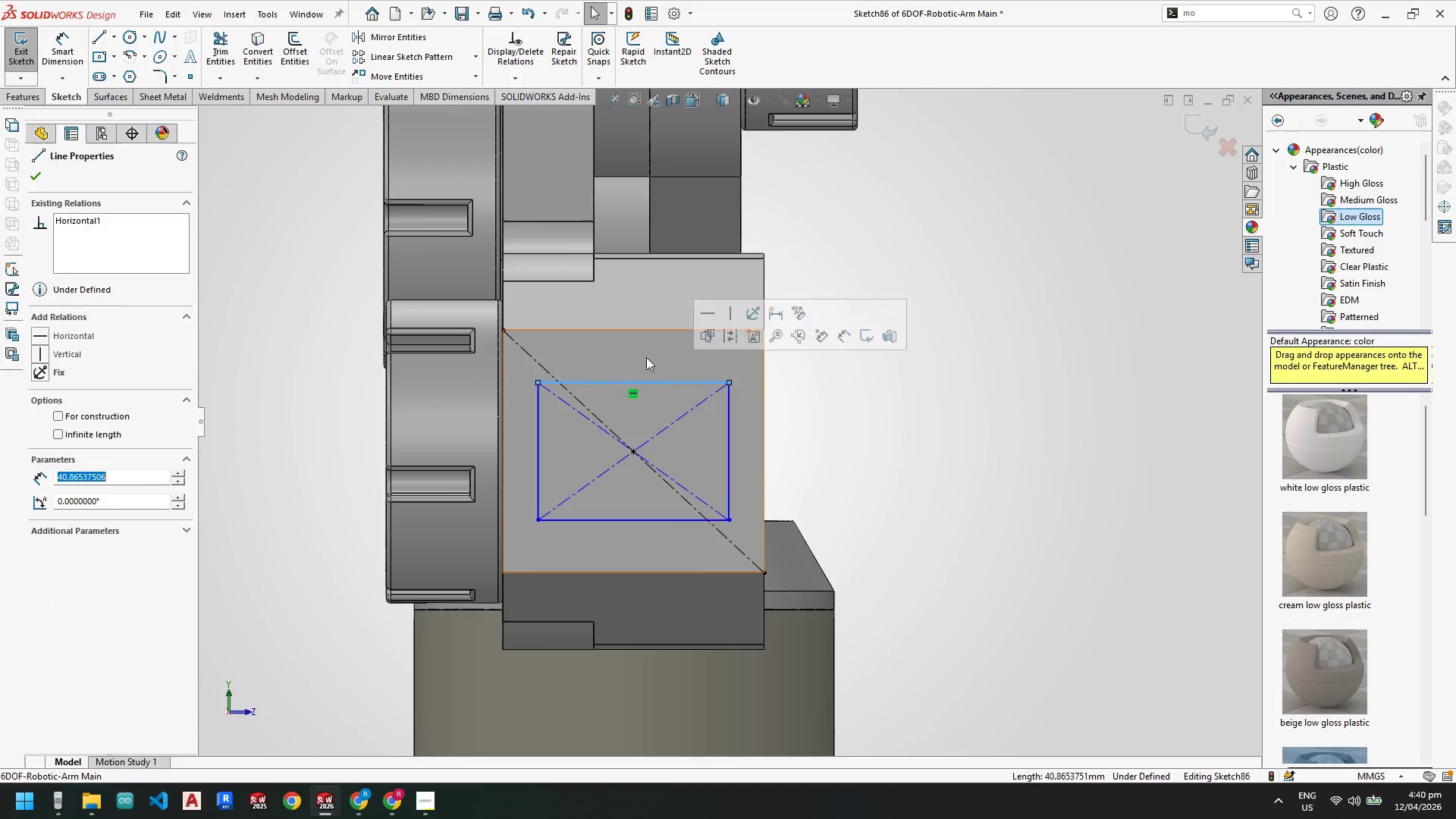 
key(Escape)
 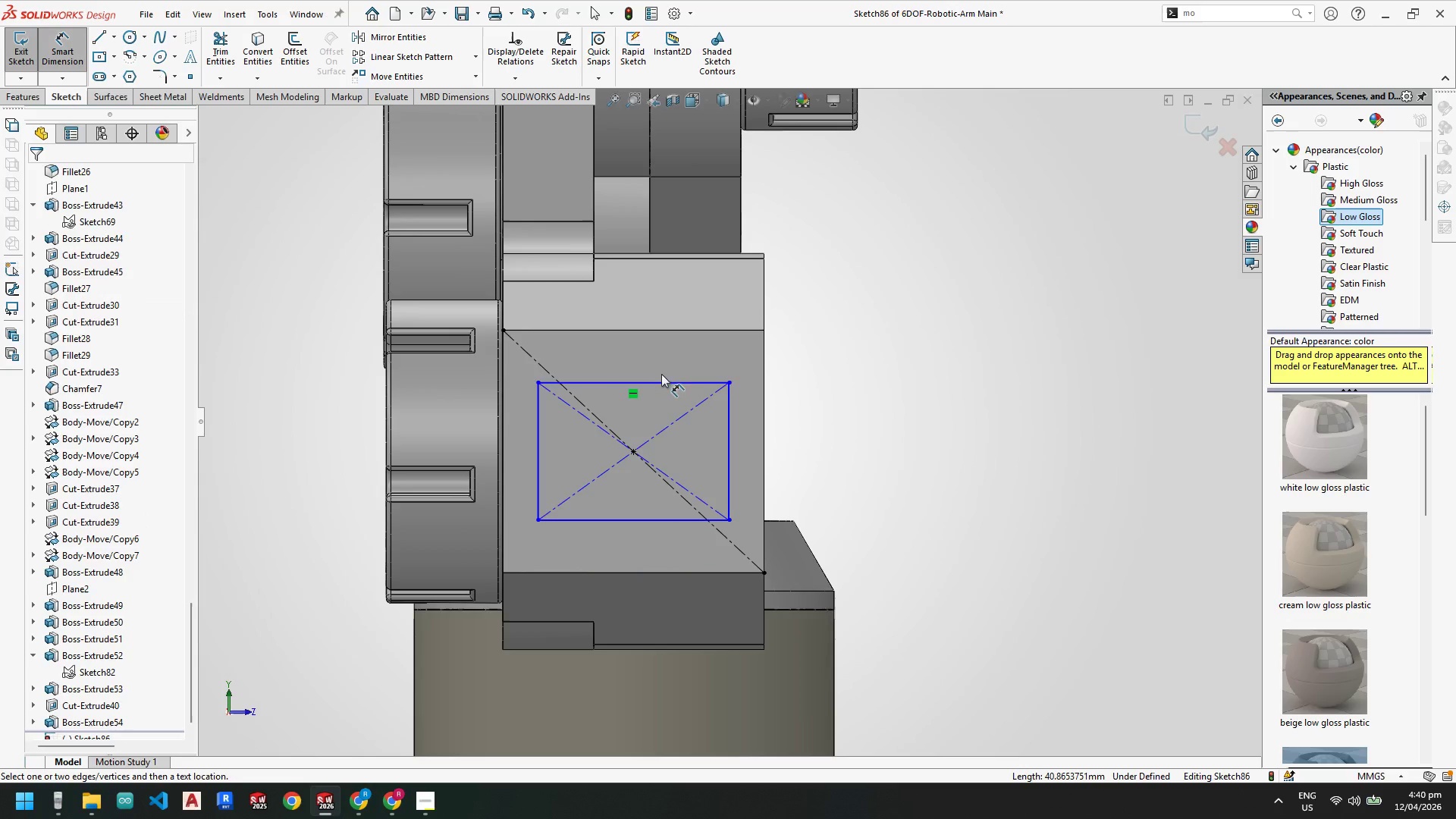 
left_click_drag(start_coordinate=[657, 381], to_coordinate=[653, 377])
 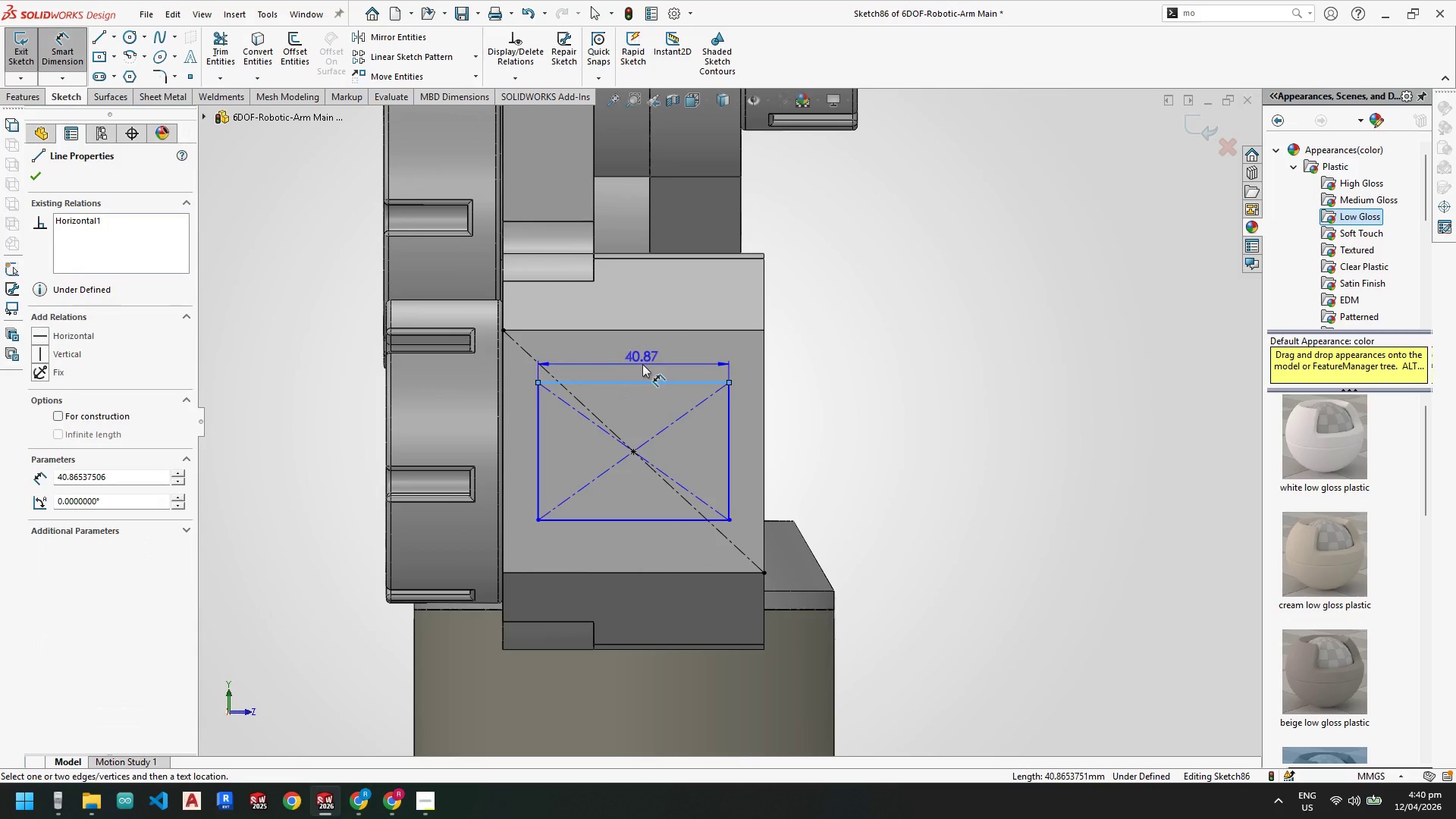 
double_click([642, 364])
 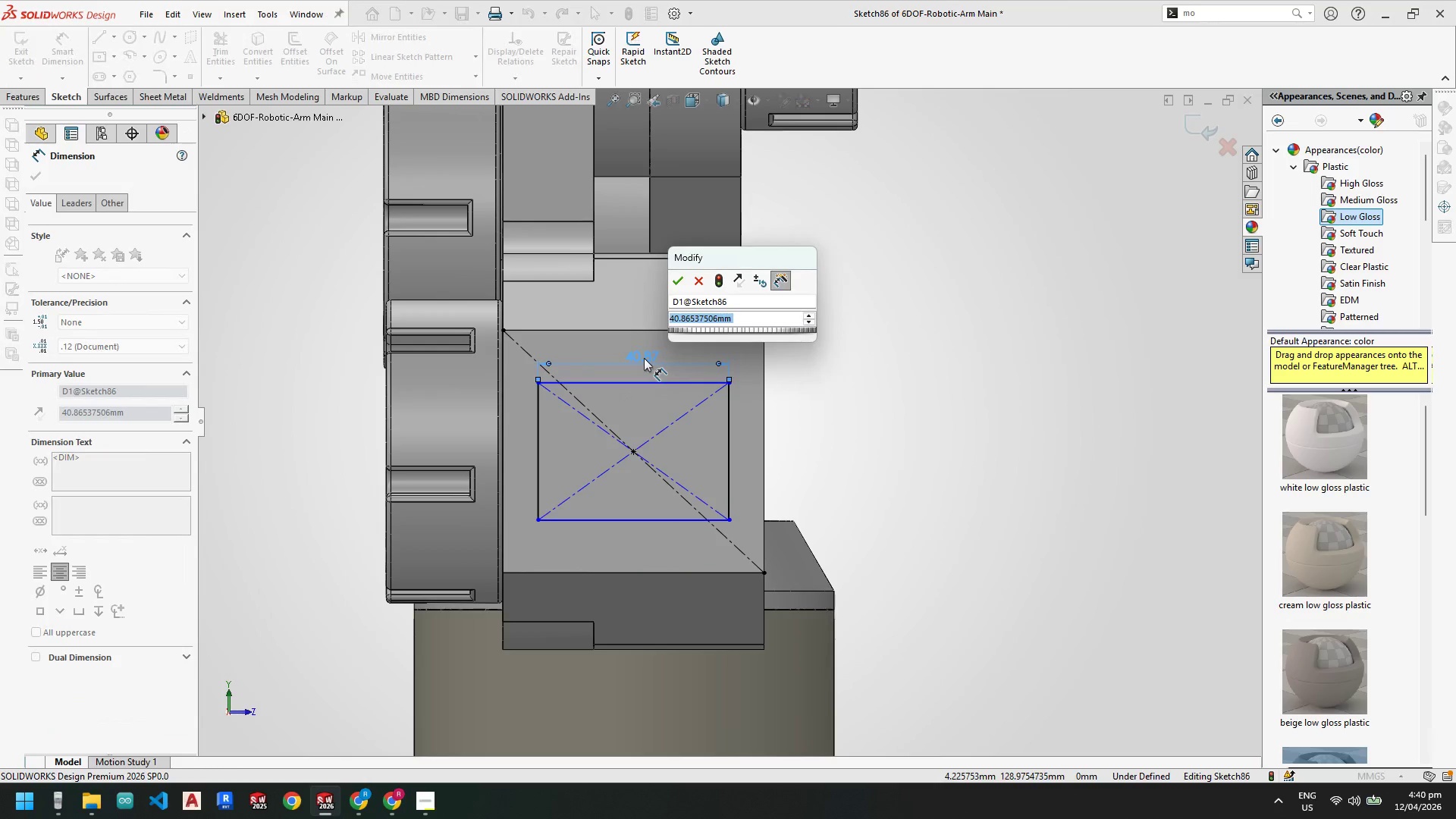 
key(Numpad4)
 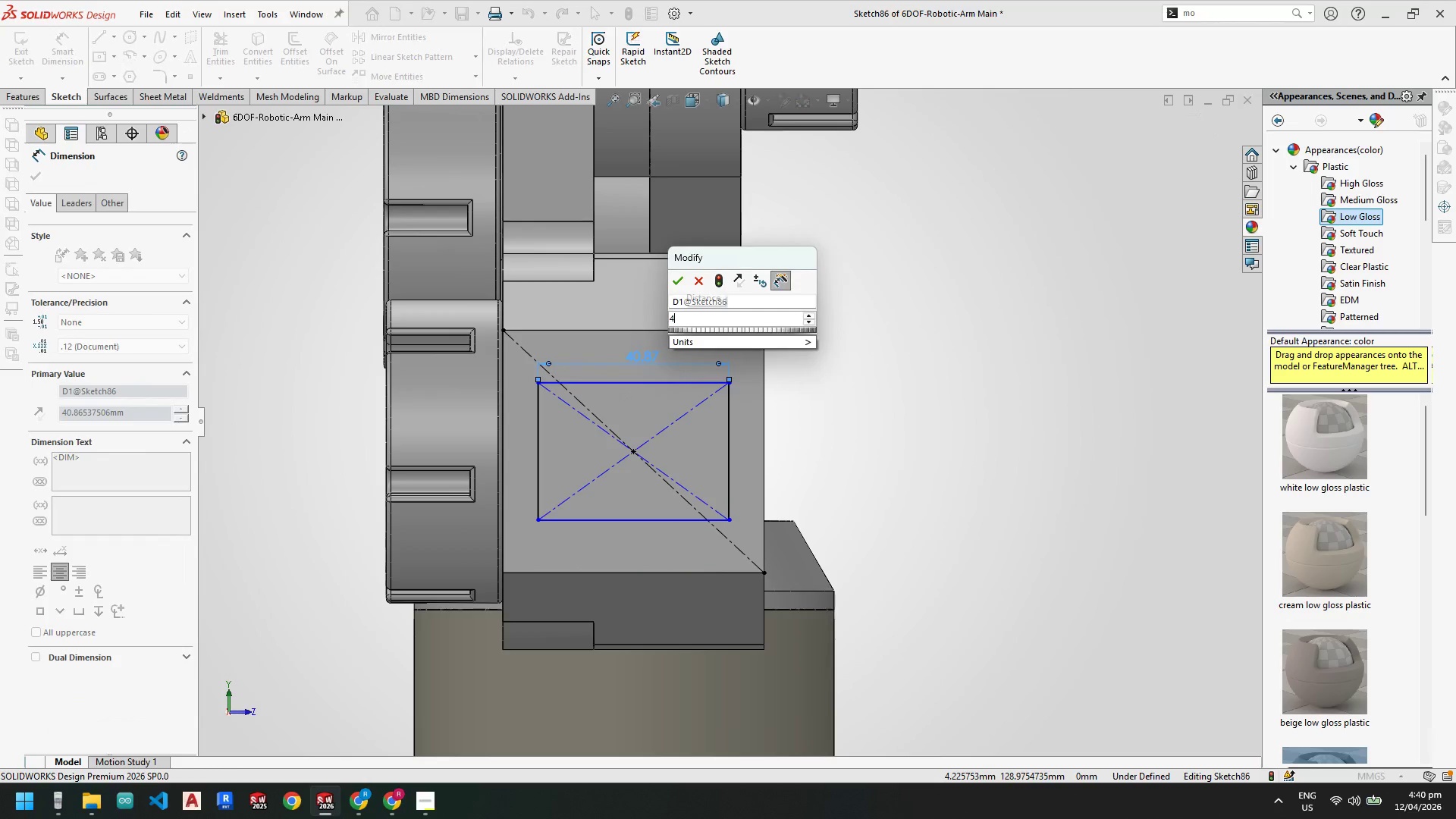 
key(Numpad2)
 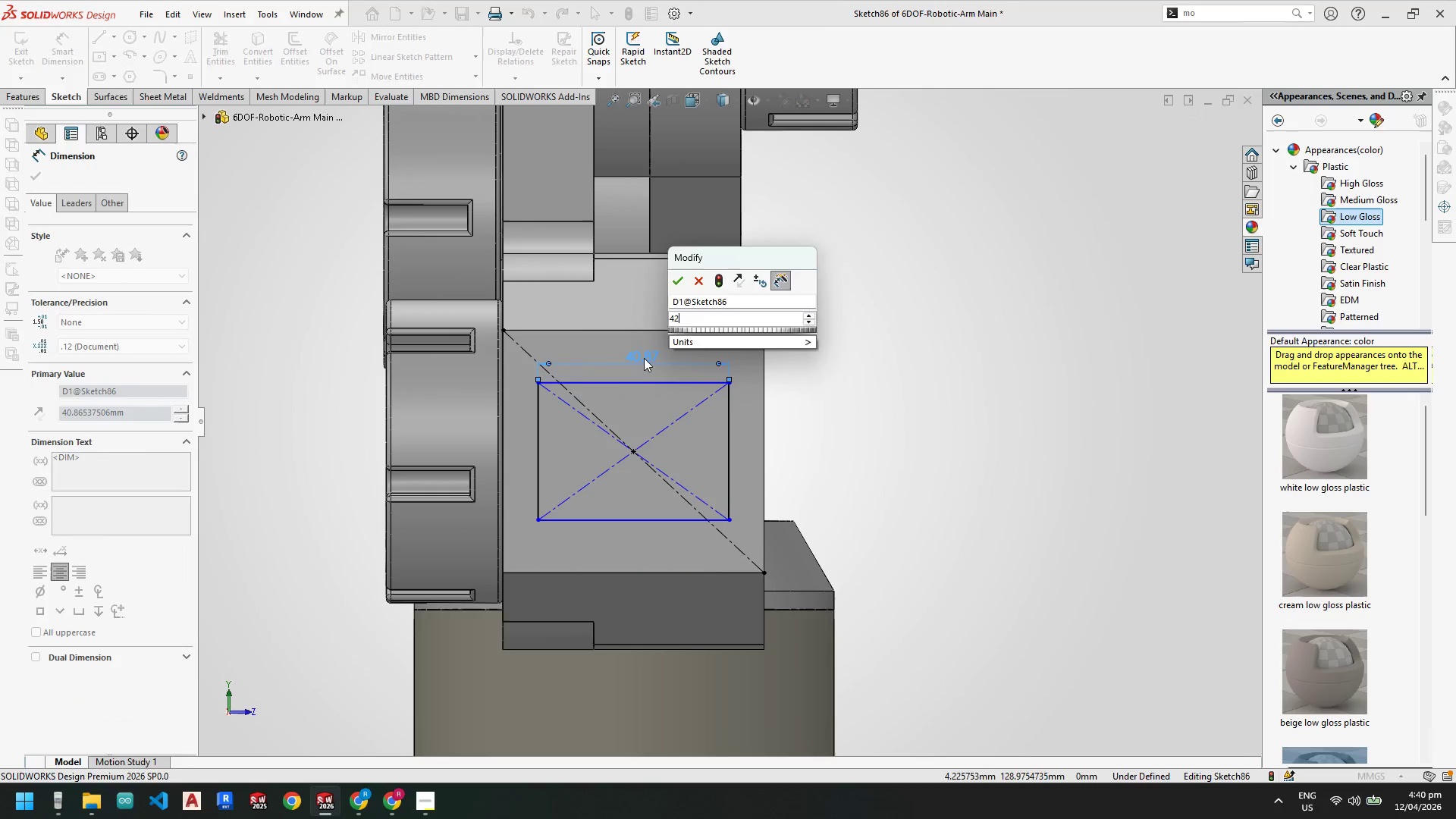 
key(NumpadEnter)
 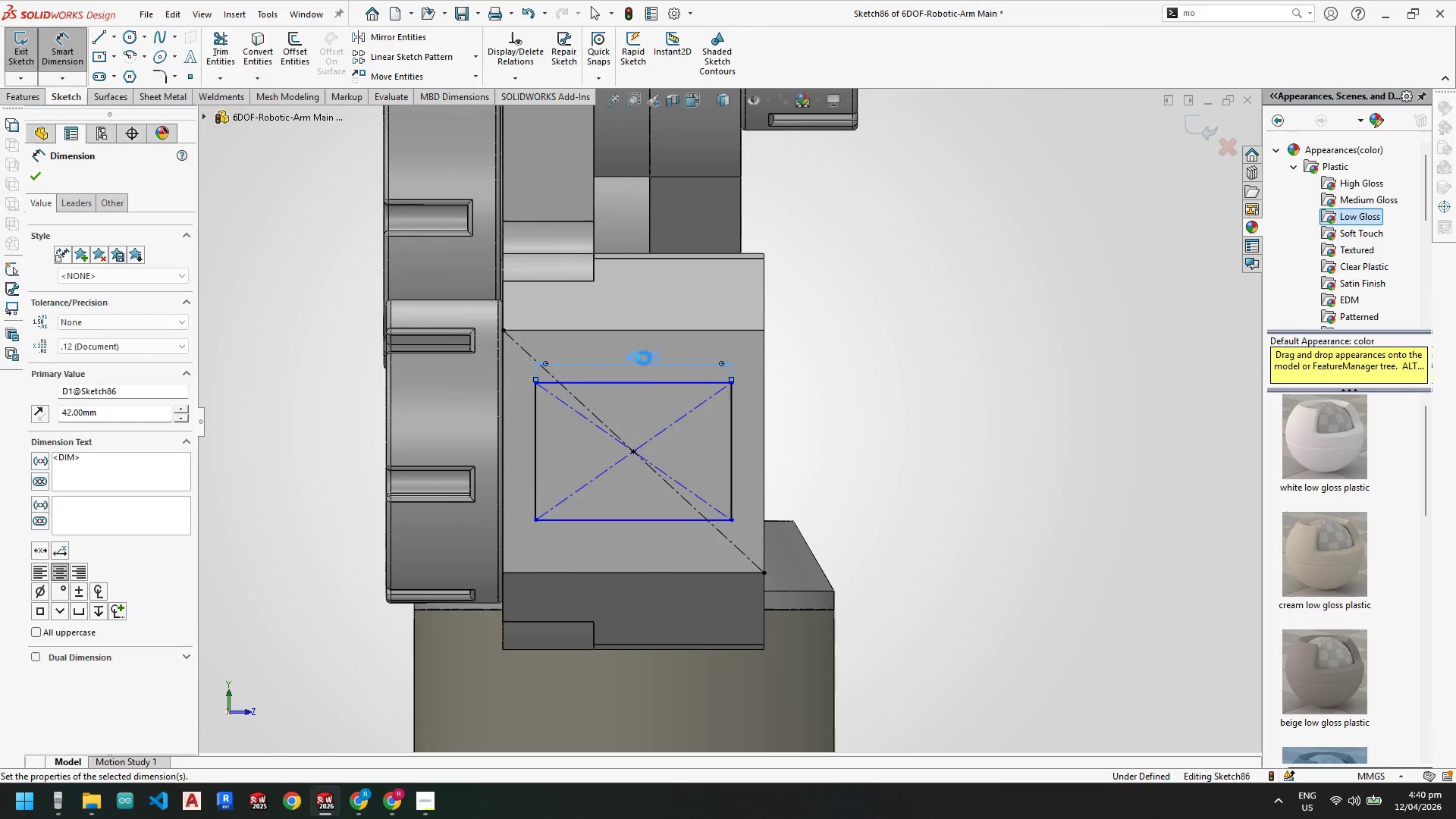 
key(Escape)
 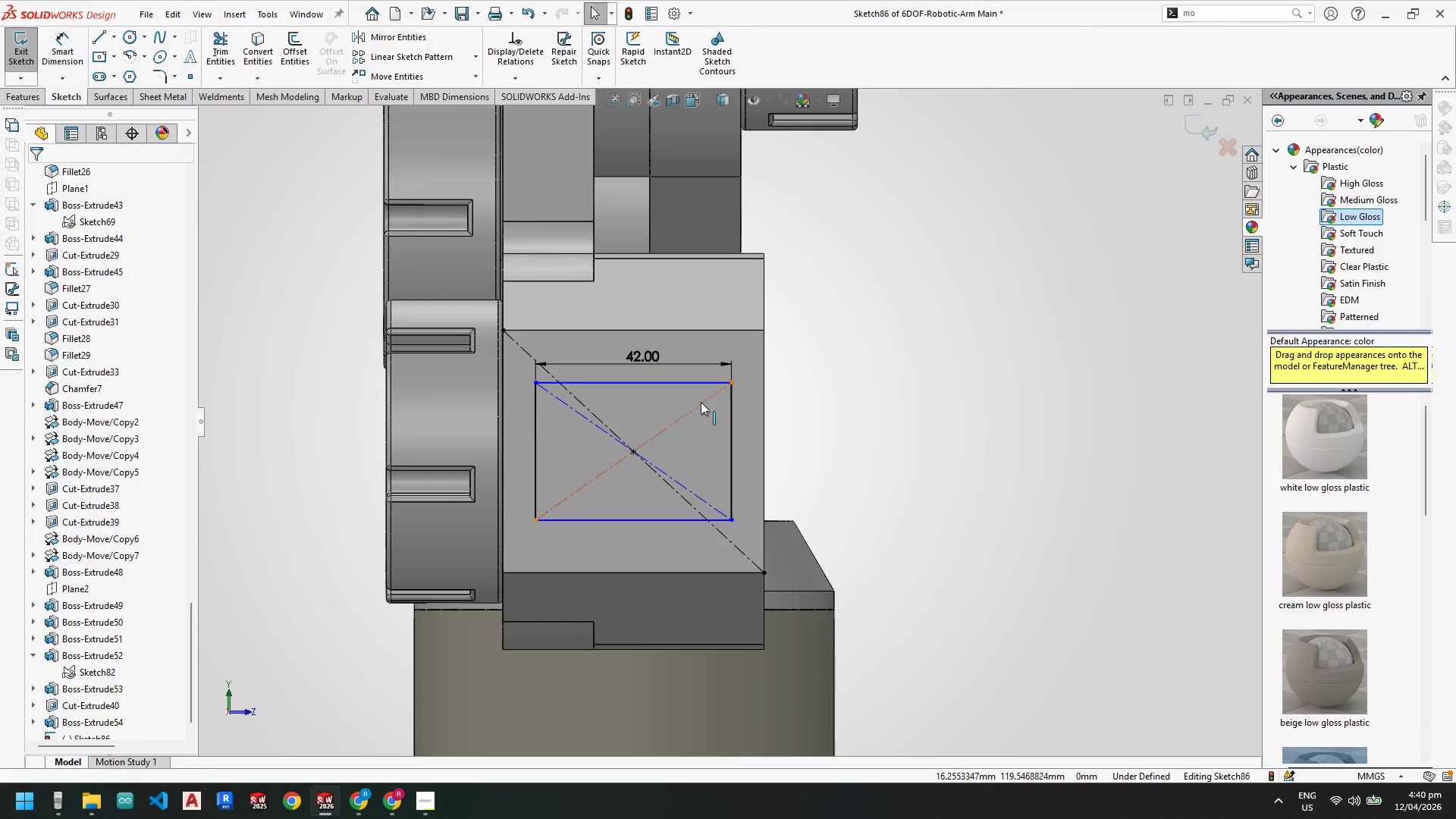 
key(Escape)
 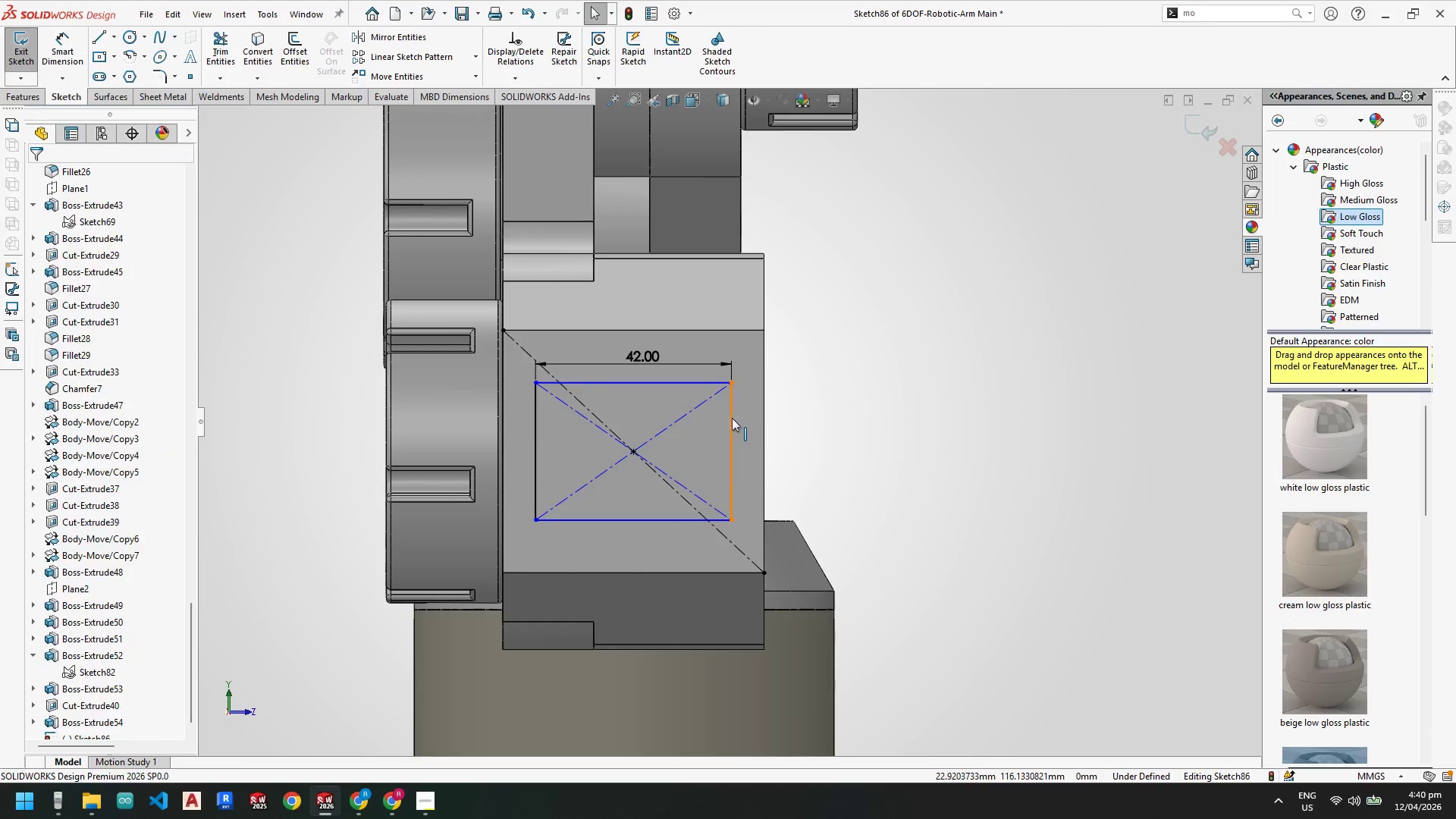 
hold_key(key=ControlLeft, duration=0.58)
left_click([691, 385])
 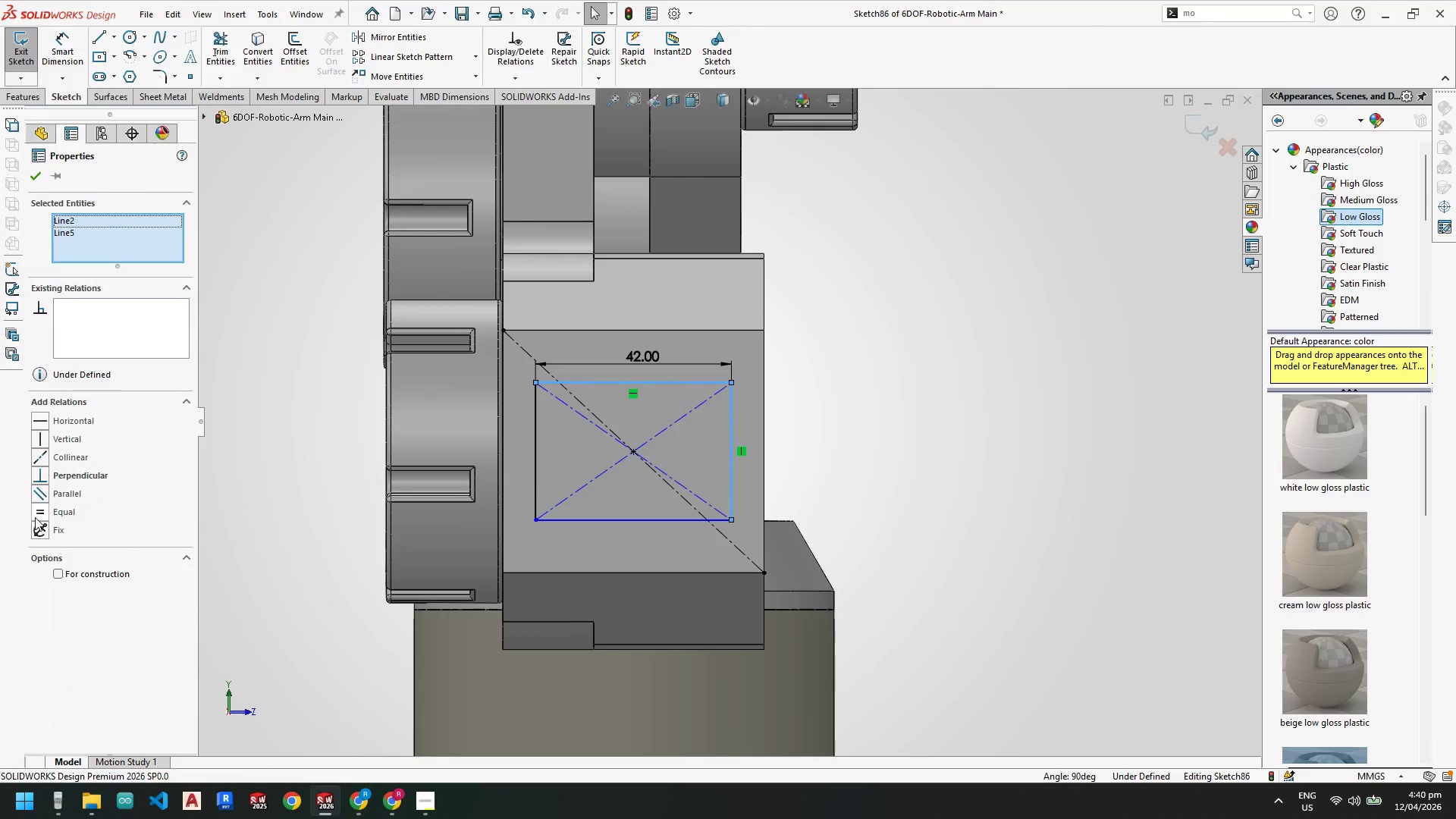 
left_click([37, 515])
 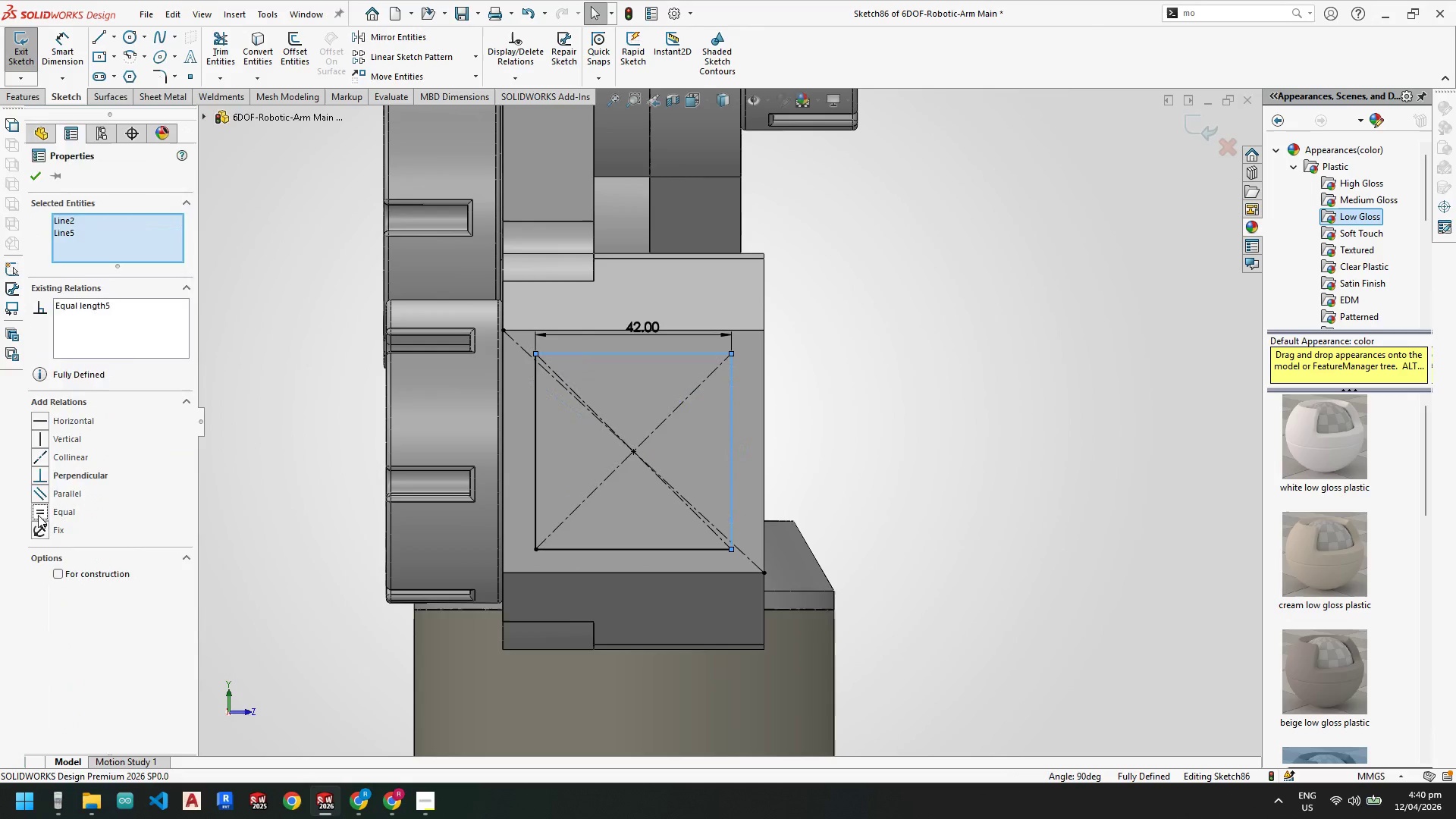 
key(Escape)
 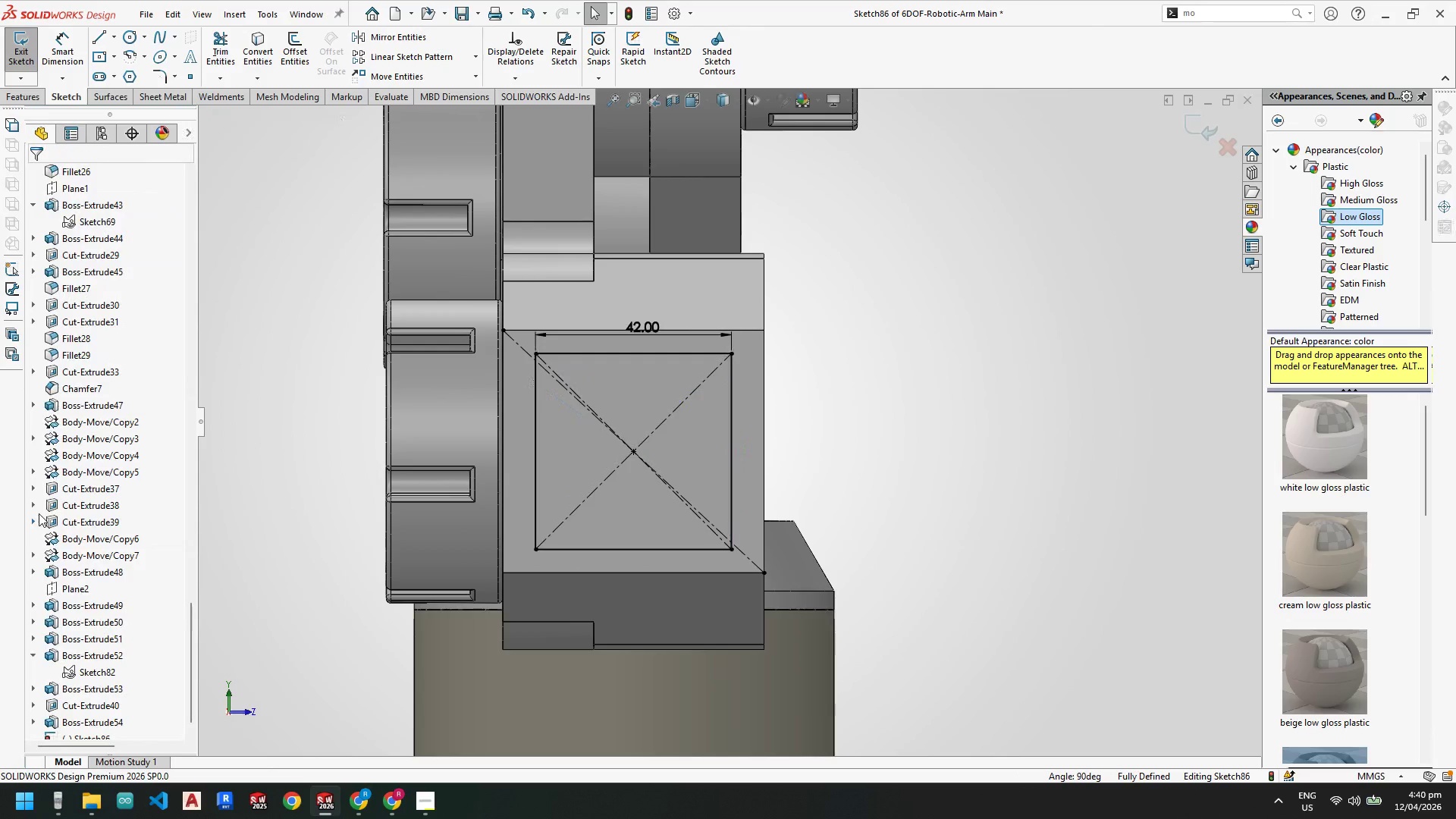 
key(Escape)
 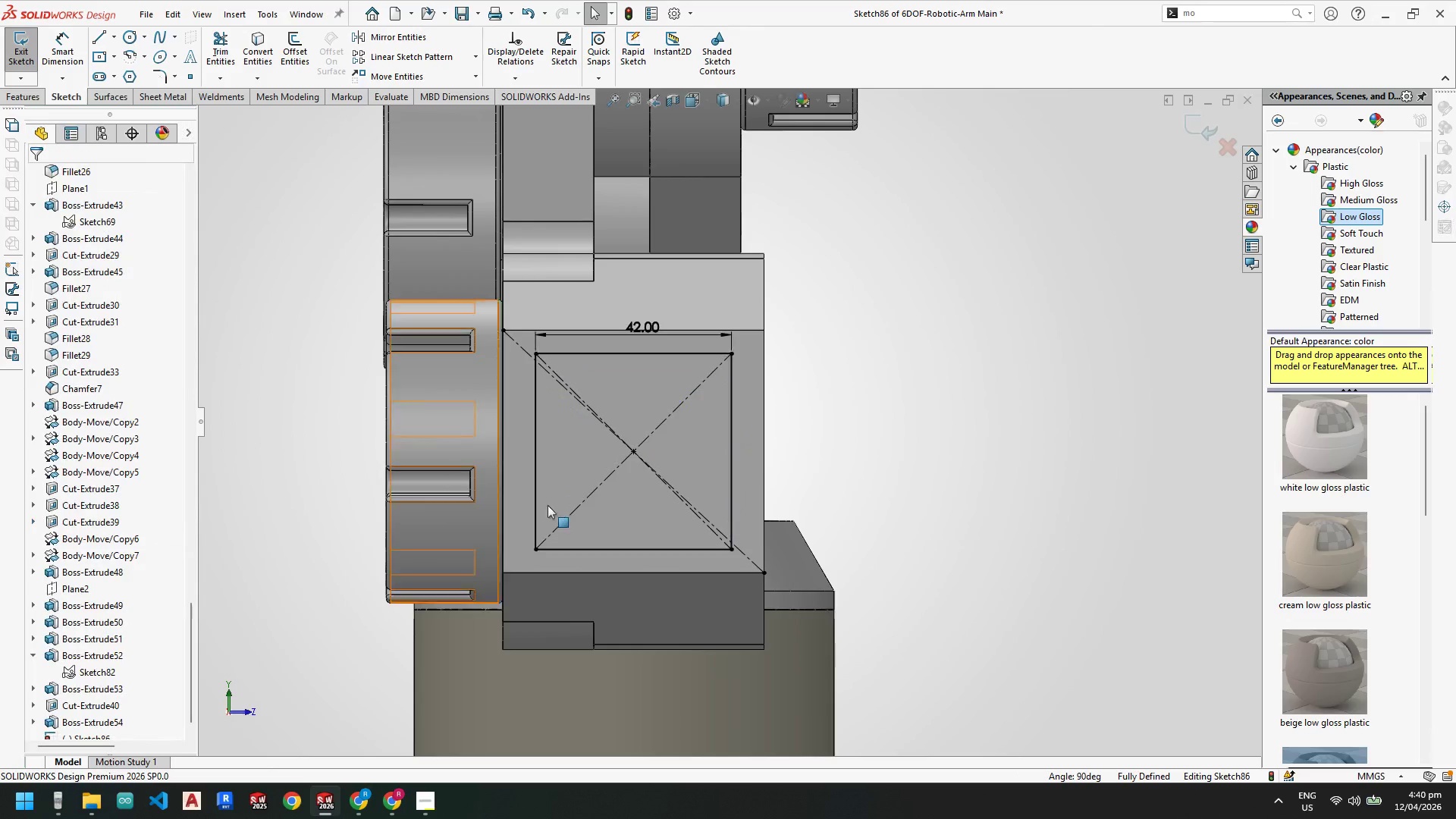 
key(Escape)
 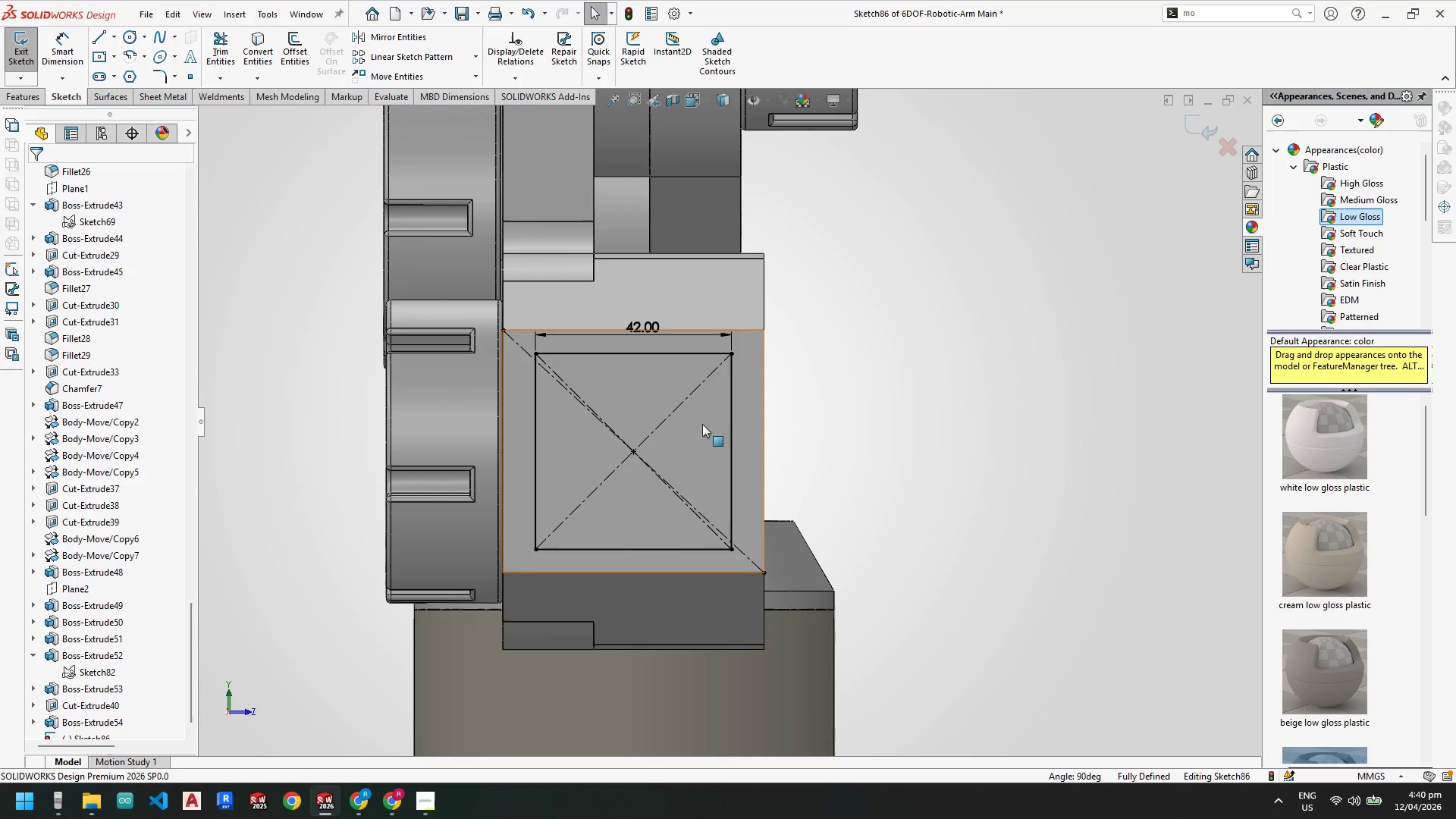 
left_click([16, 99])
 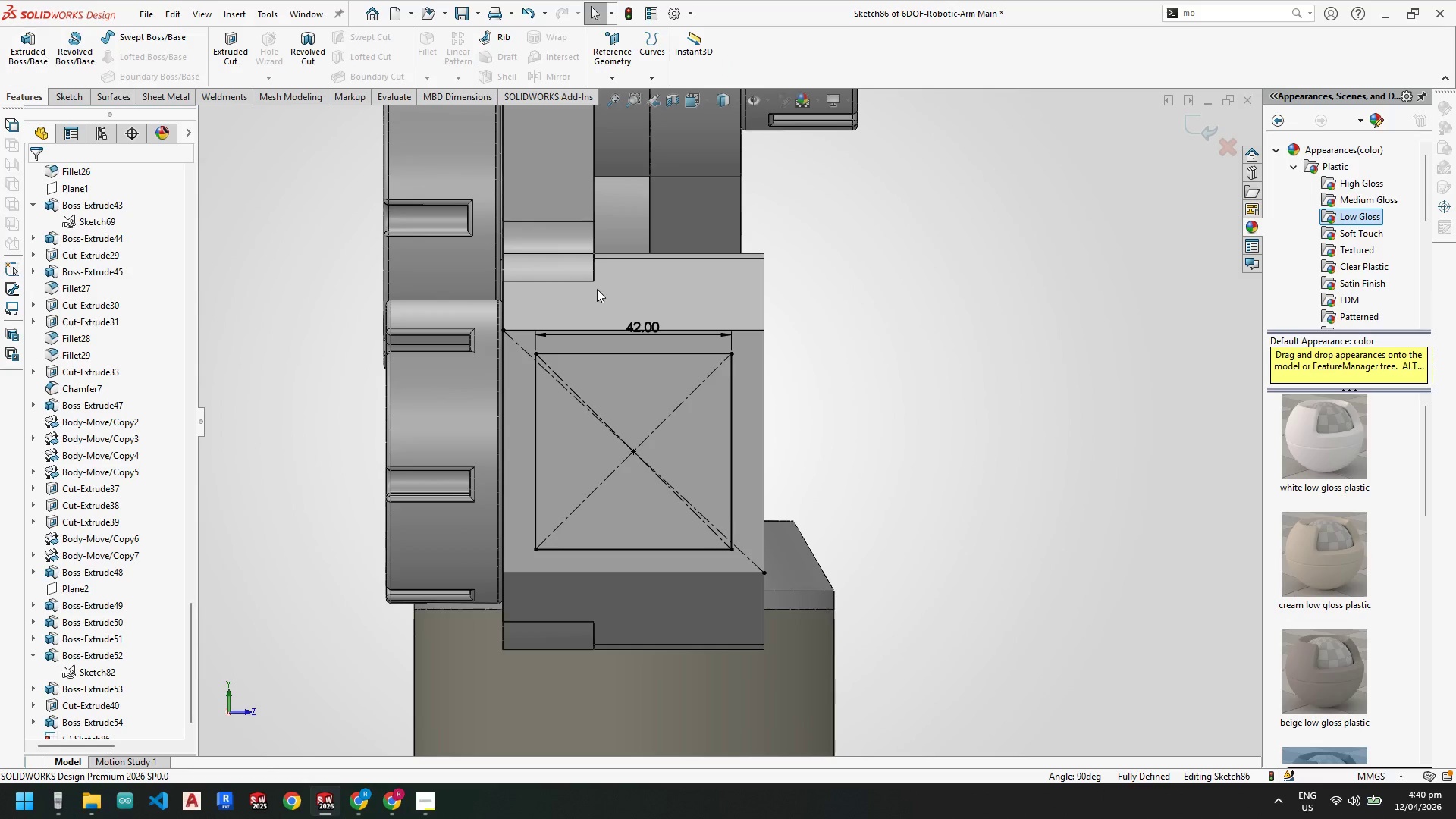 
key(Escape)
 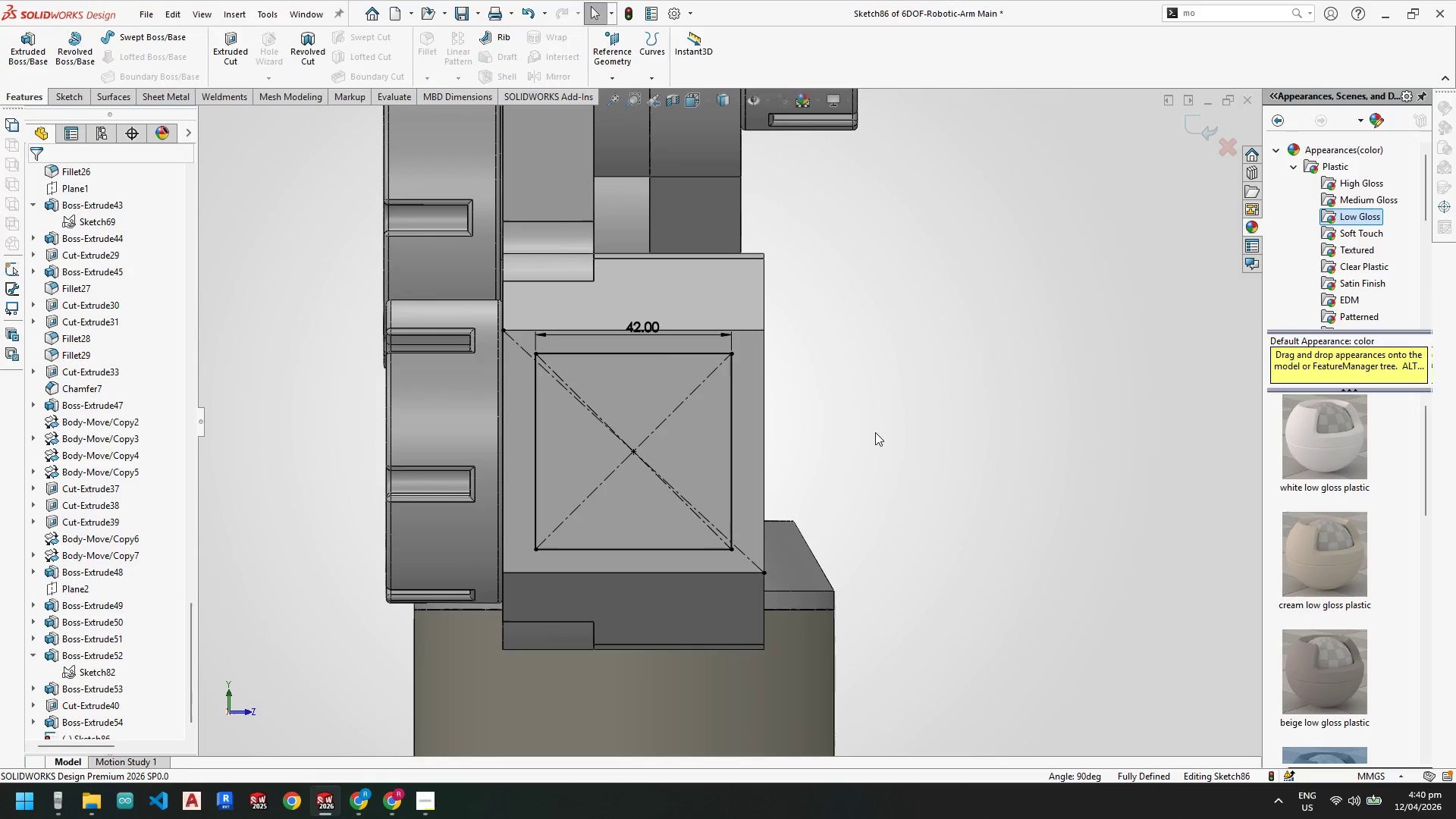 
key(Escape)
 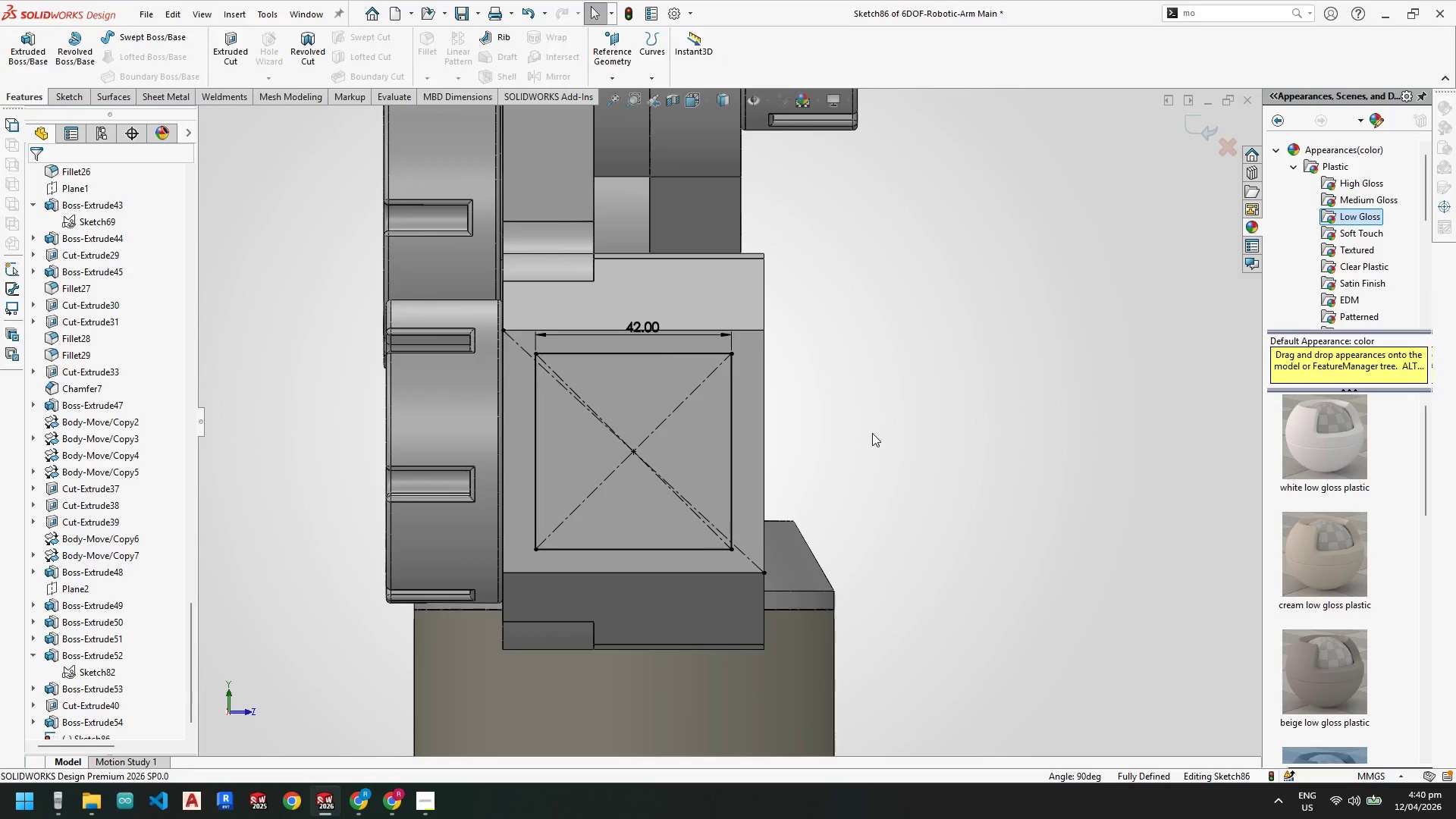 
scroll: coordinate [730, 453], scroll_direction: up, amount: 6.0
 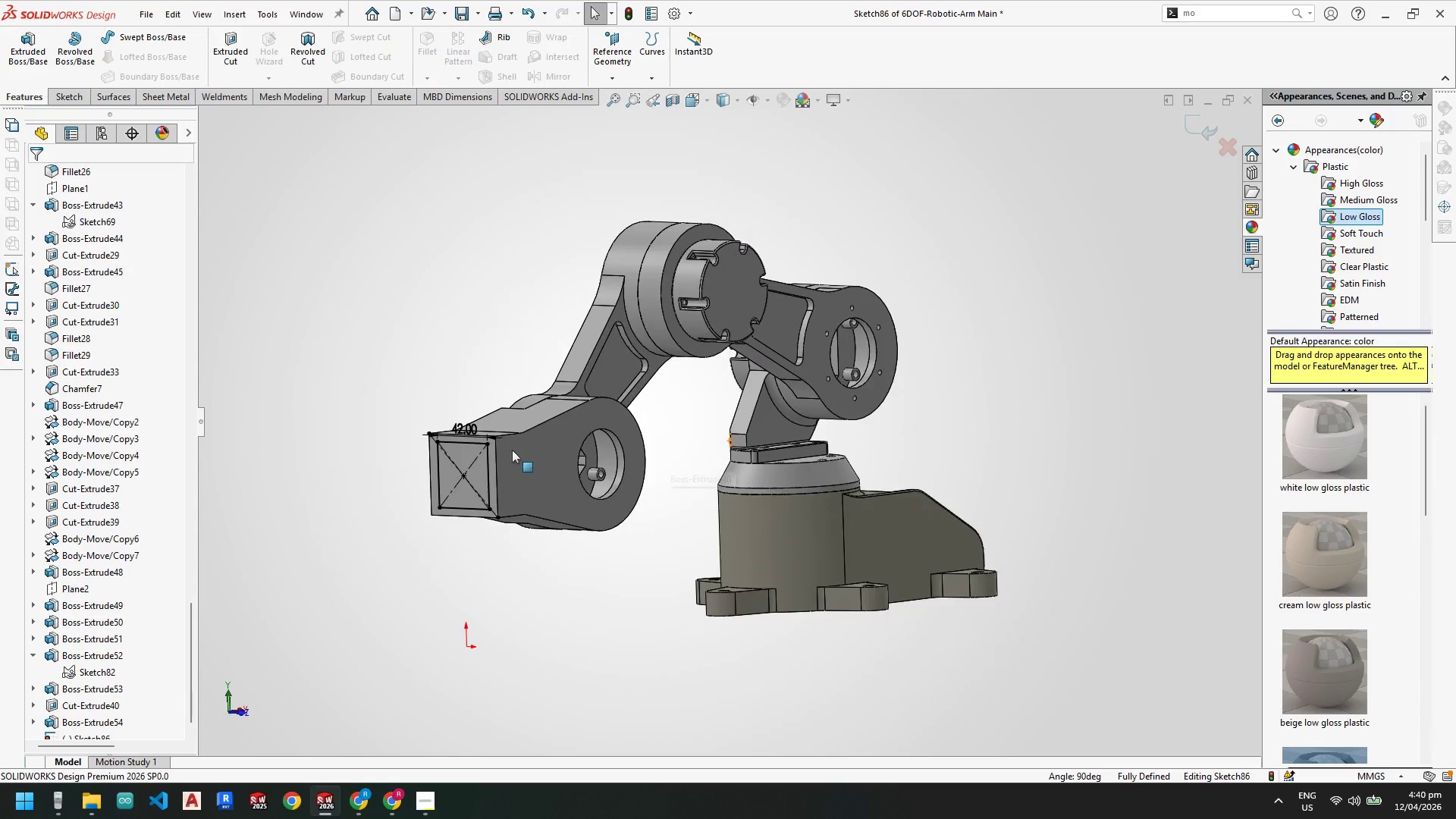 
scroll: coordinate [495, 453], scroll_direction: down, amount: 2.0
 